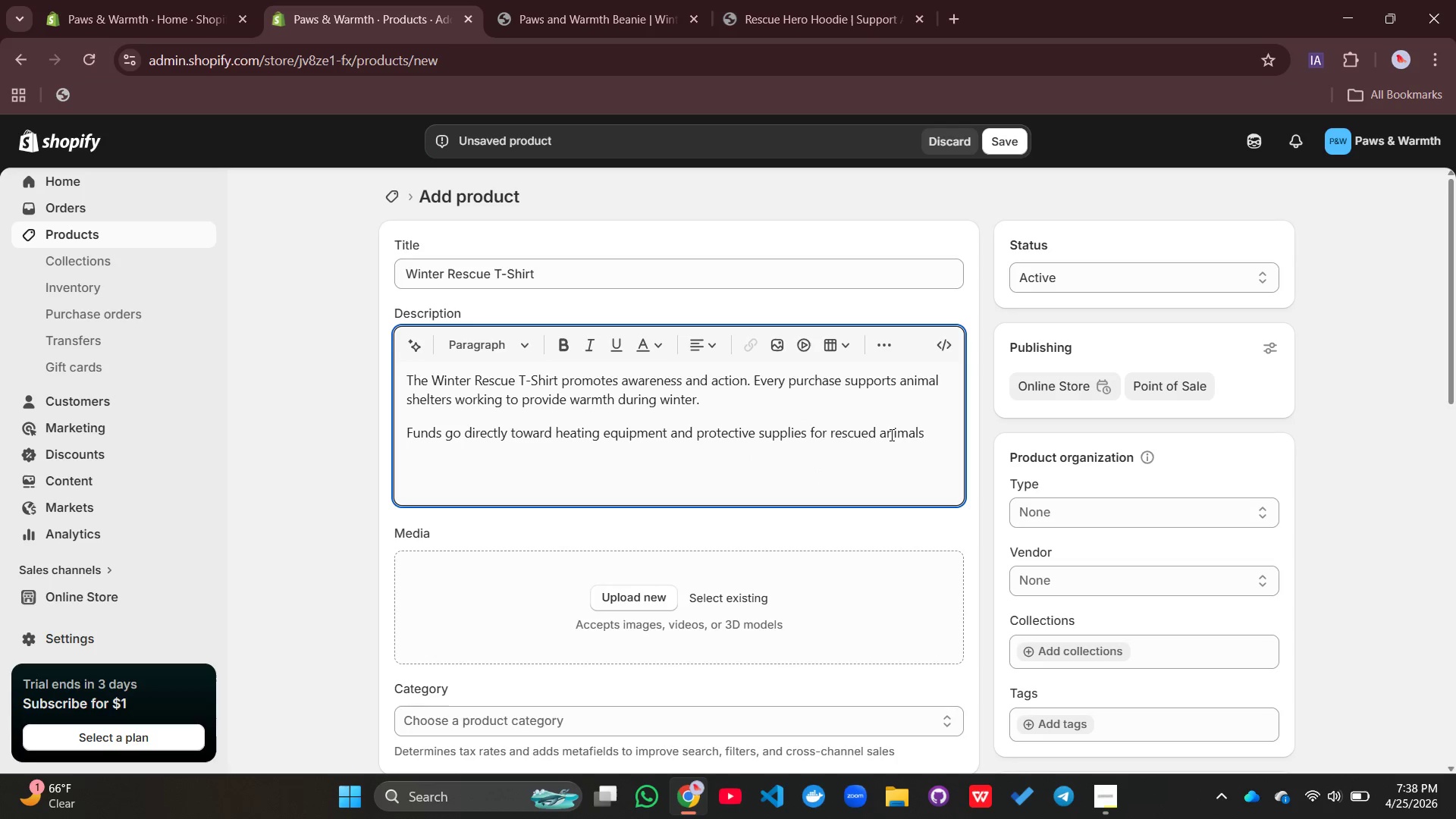 
left_click([930, 433])
 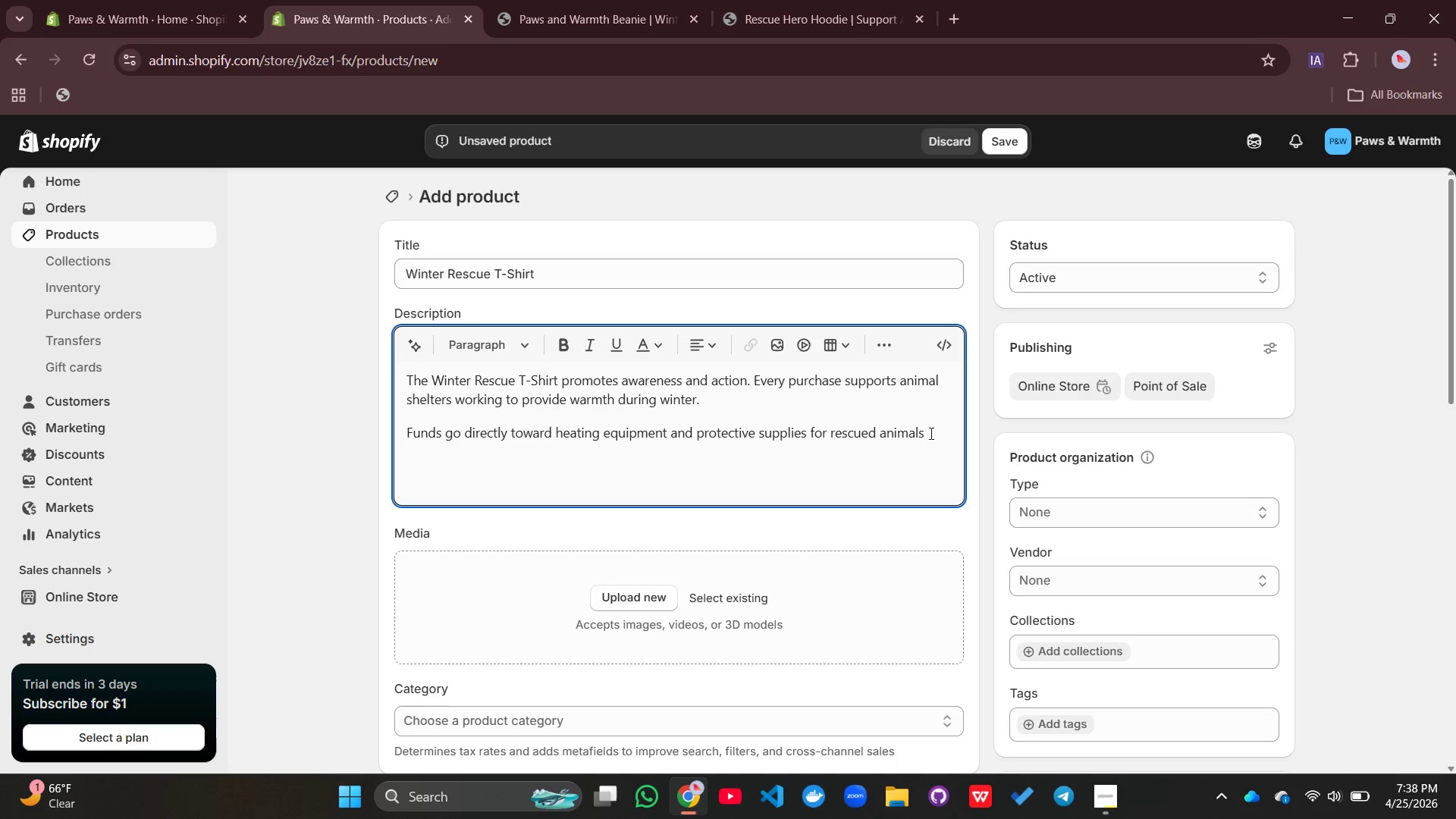 
key(Period)
 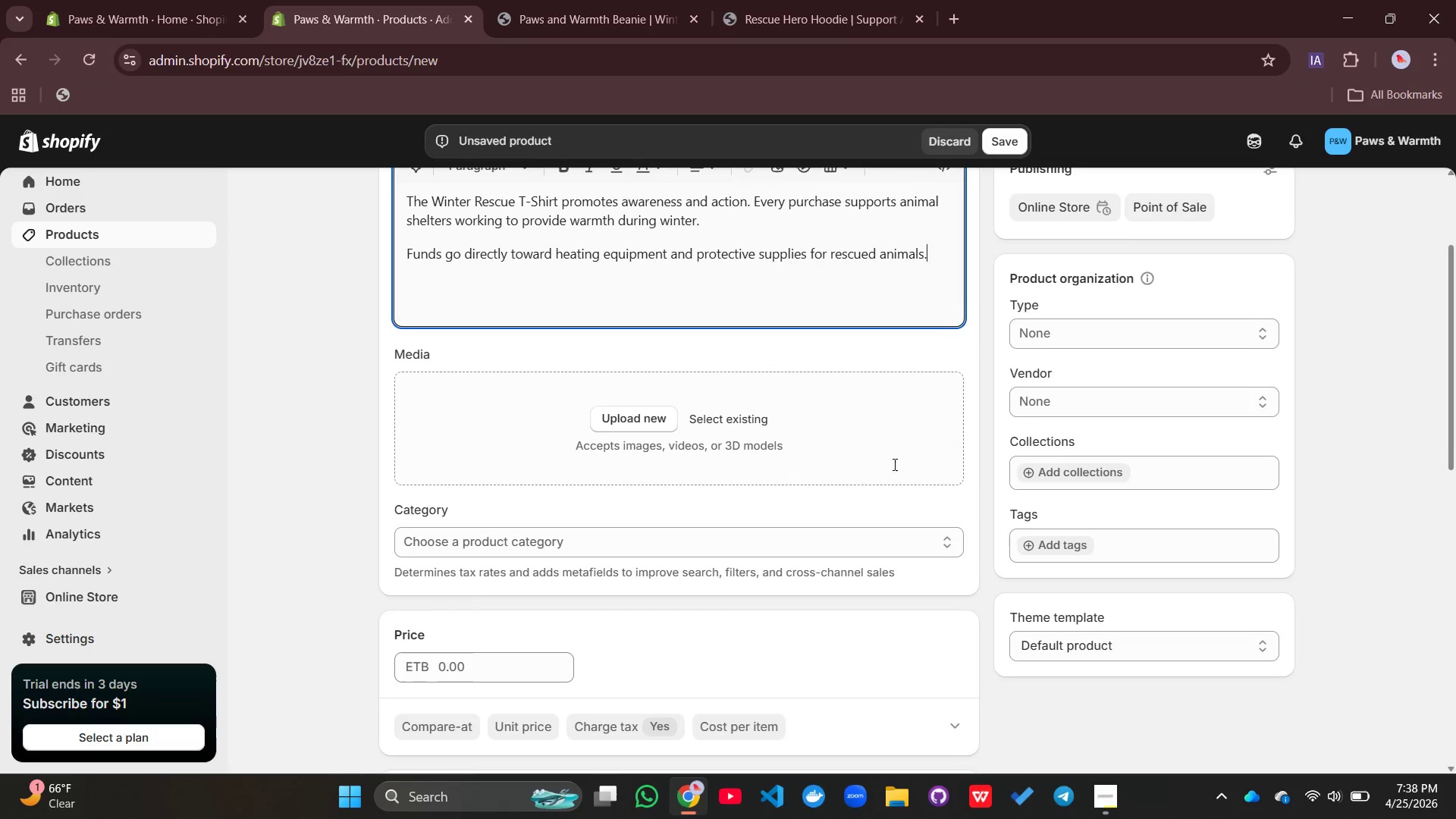 
left_click([644, 413])
 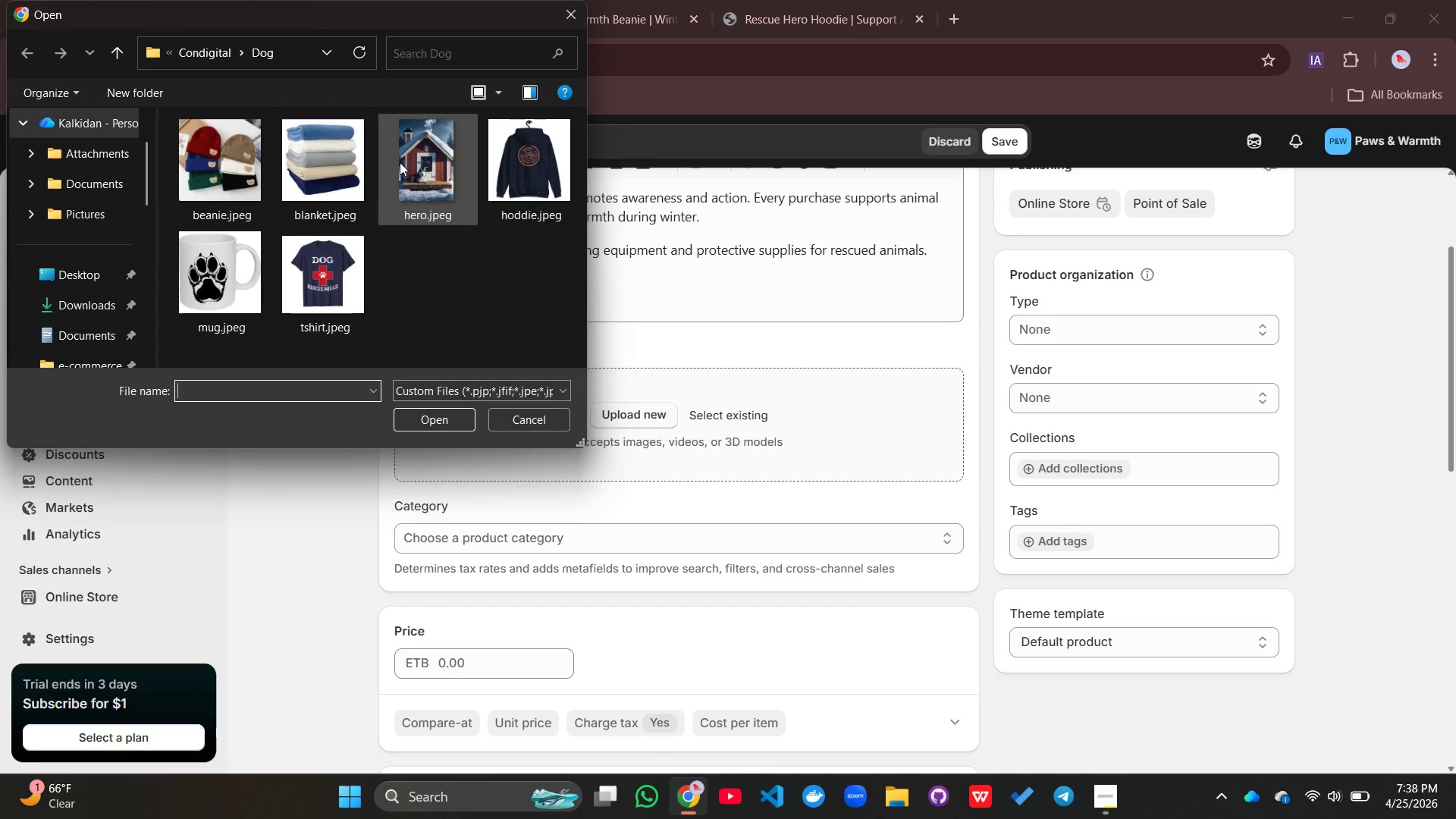 
left_click([328, 290])
 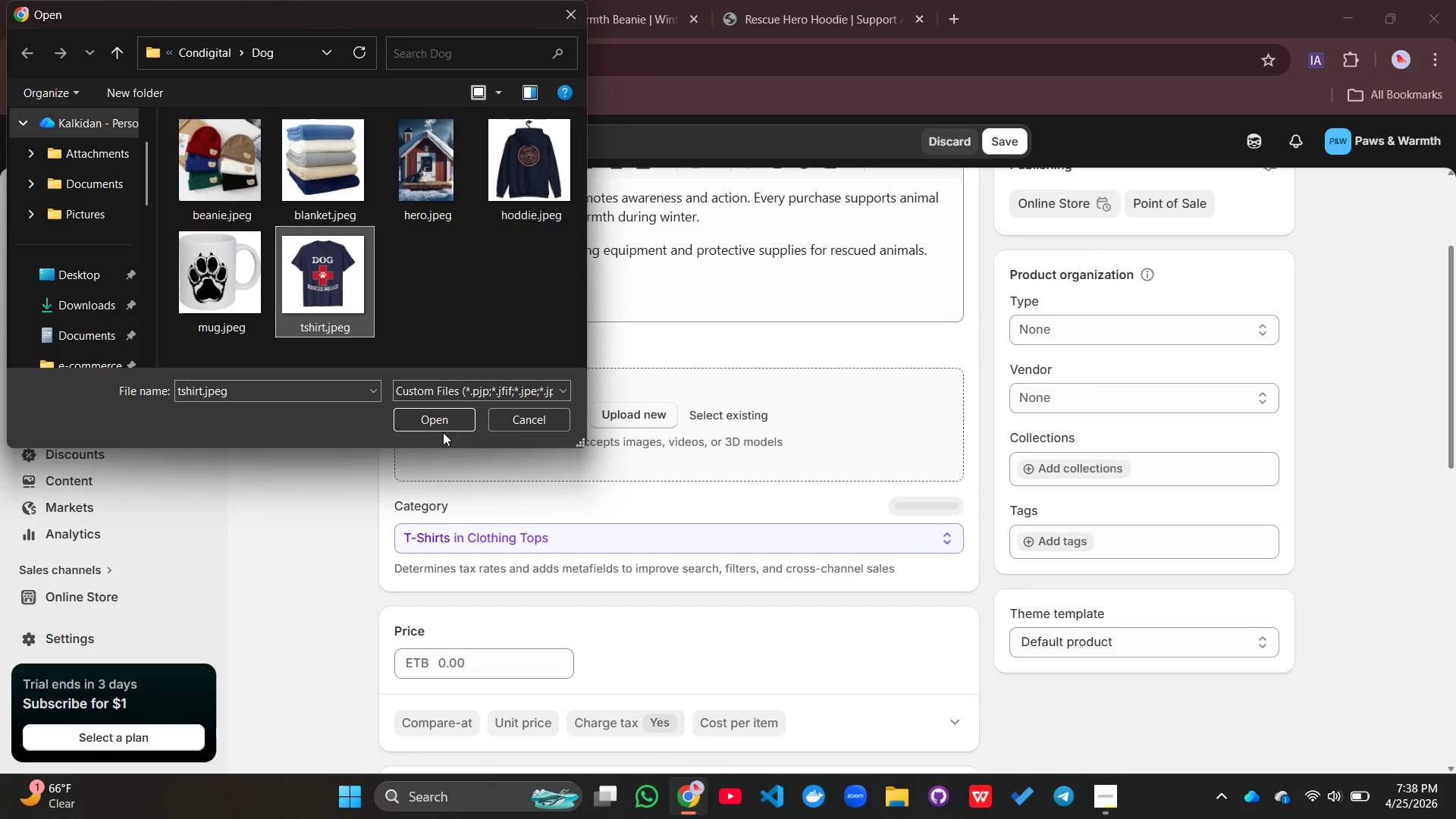 
left_click([441, 421])
 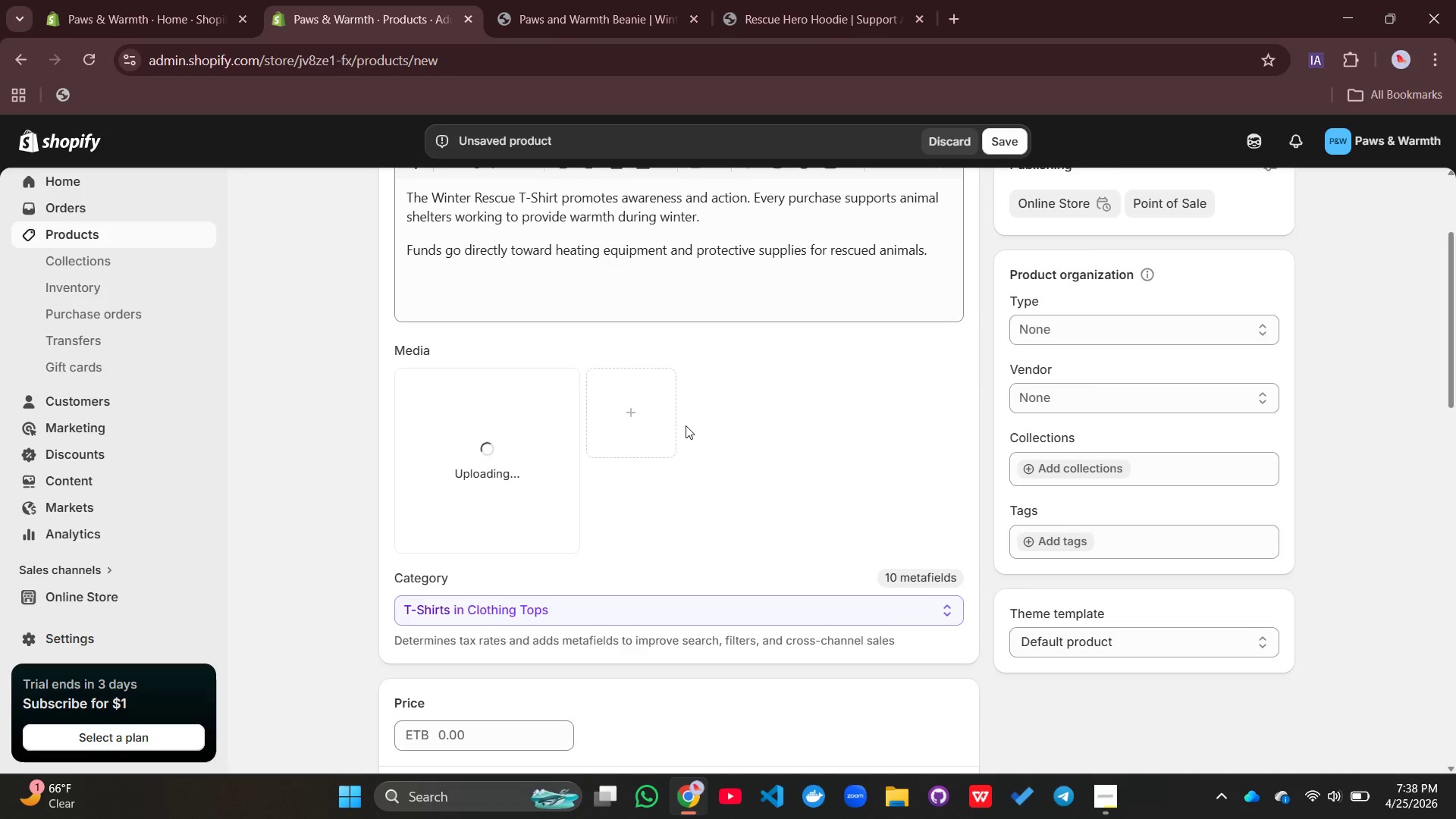 
scroll: coordinate [686, 425], scroll_direction: up, amount: 3.0
 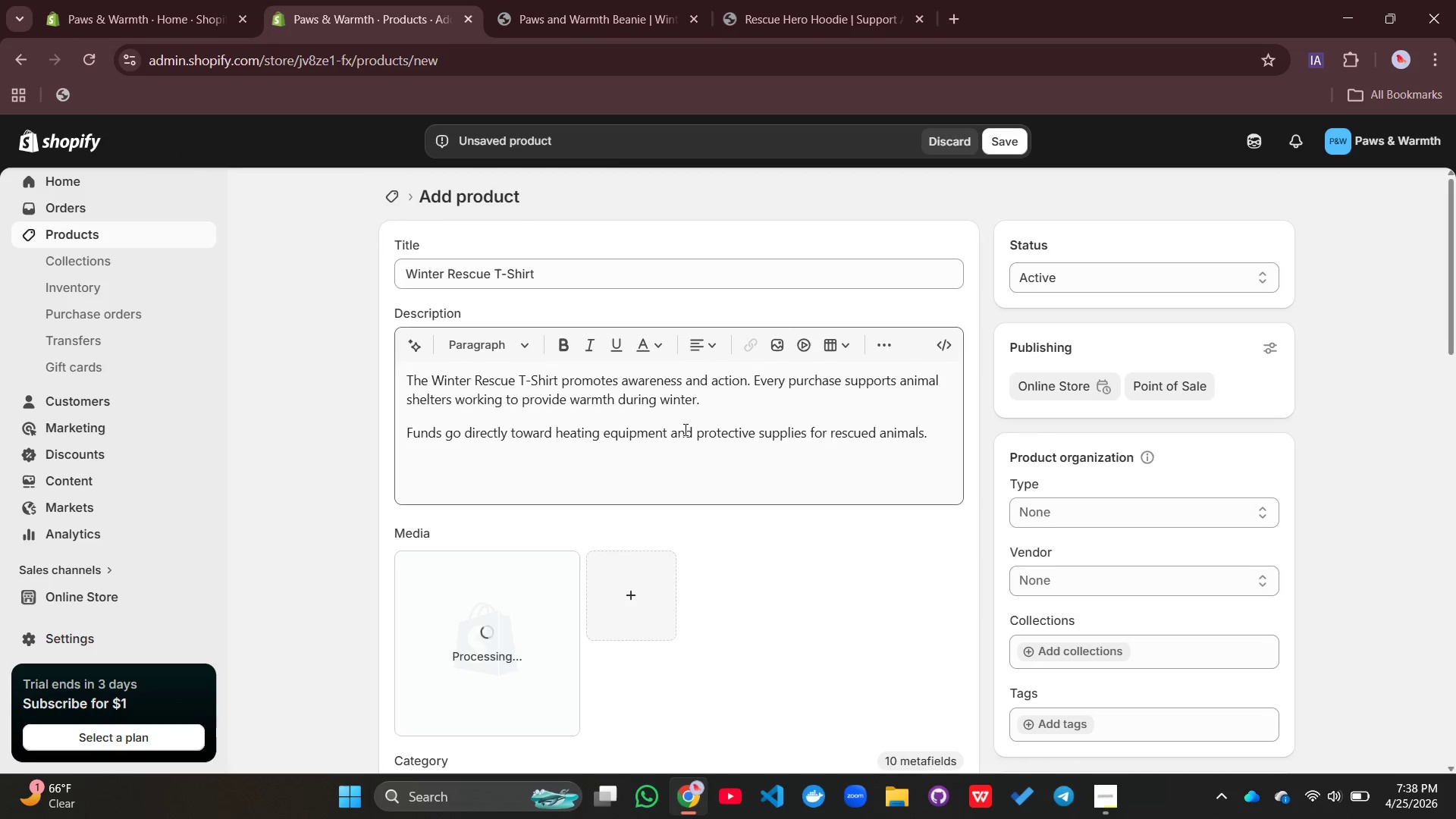 
scroll: coordinate [534, 433], scroll_direction: down, amount: 5.0
 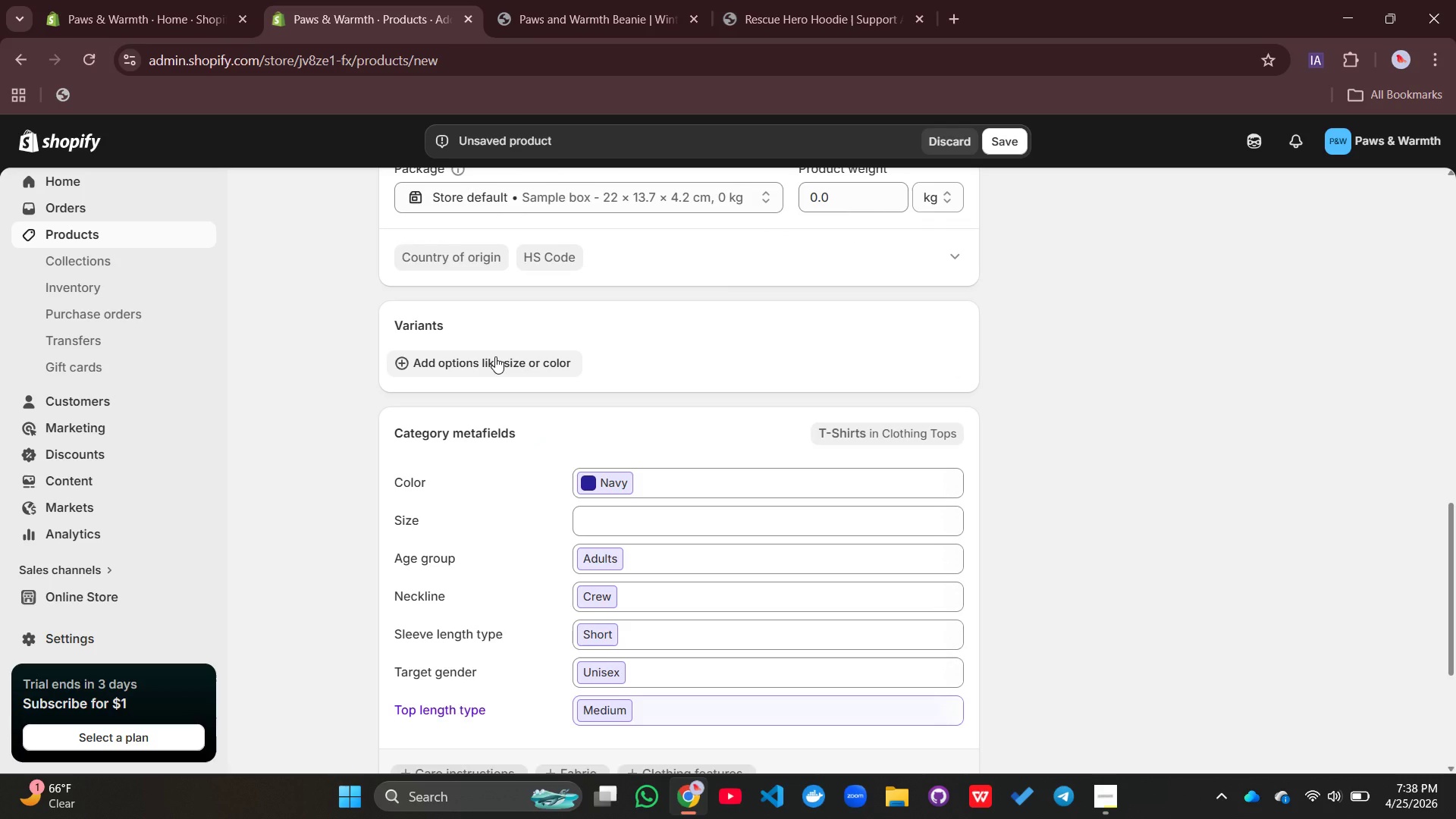 
wait(10.8)
 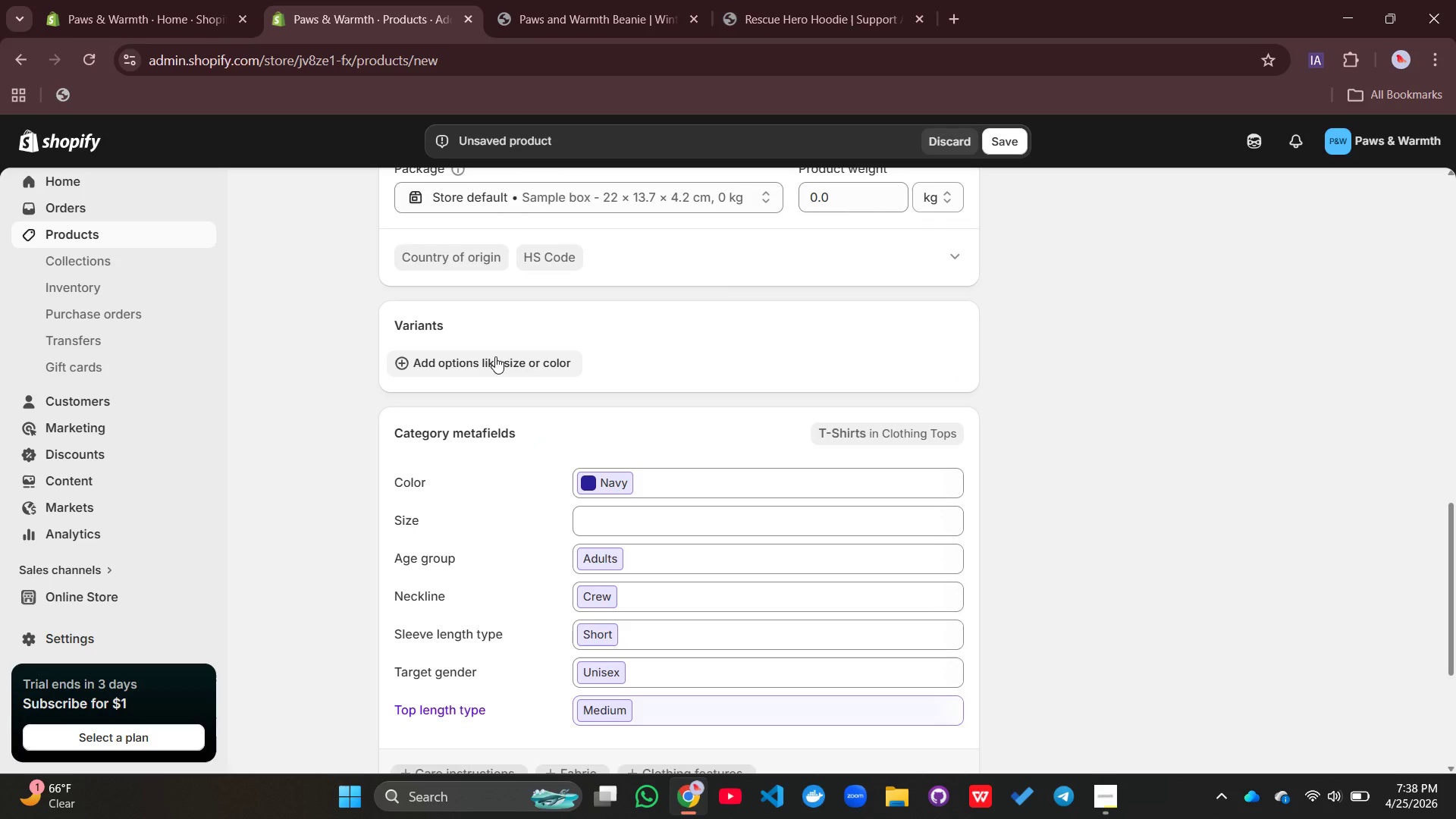 
left_click([487, 371])
 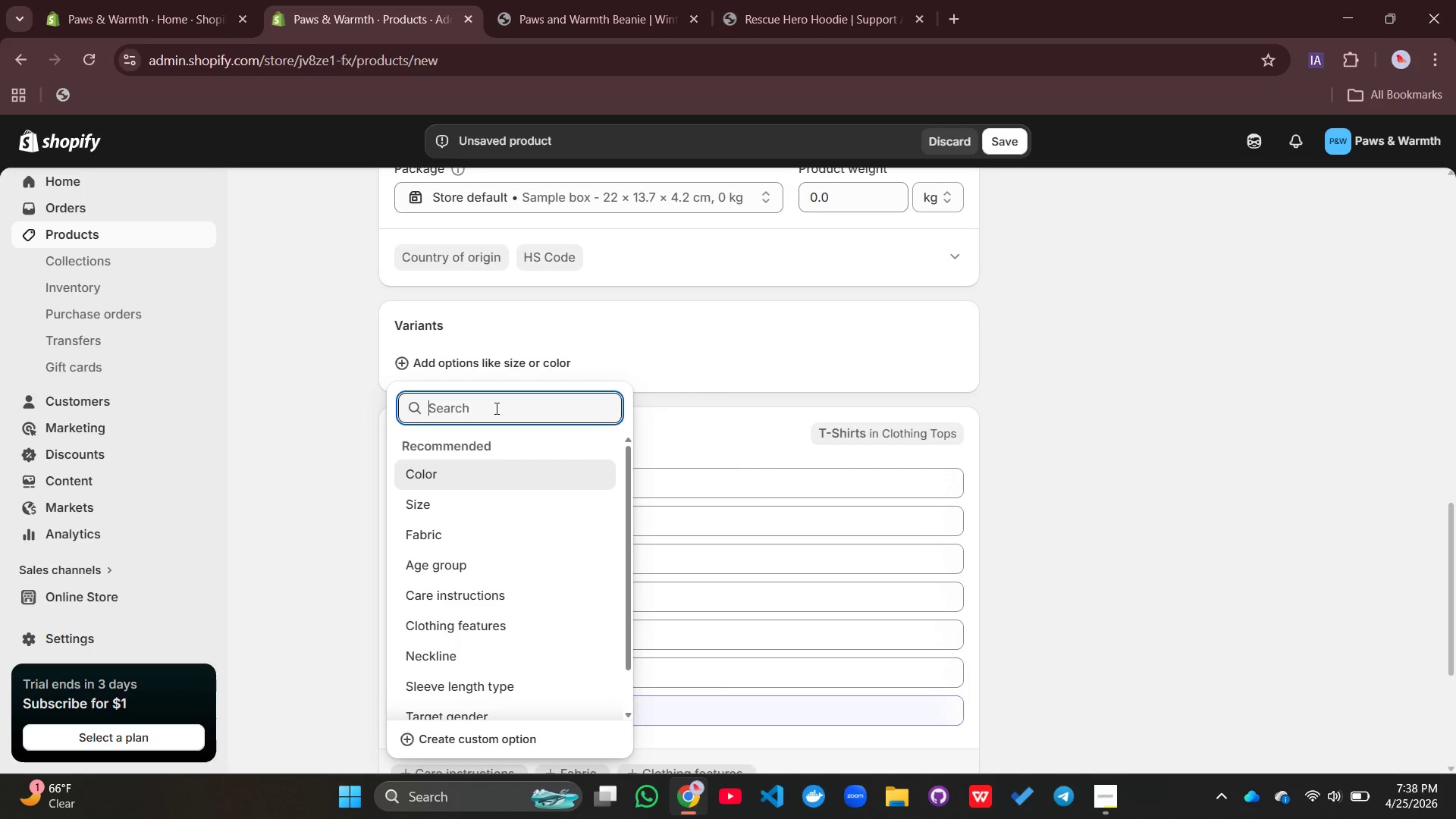 
left_click([495, 408])
 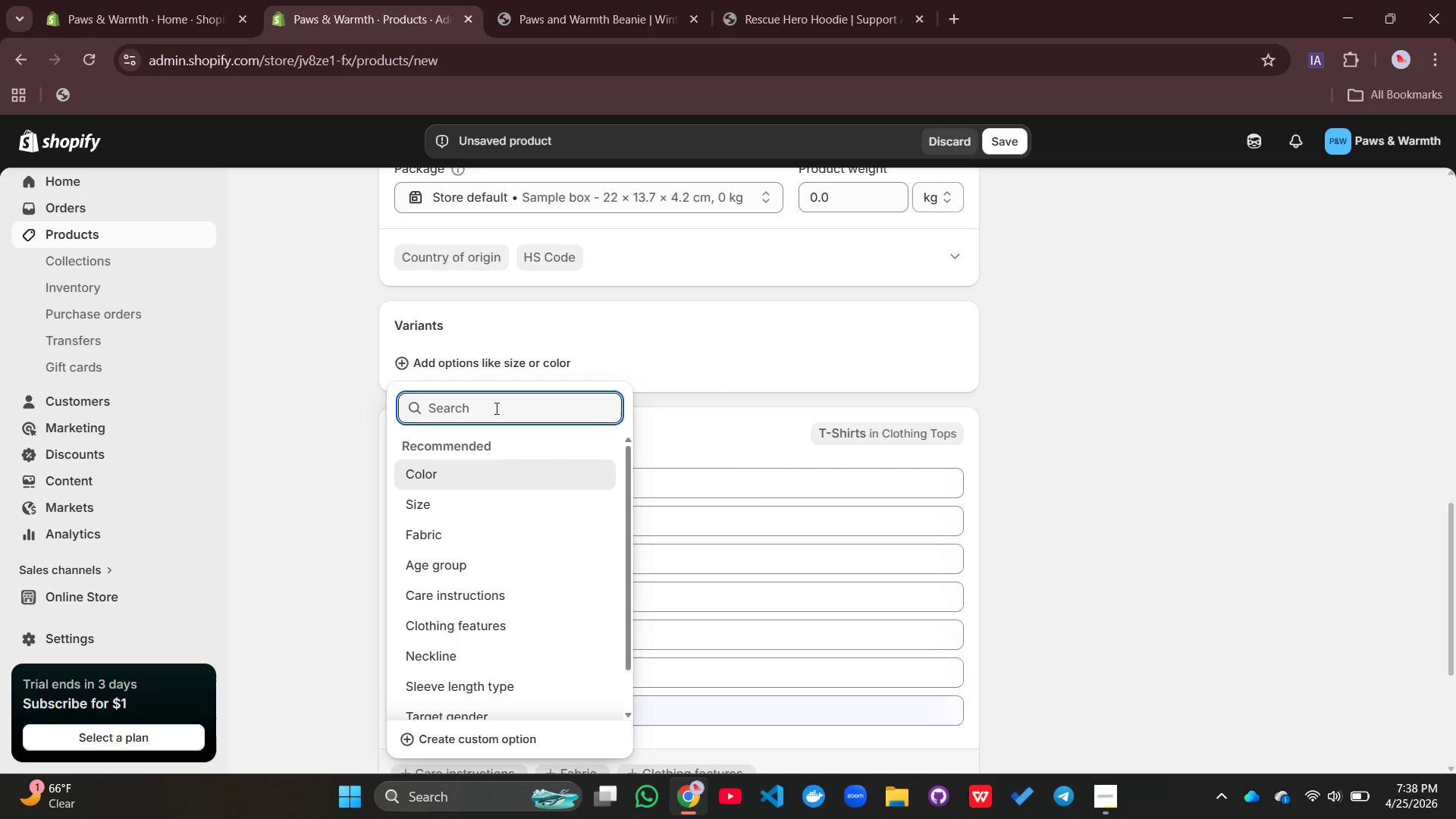 
type(Size)
 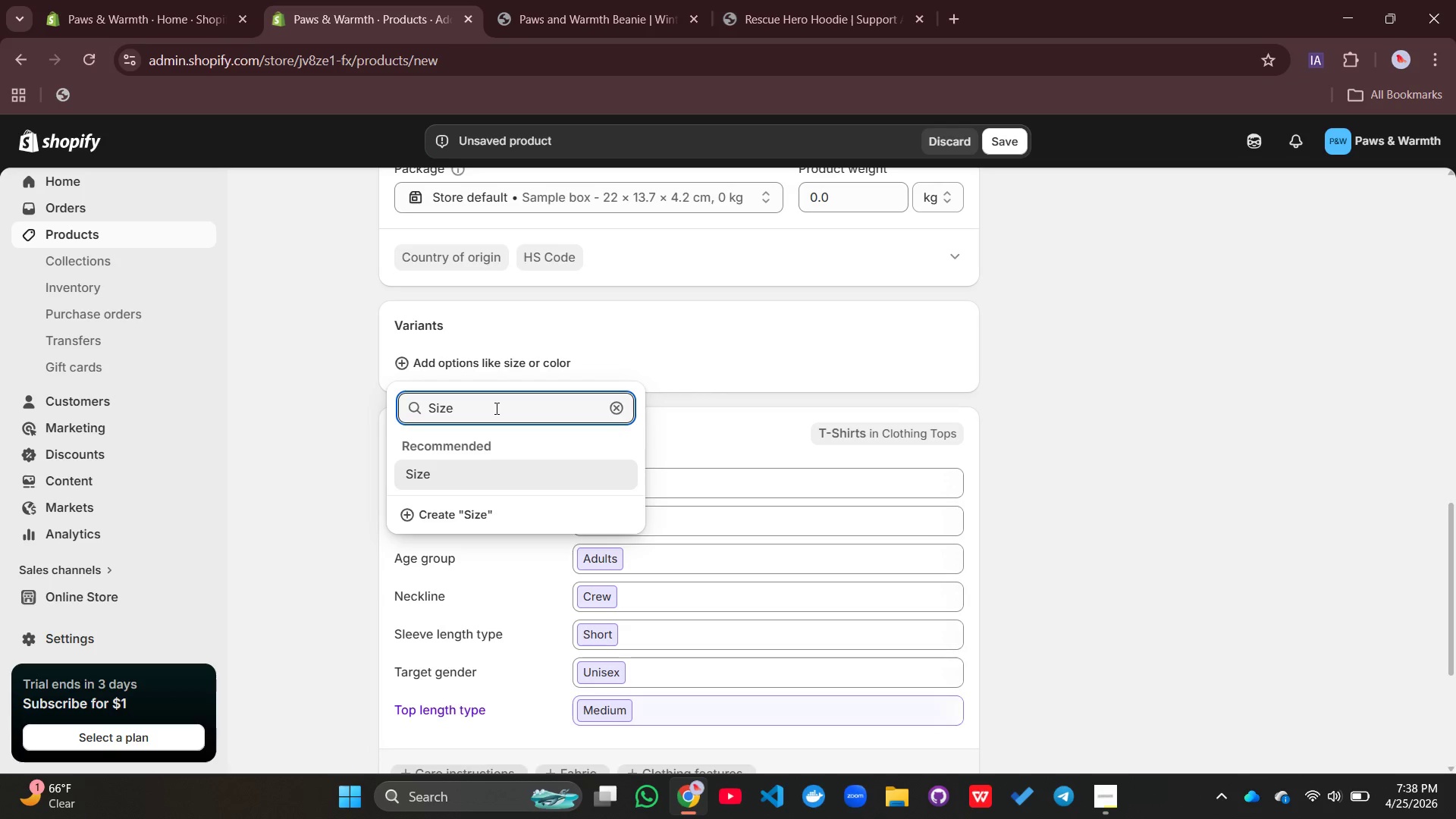 
key(Enter)
 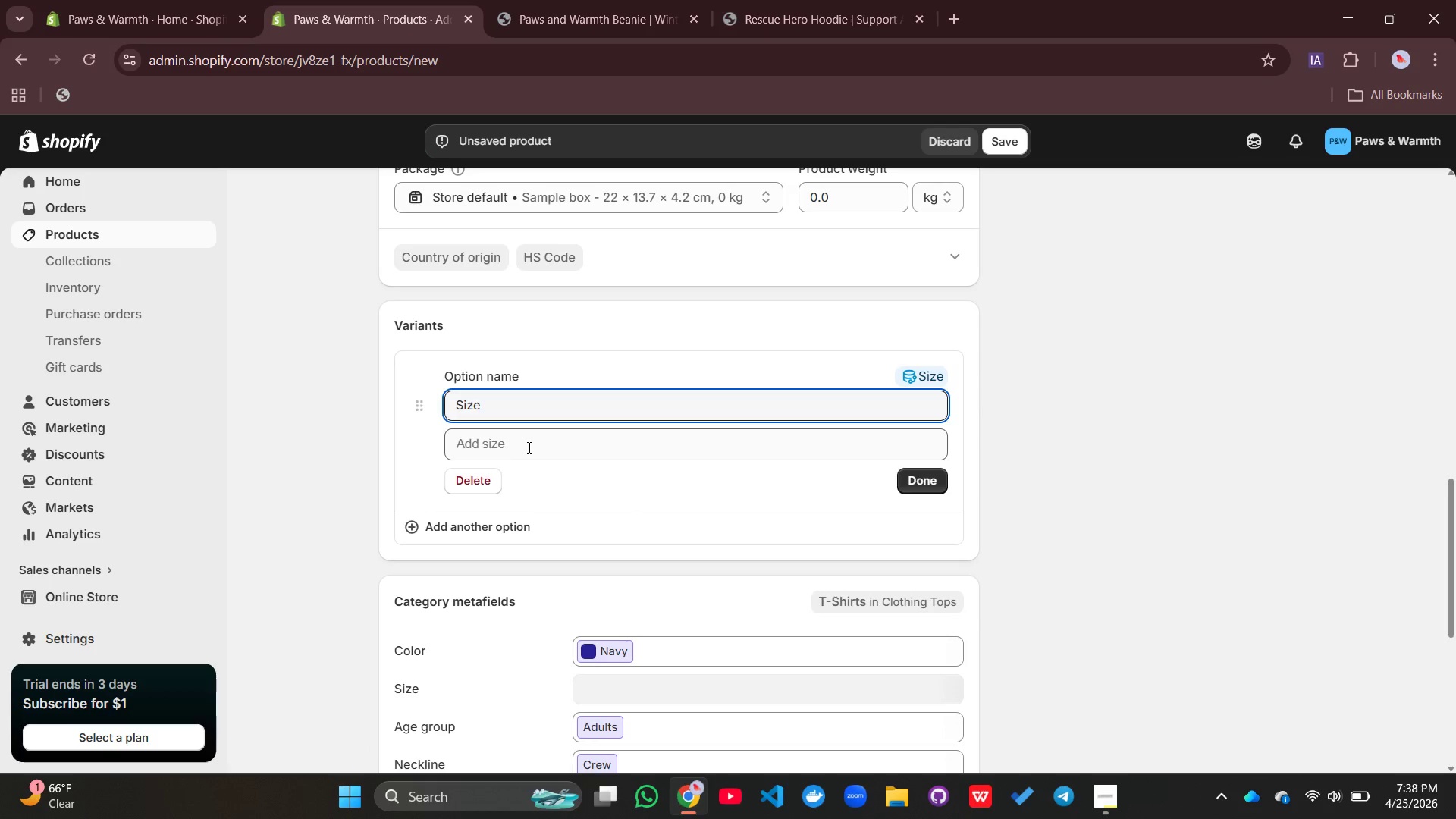 
left_click([528, 447])
 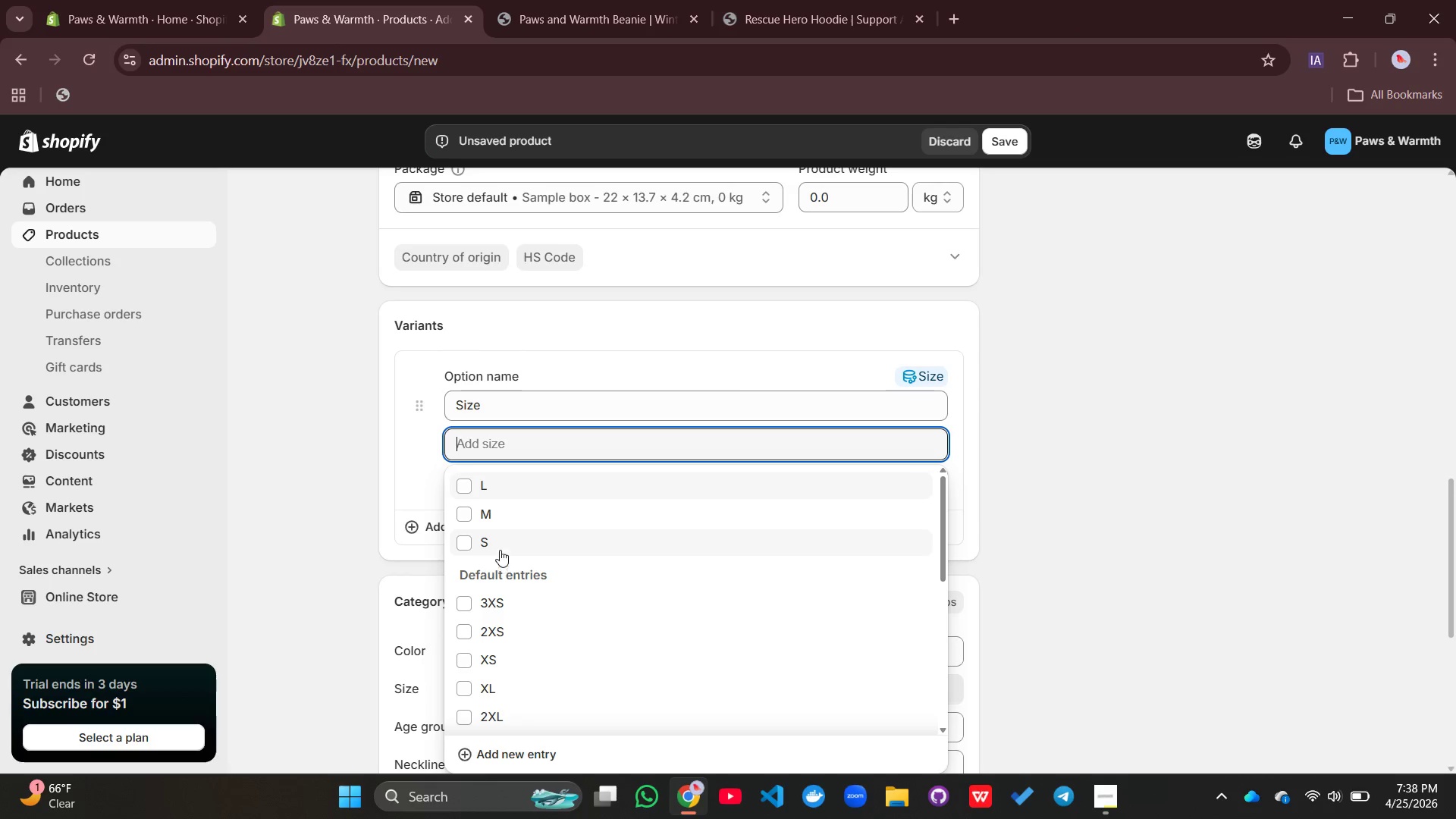 
left_click([498, 541])
 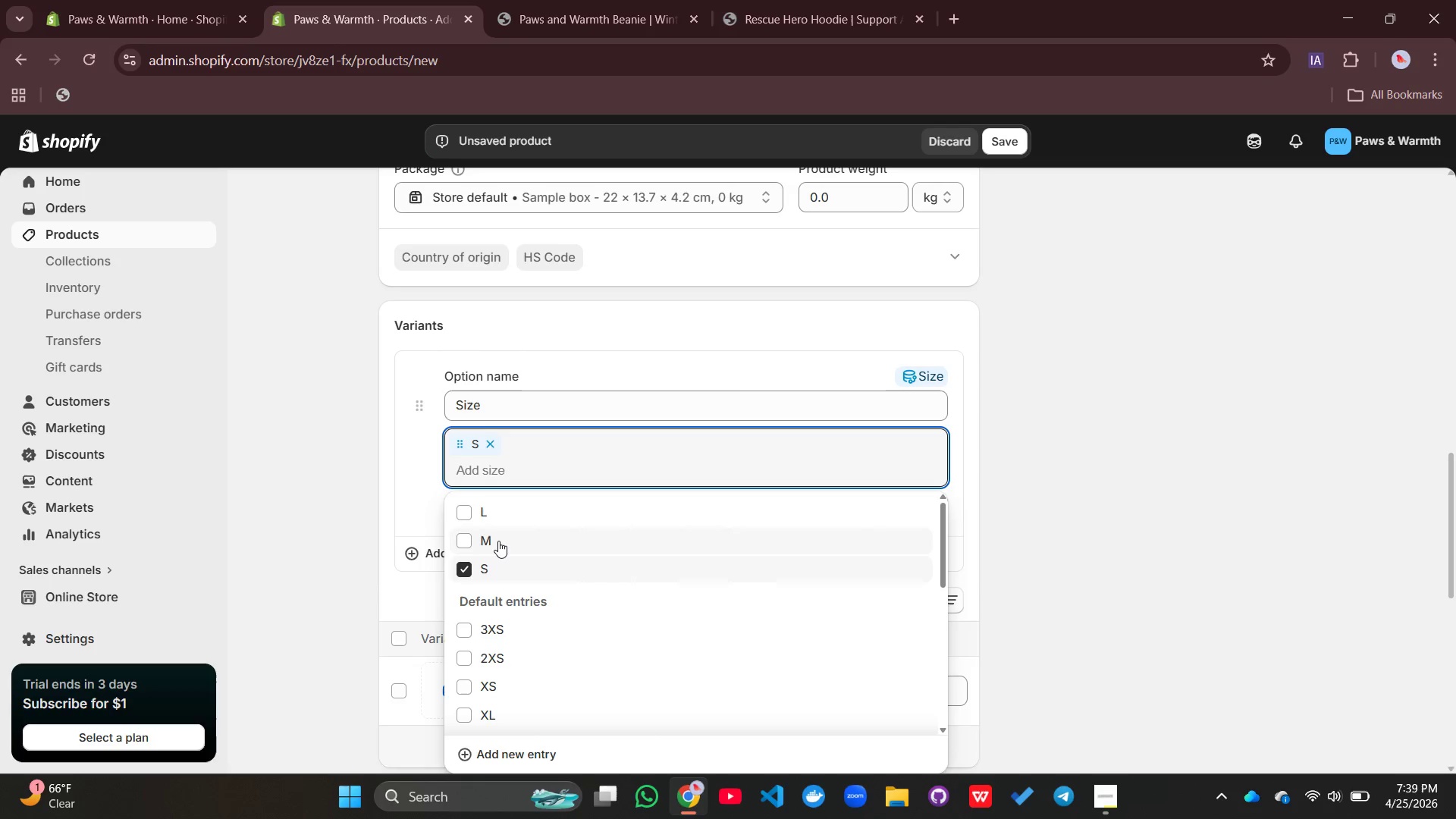 
left_click([498, 541])
 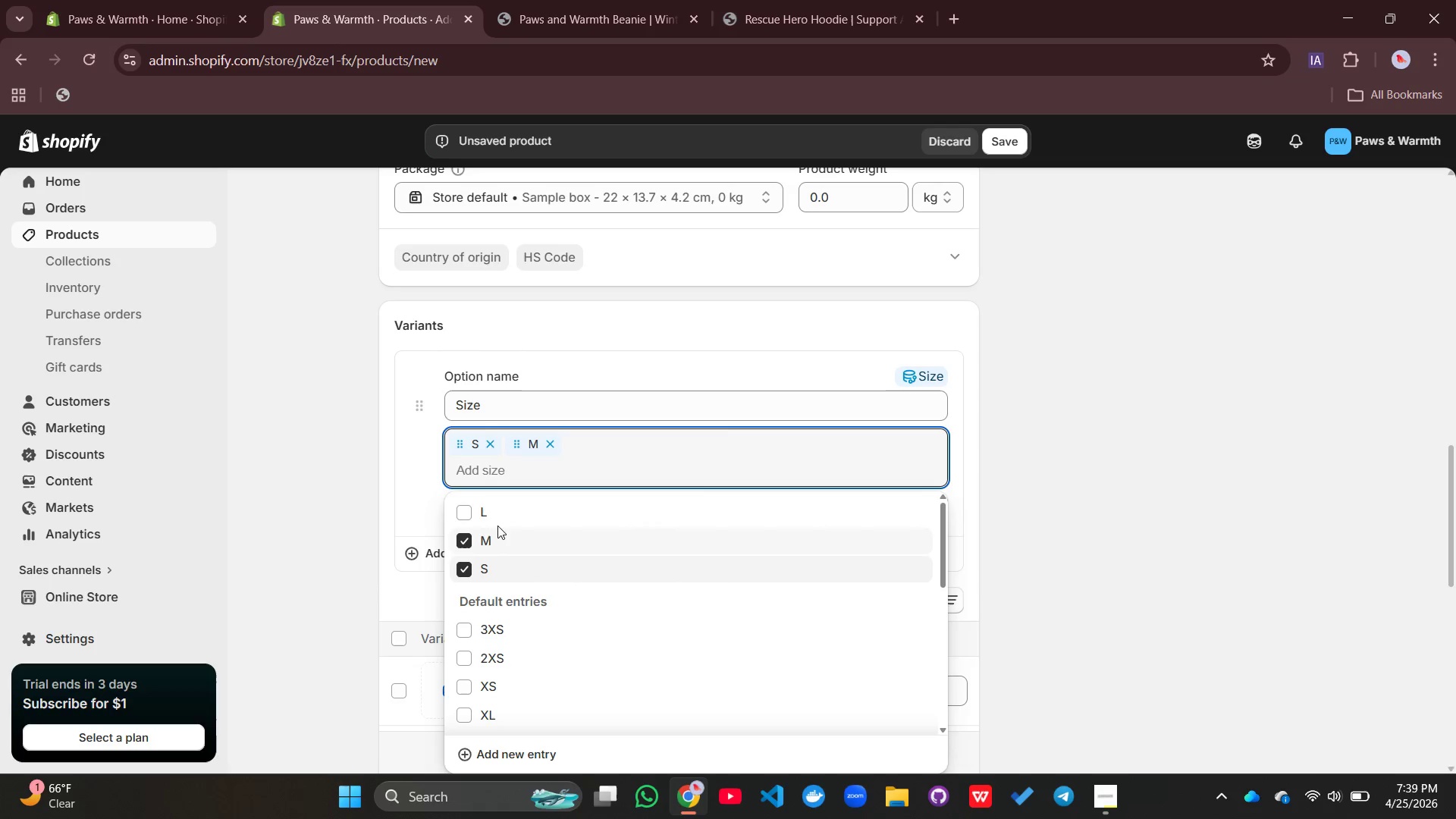 
left_click([497, 520])
 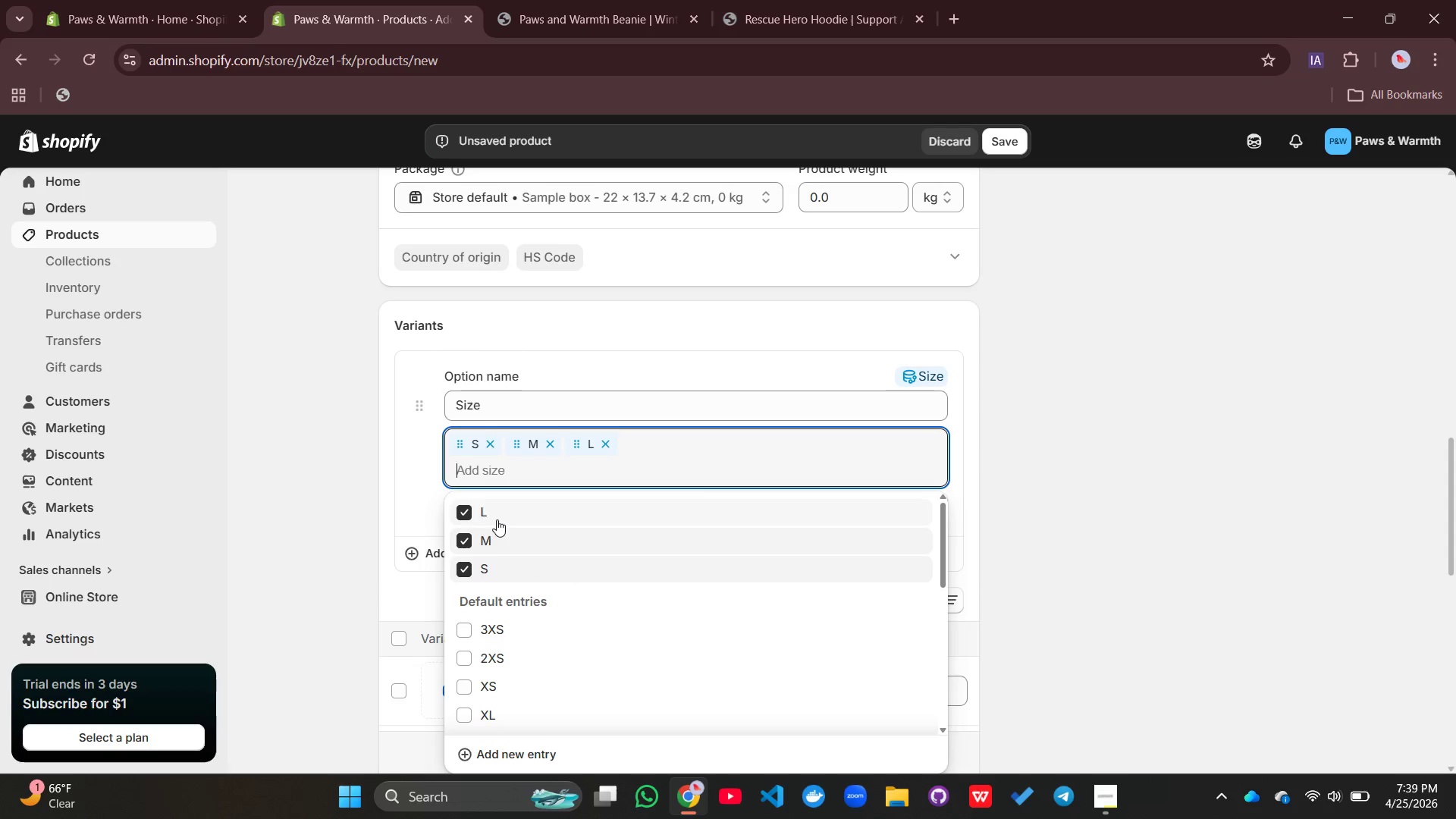 
scroll: coordinate [497, 519], scroll_direction: down, amount: 2.0
 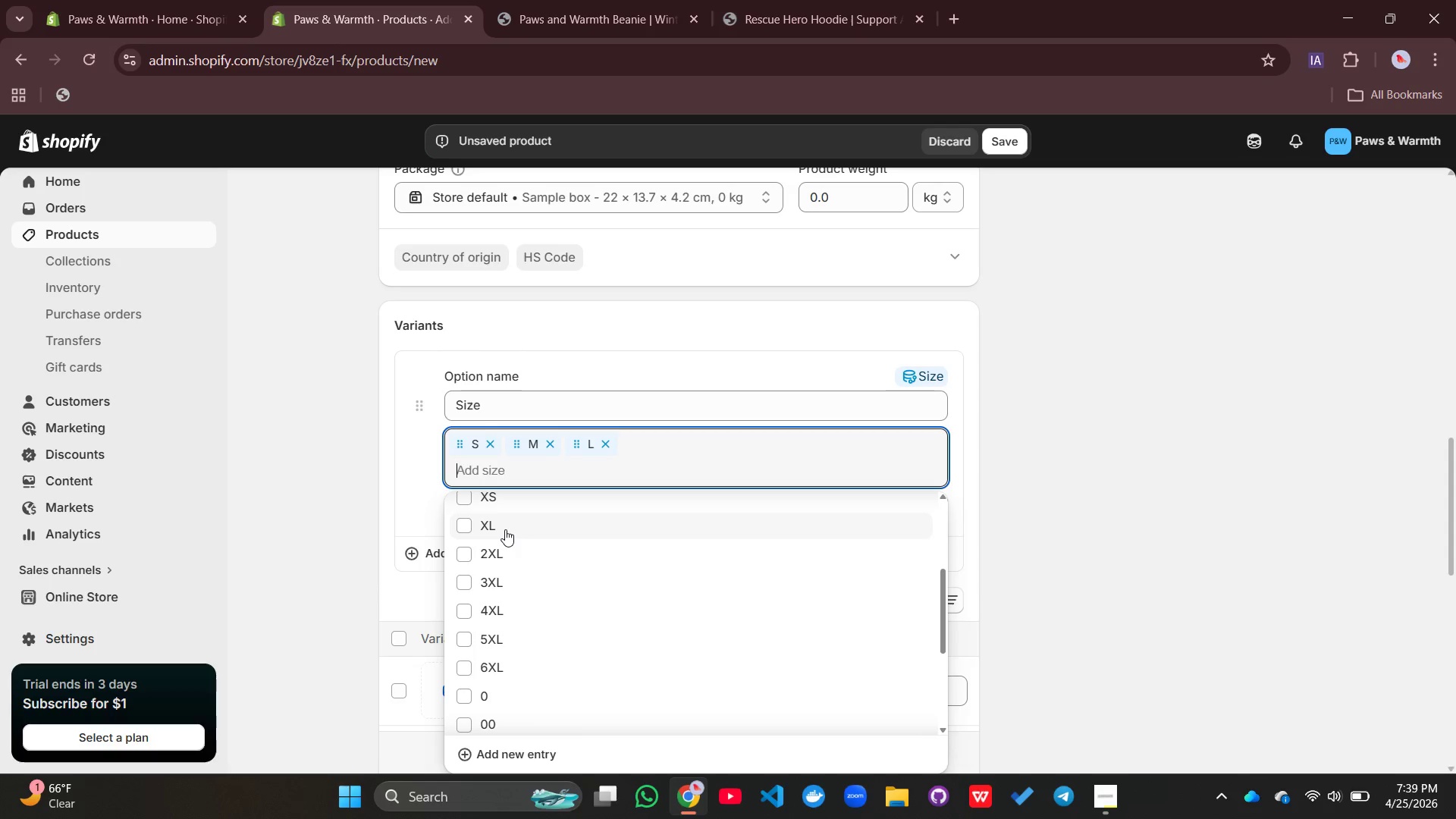 
left_click([505, 529])
 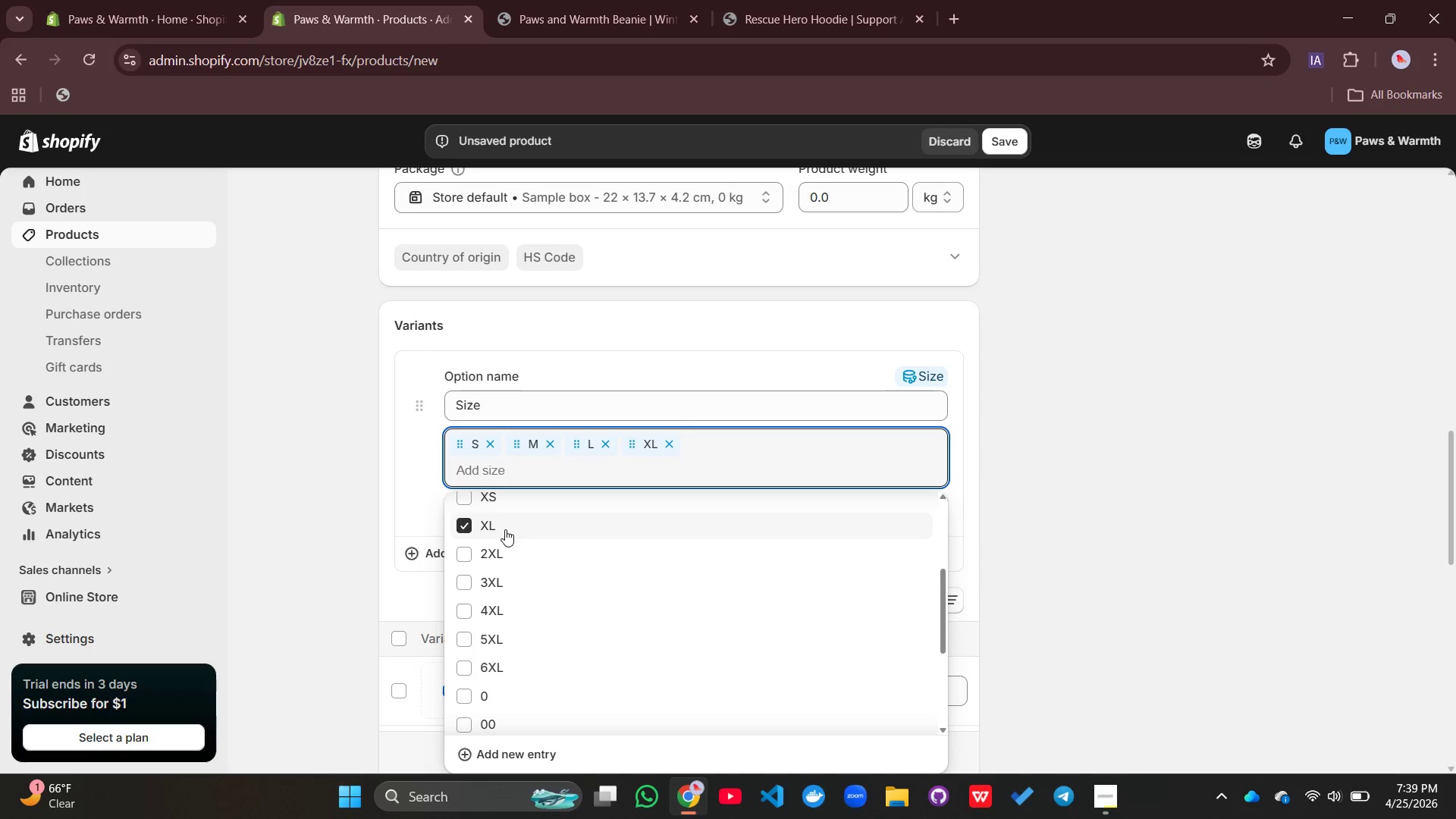 
scroll: coordinate [505, 529], scroll_direction: down, amount: 1.0
 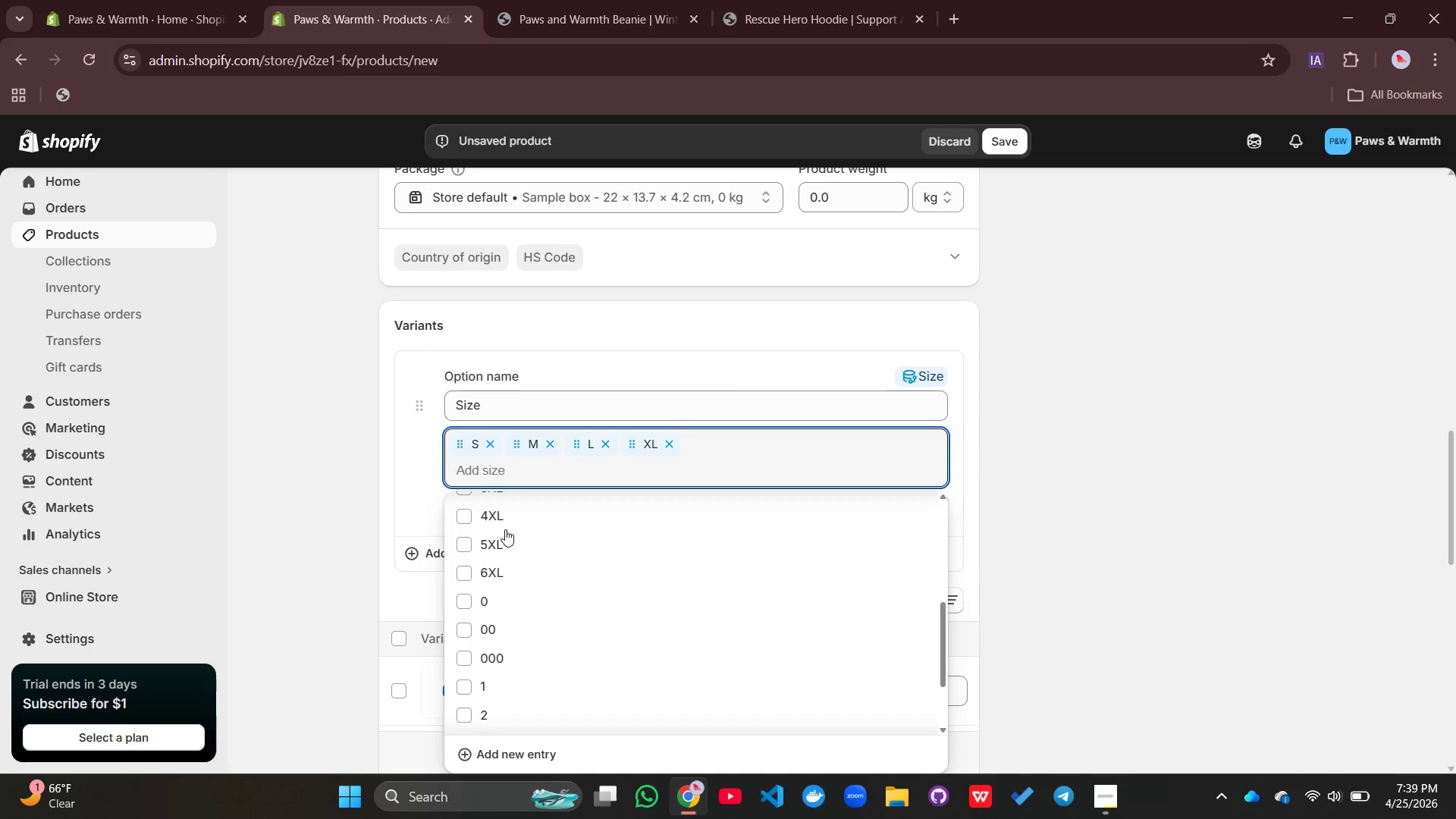 
scroll: coordinate [505, 529], scroll_direction: up, amount: 1.0
 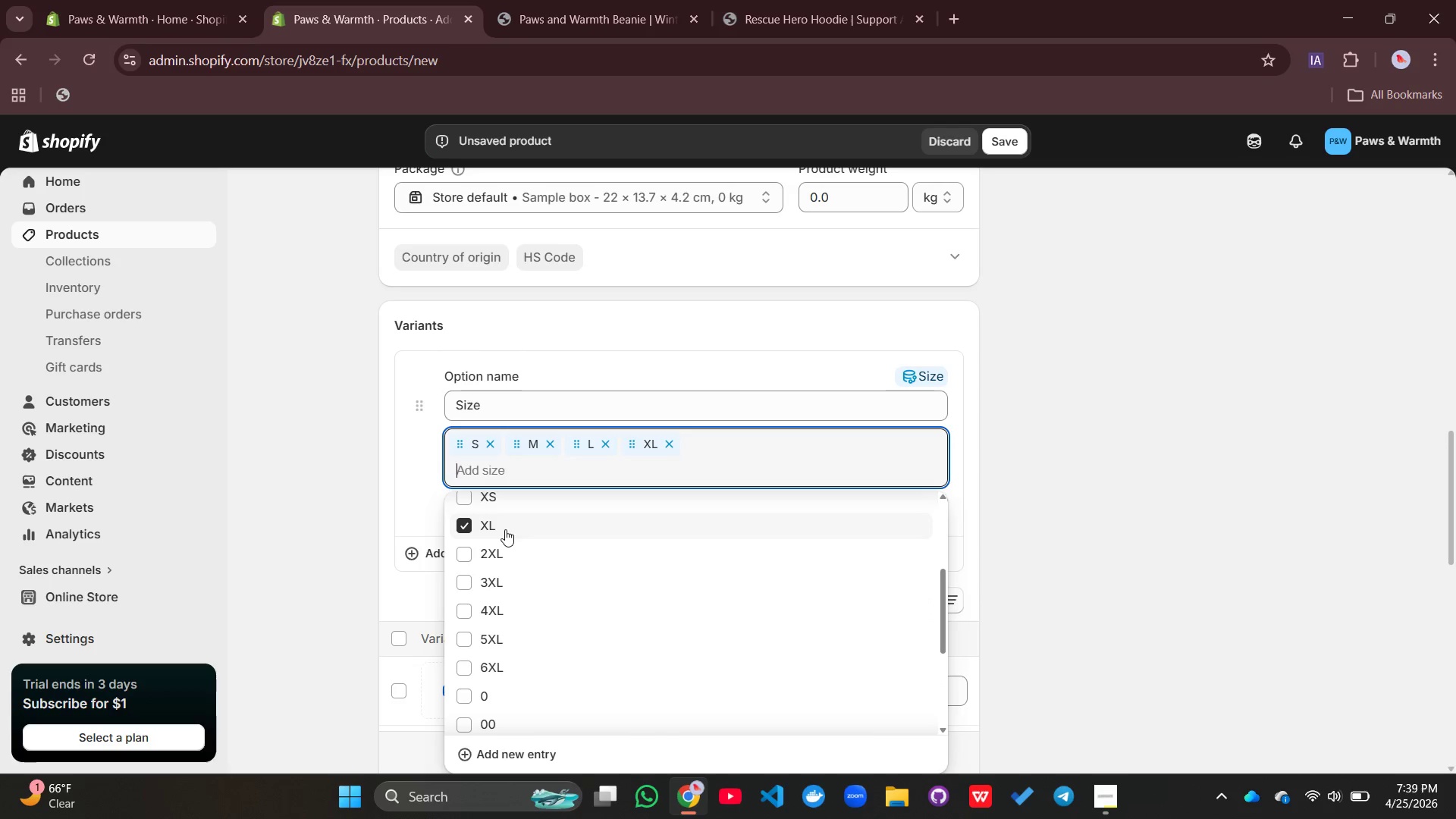 
left_click([1026, 444])
 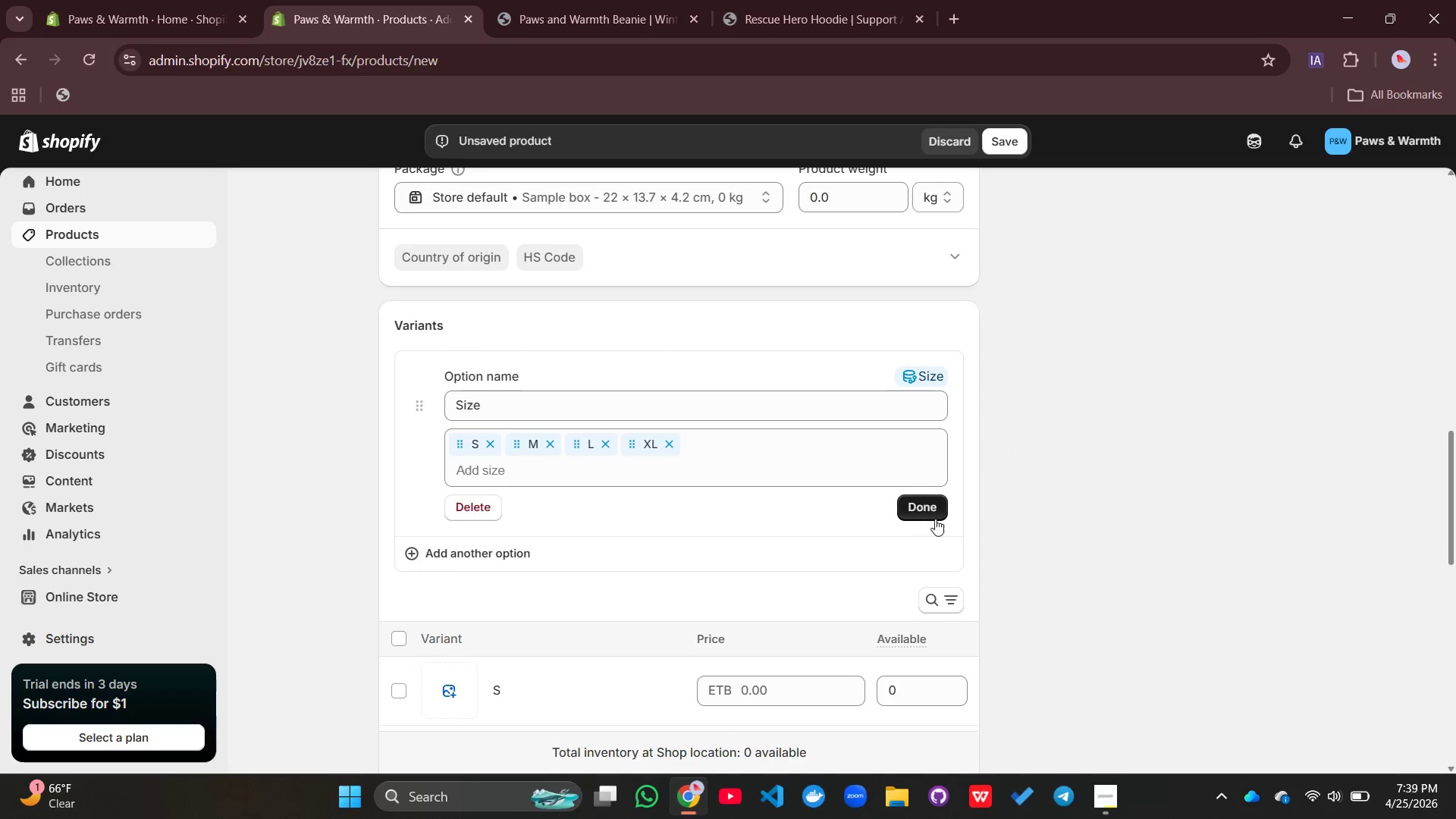 
left_click([934, 510])
 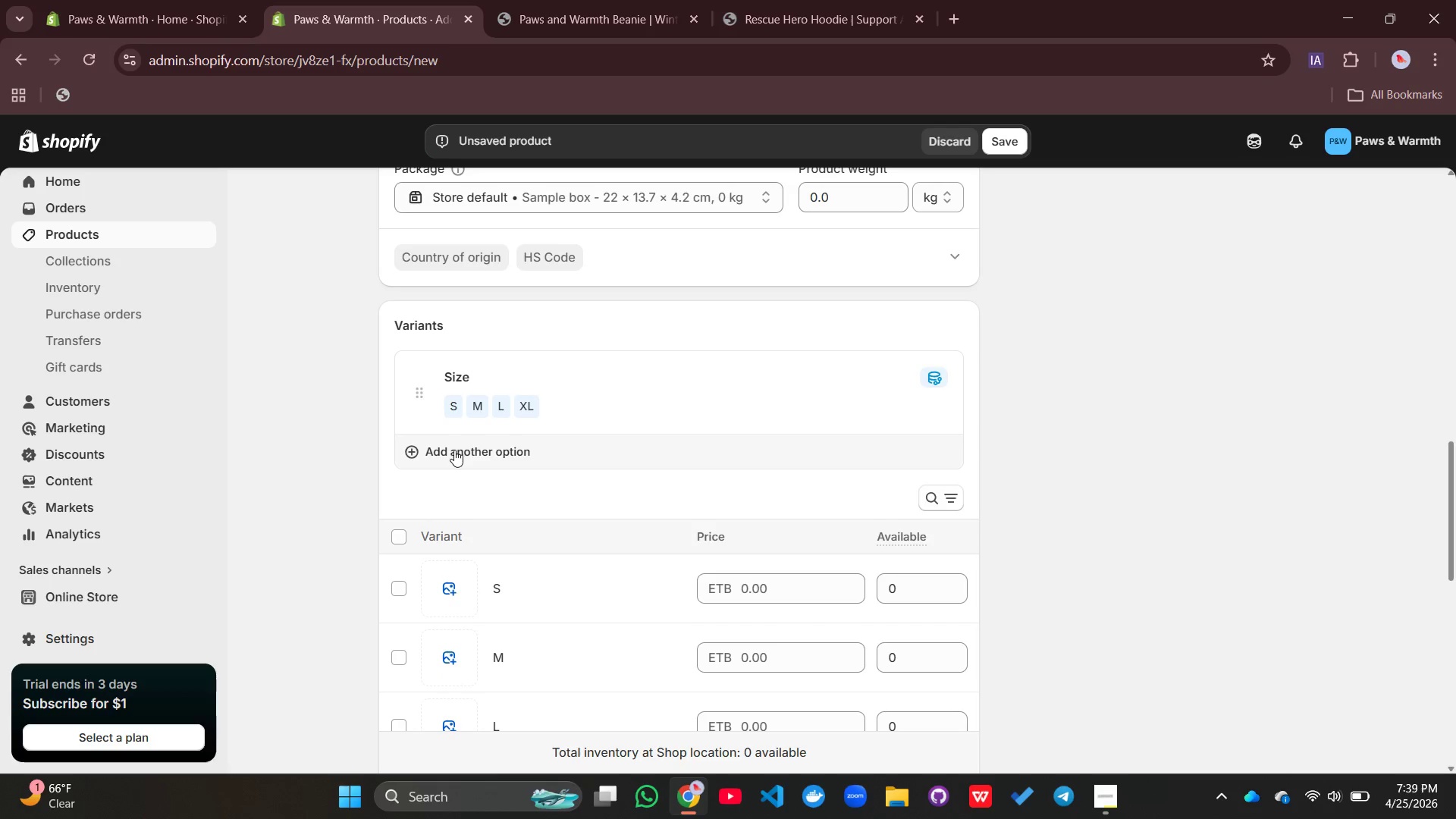 
left_click([454, 450])
 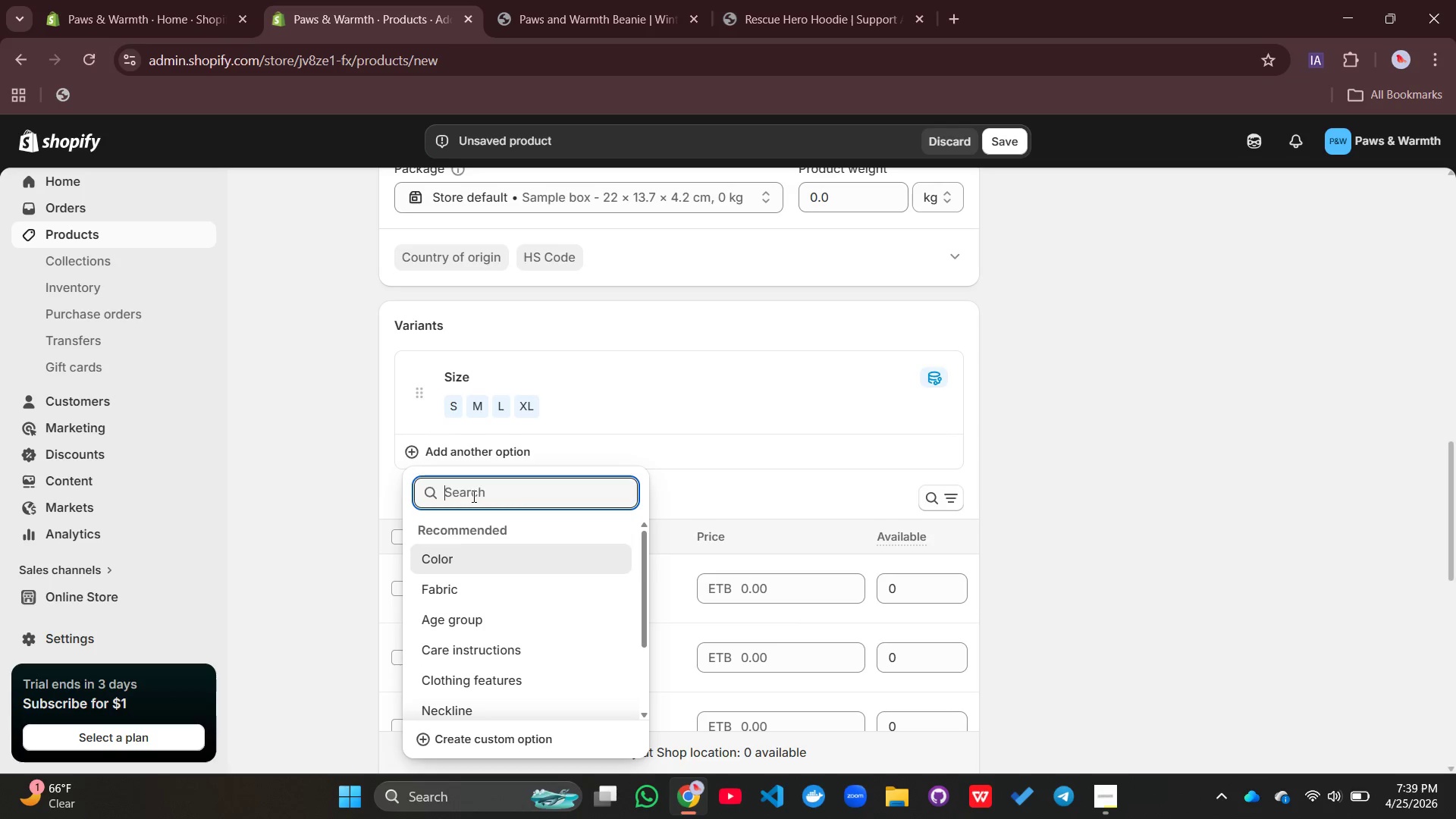 
type(Color)
 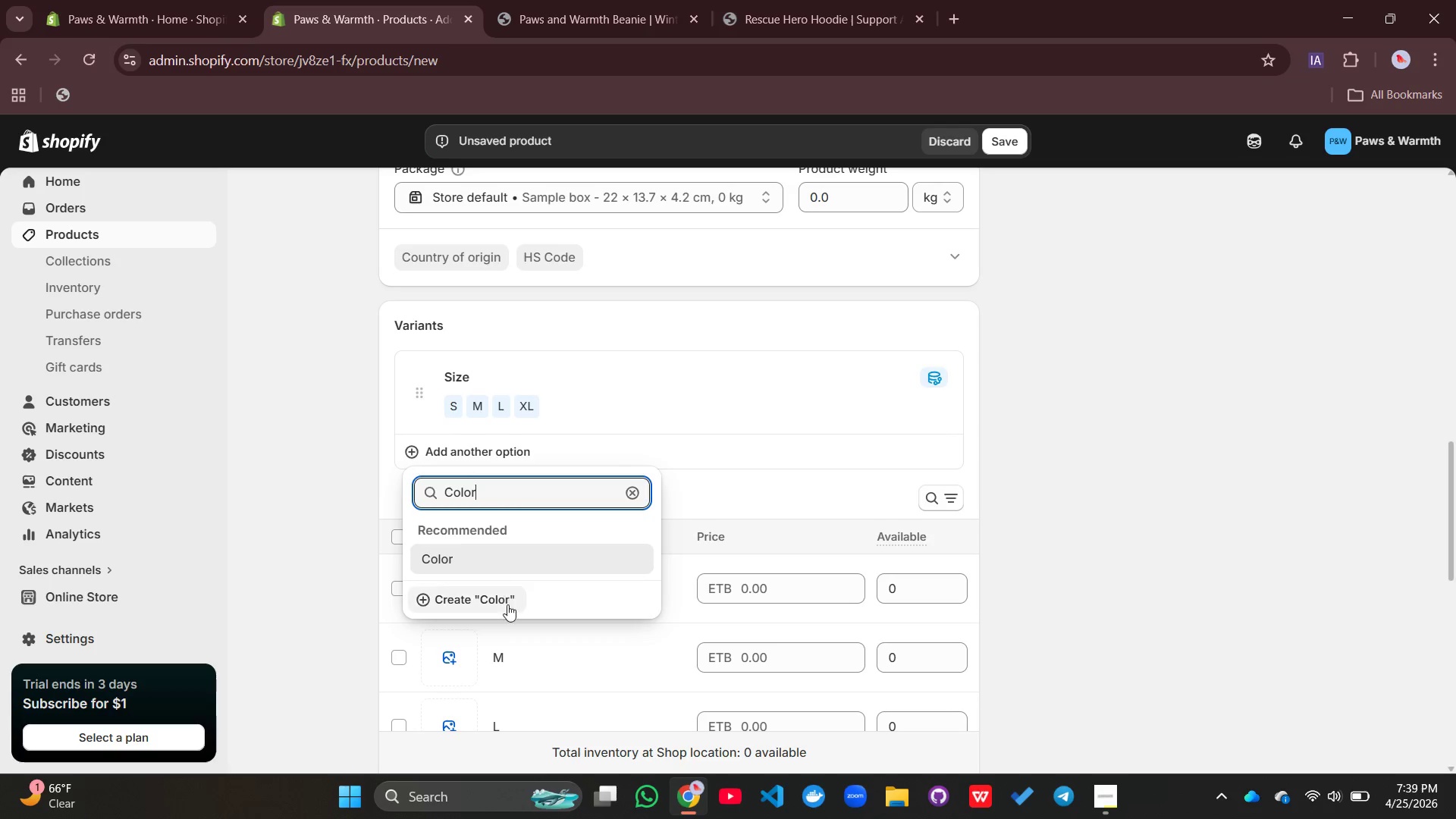 
left_click([507, 605])
 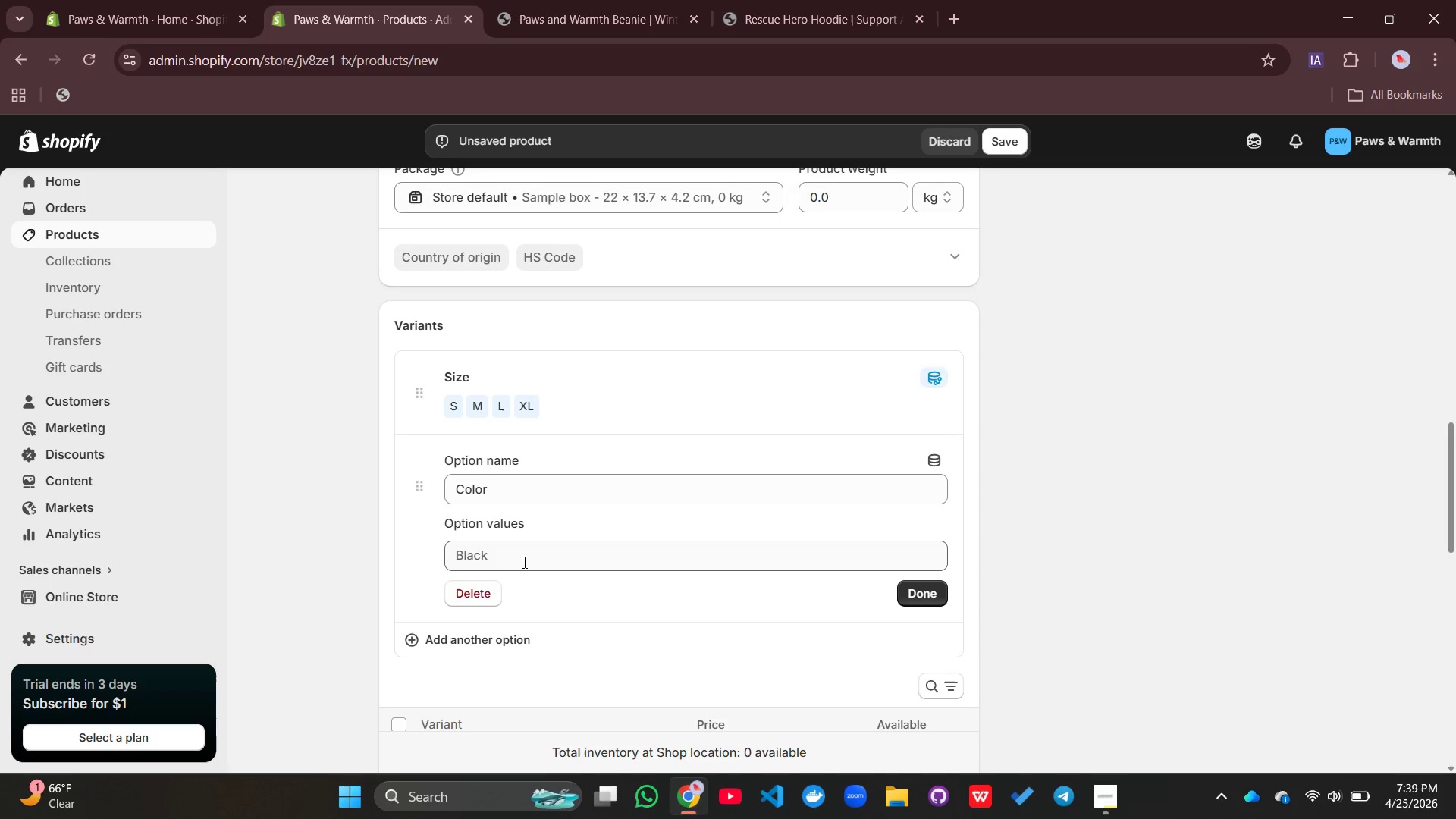 
left_click([523, 560])
 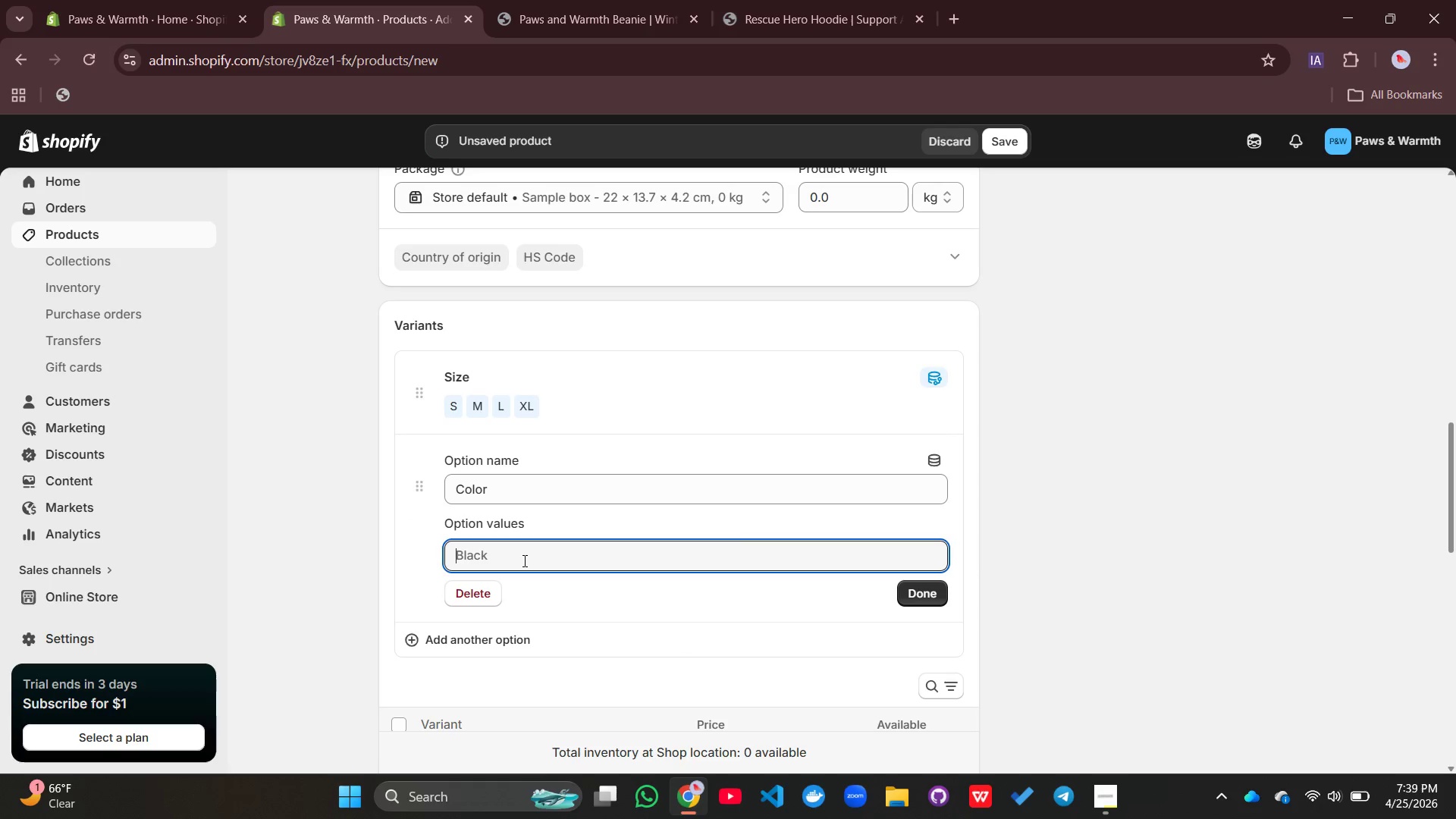 
type(White)
 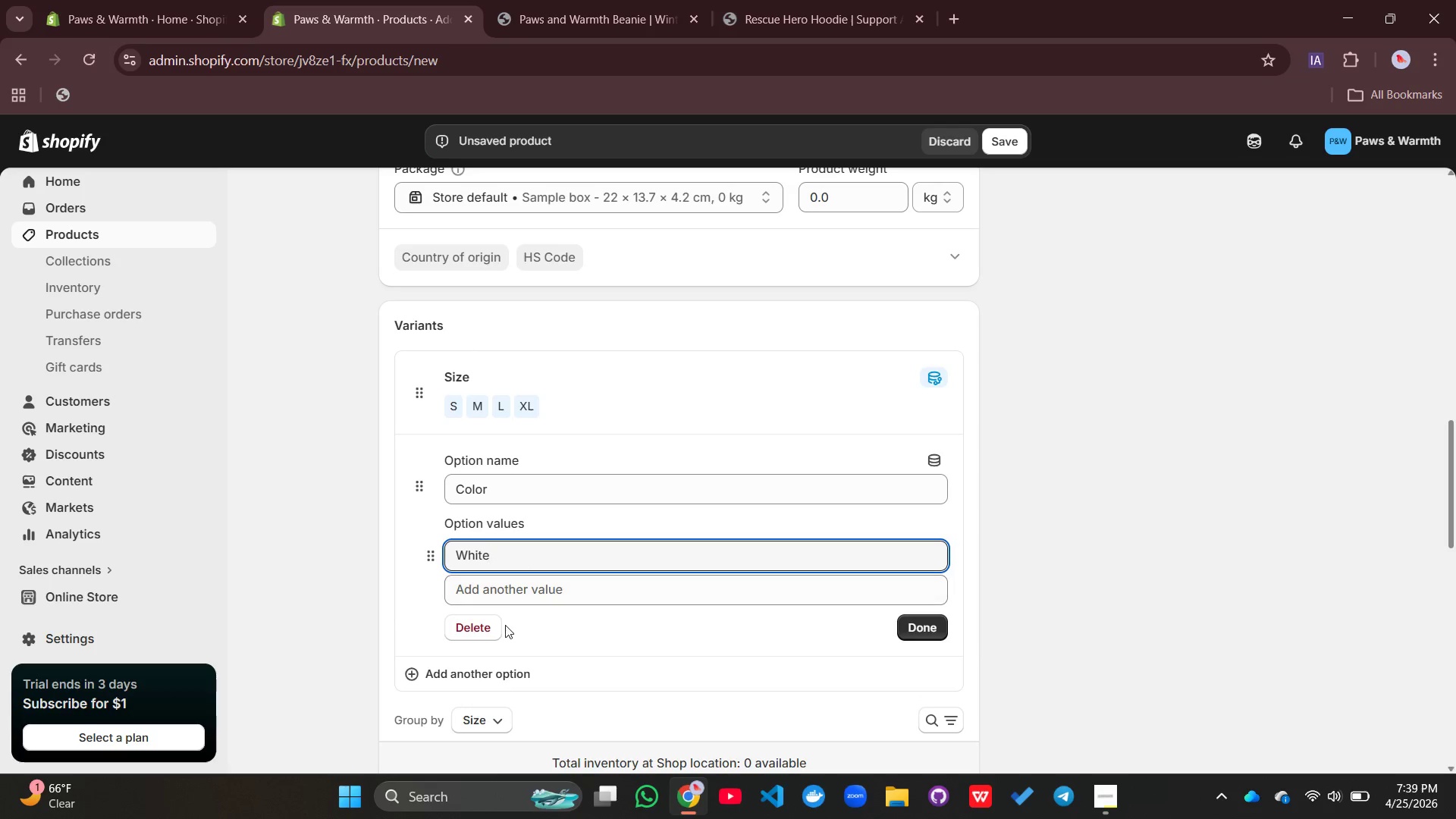 
left_click([499, 591])
 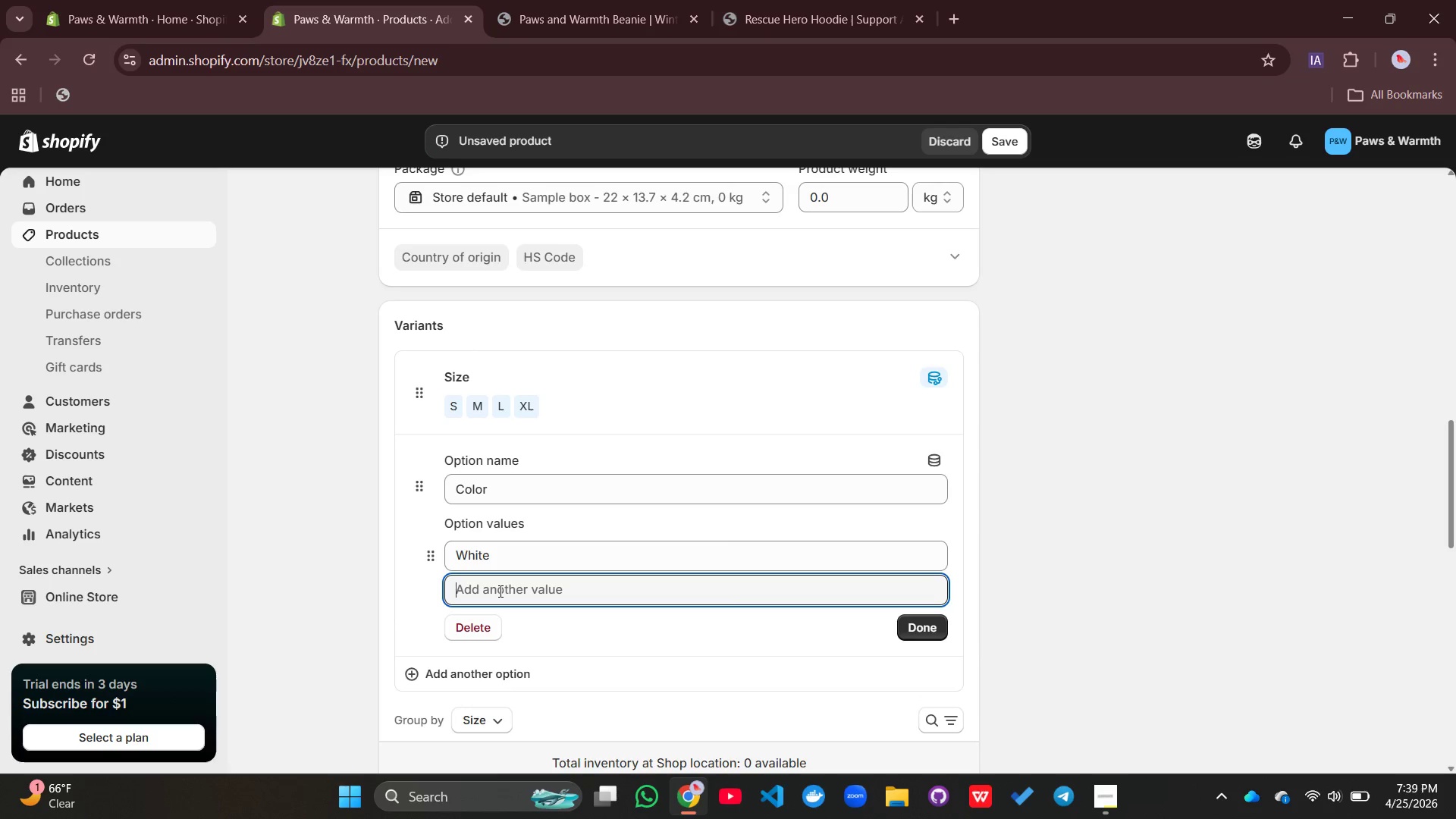 
type(GRAY)
 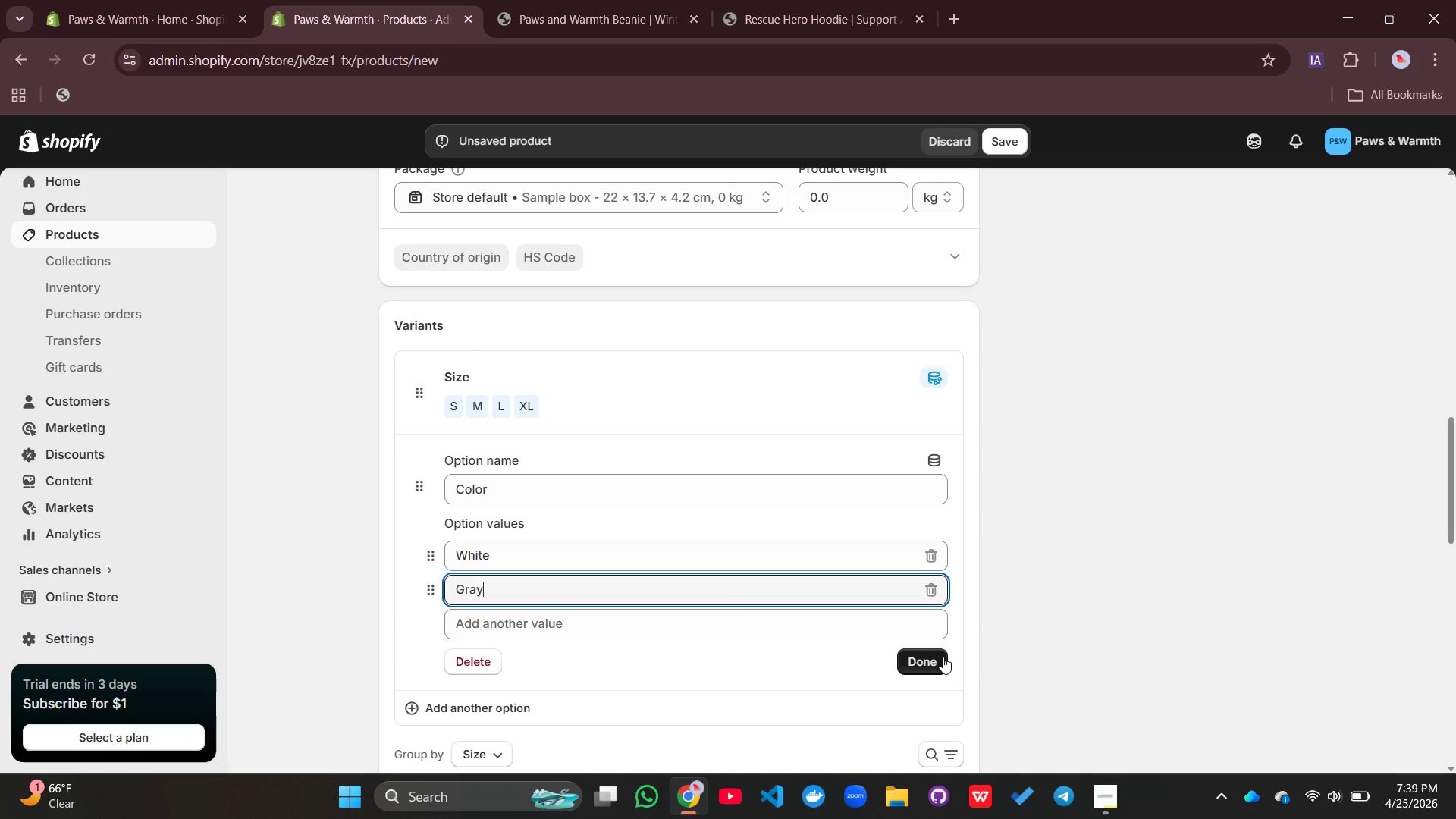 
left_click([934, 668])
 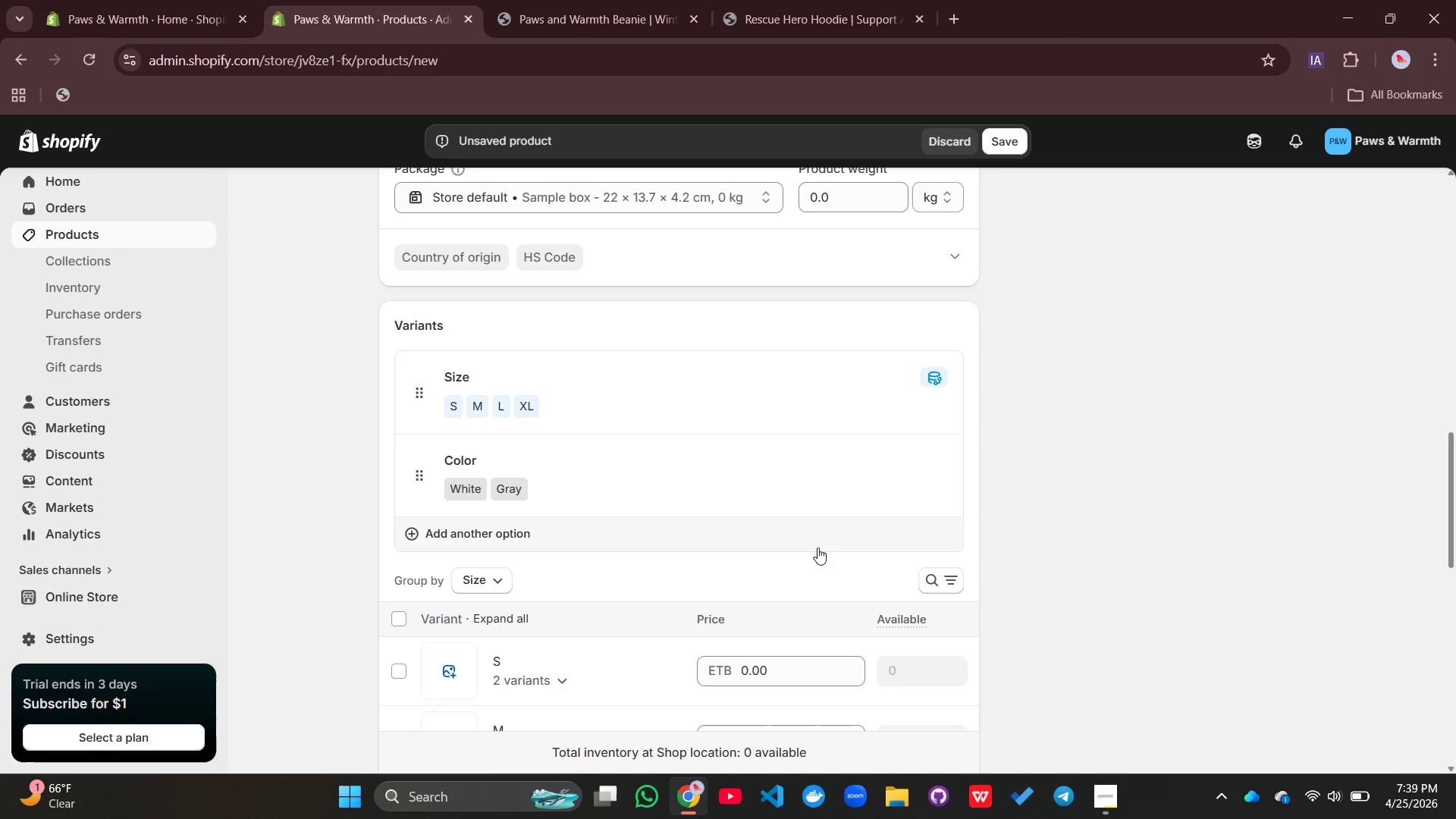 
scroll: coordinate [782, 372], scroll_direction: down, amount: 4.0
 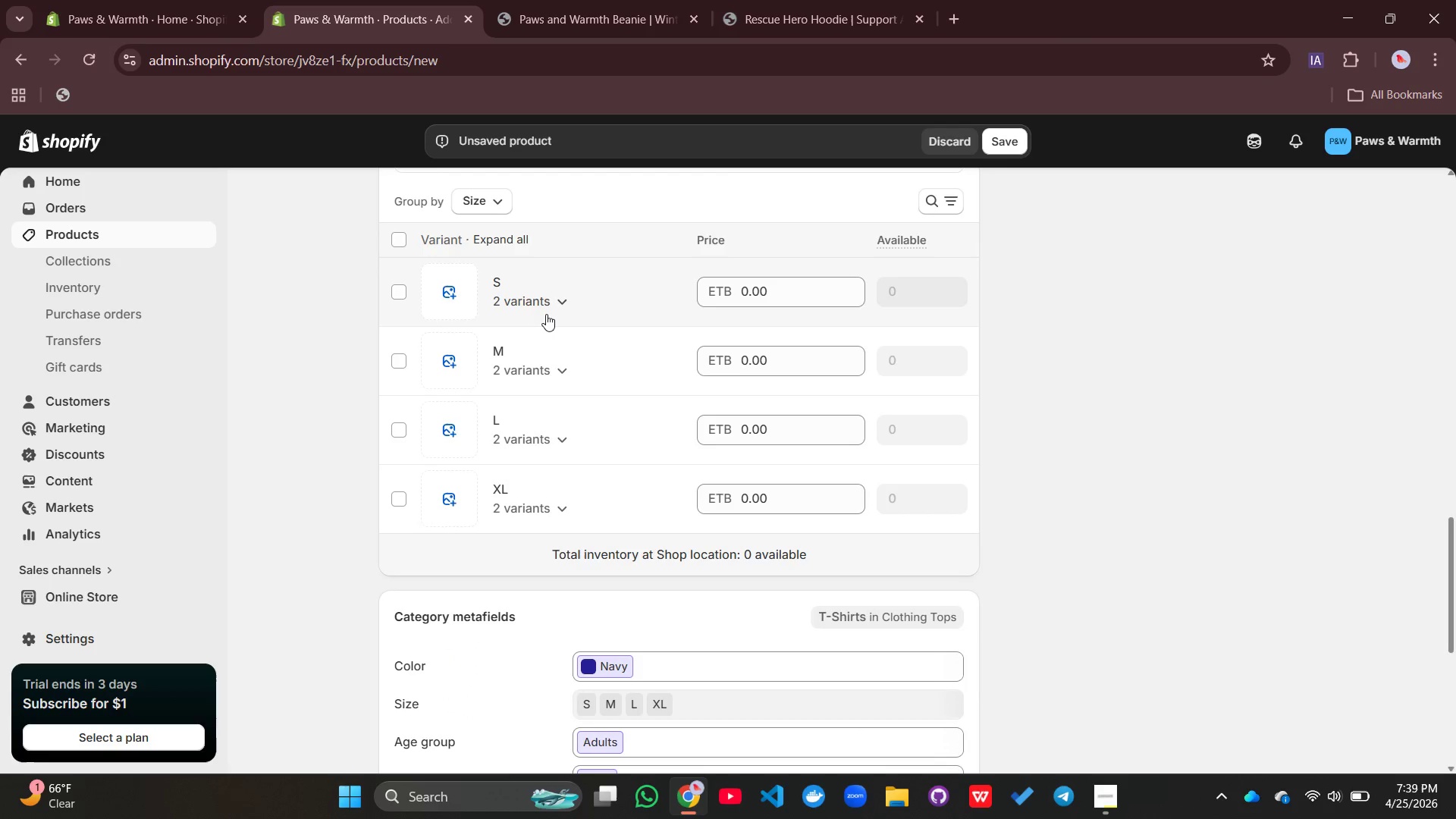 
left_click([543, 298])
 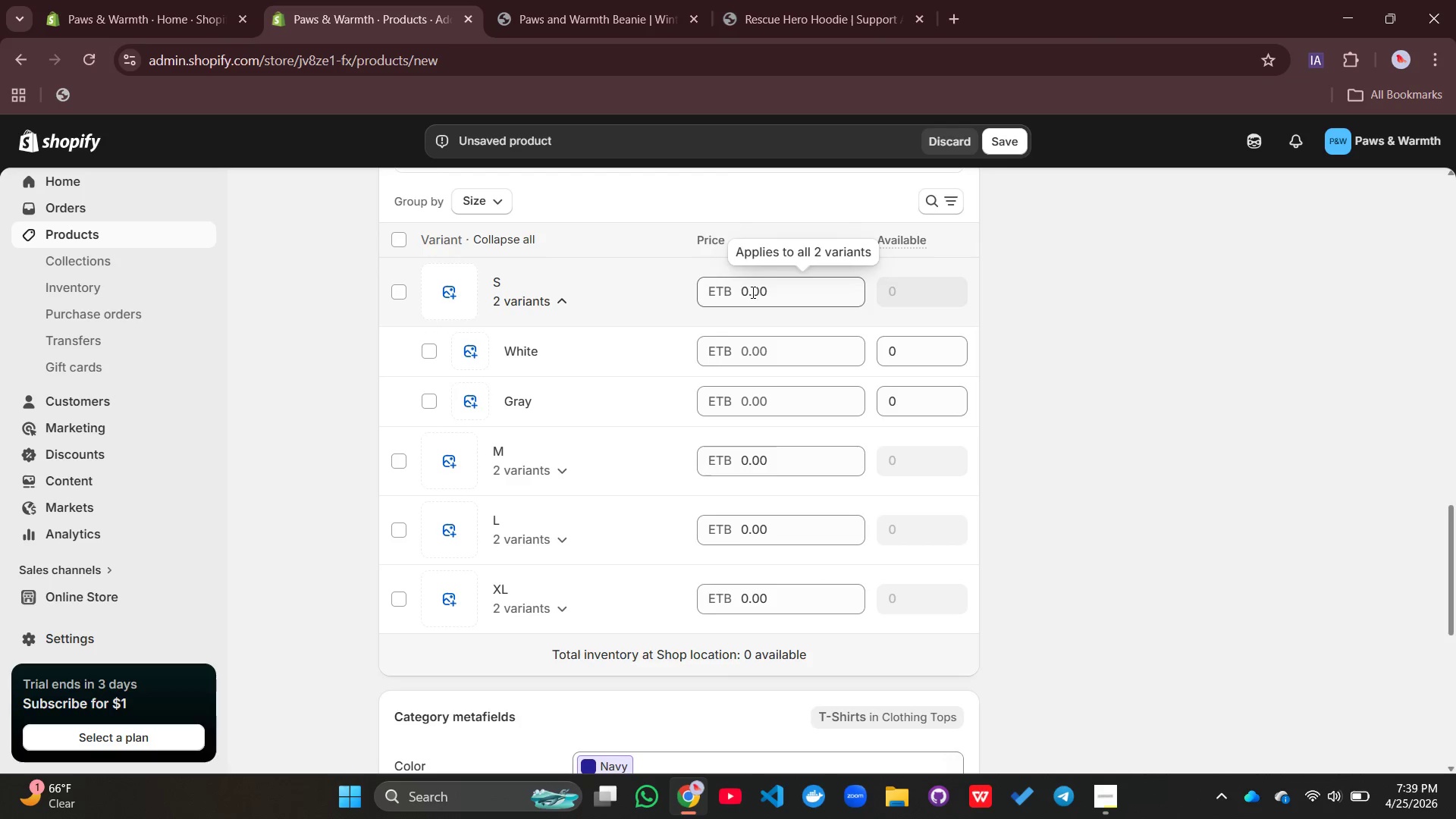 
left_click([740, 348])
 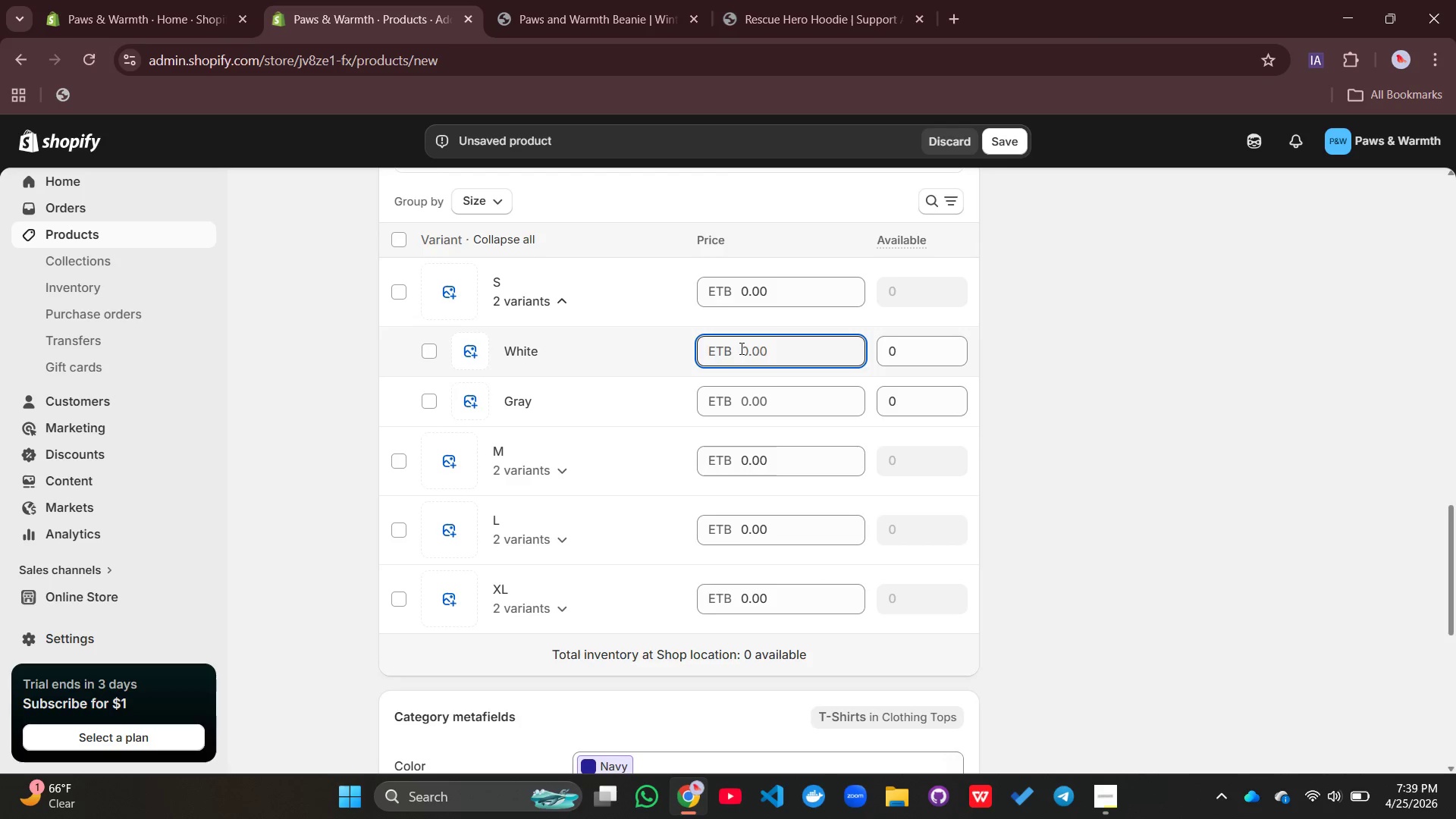 
type(22)
 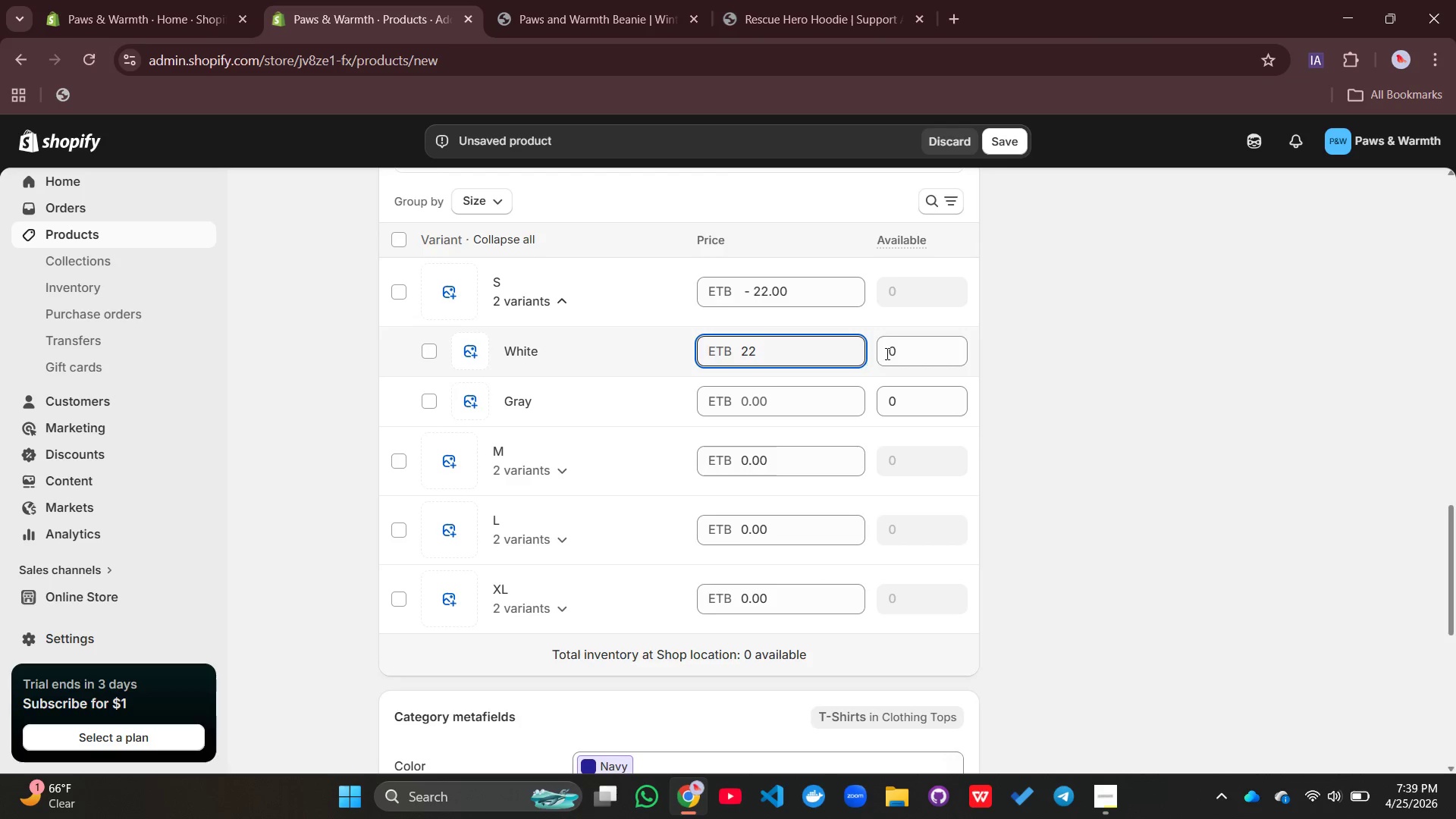 
left_click([899, 346])
 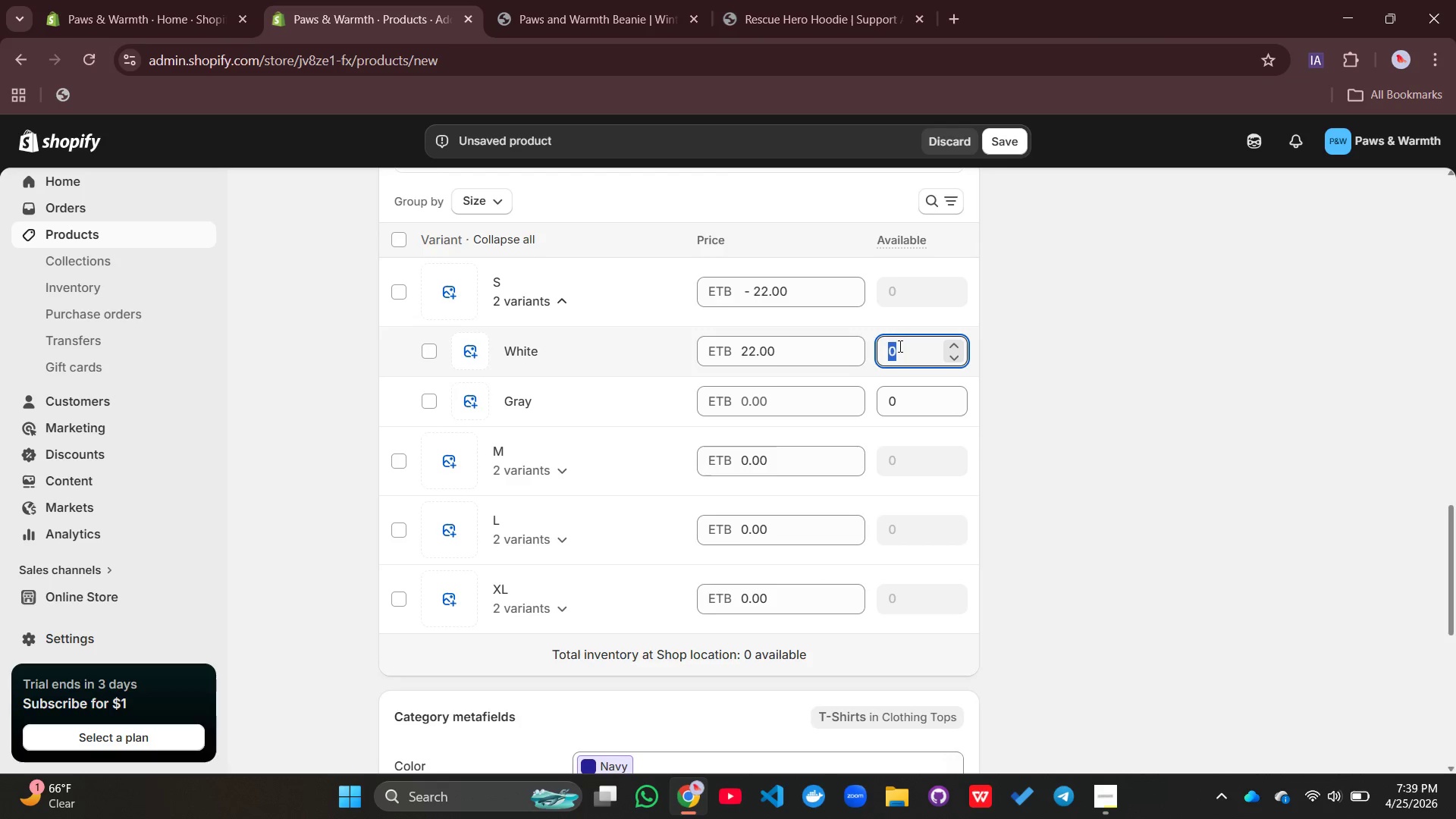 
type(100)
 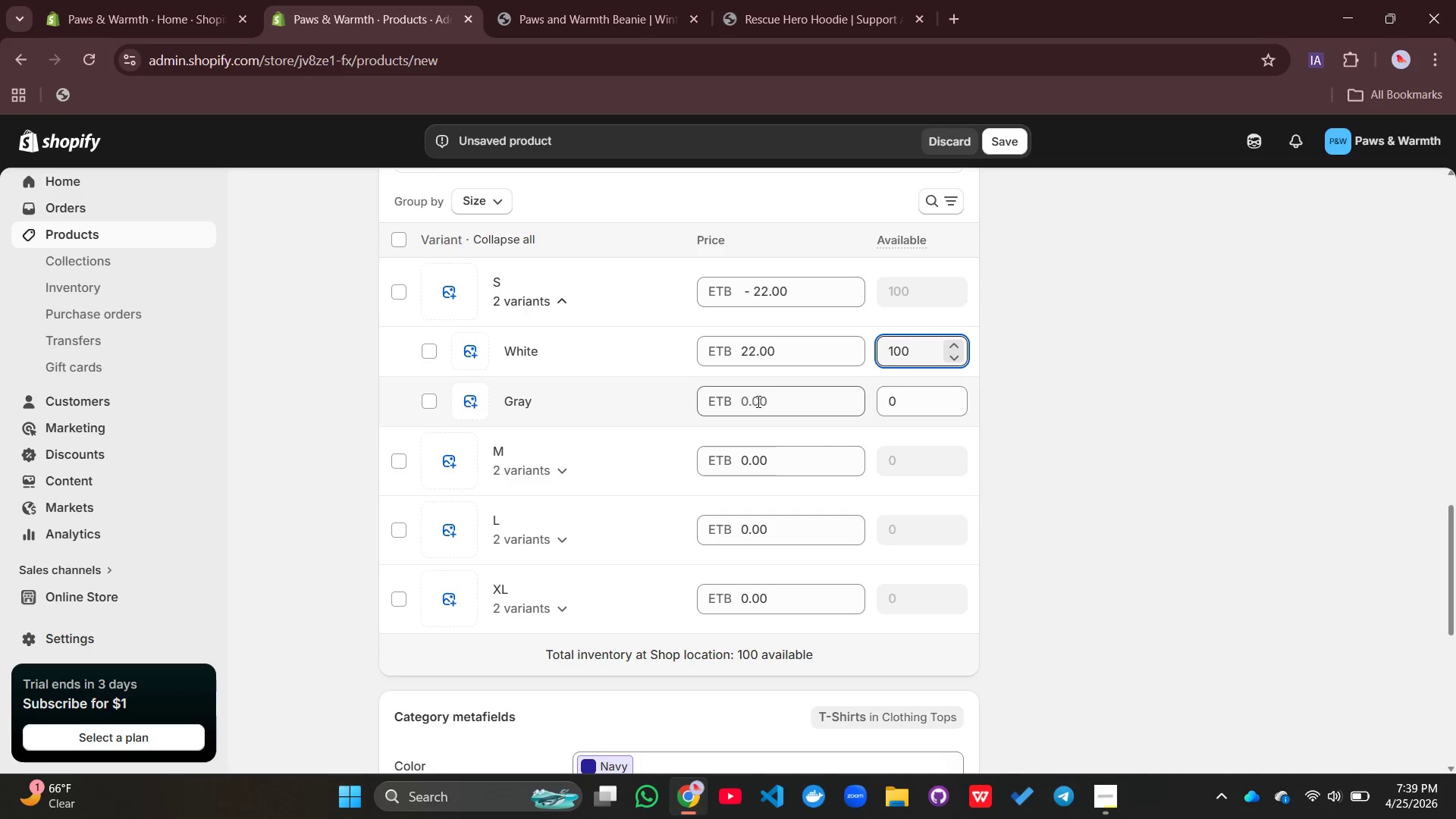 
left_click([742, 401])
 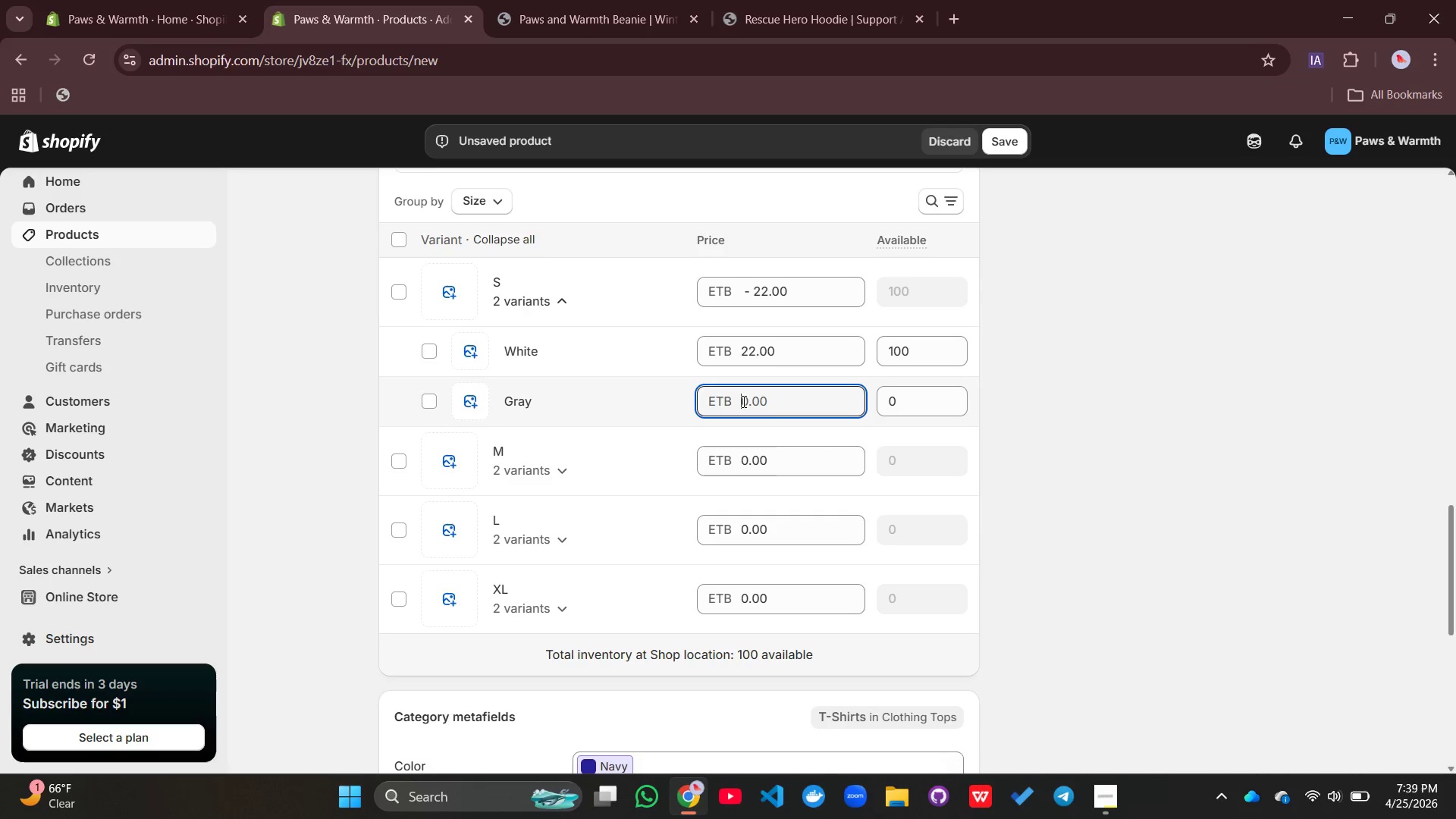 
type(22)
 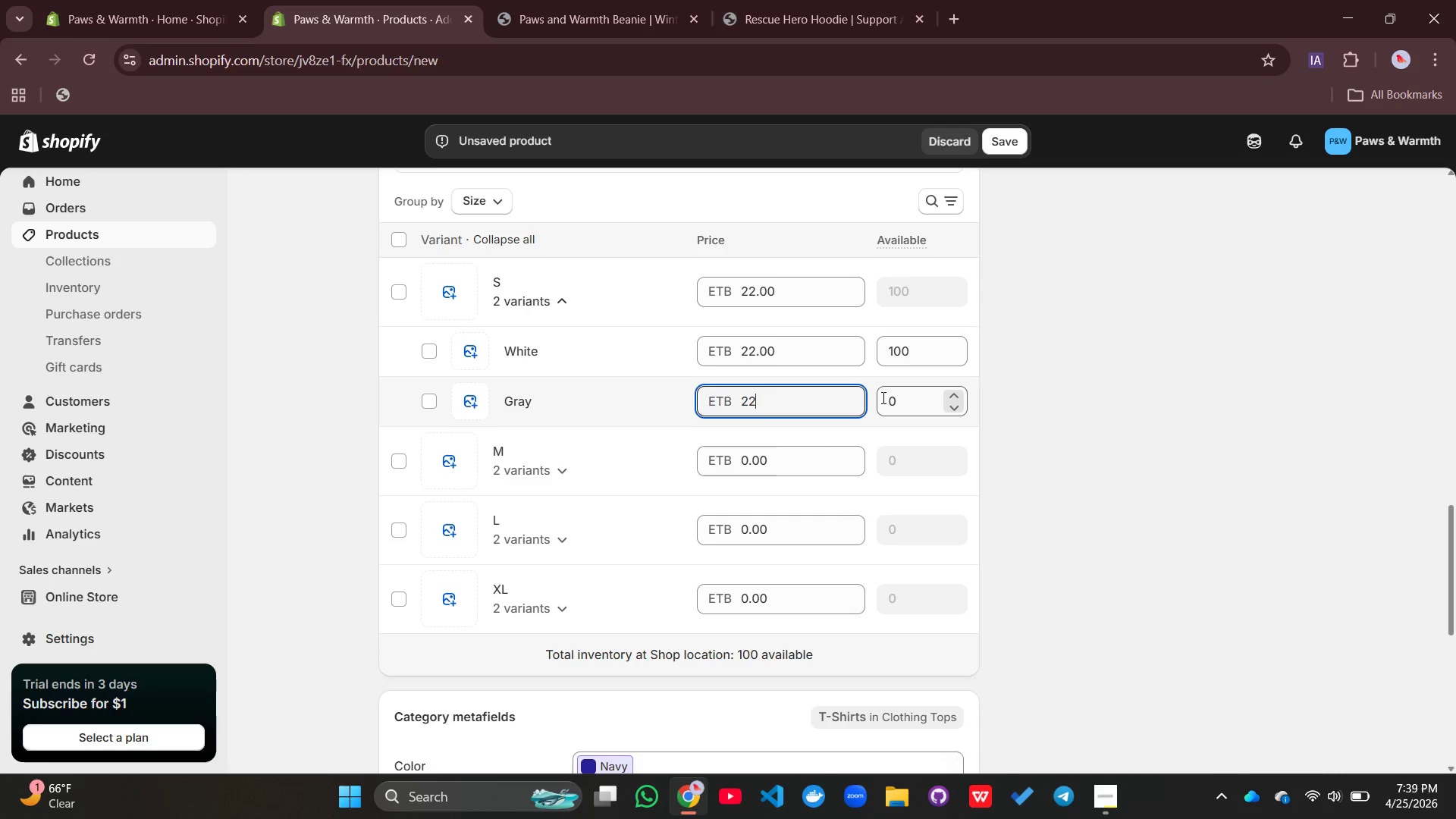 
left_click([894, 398])
 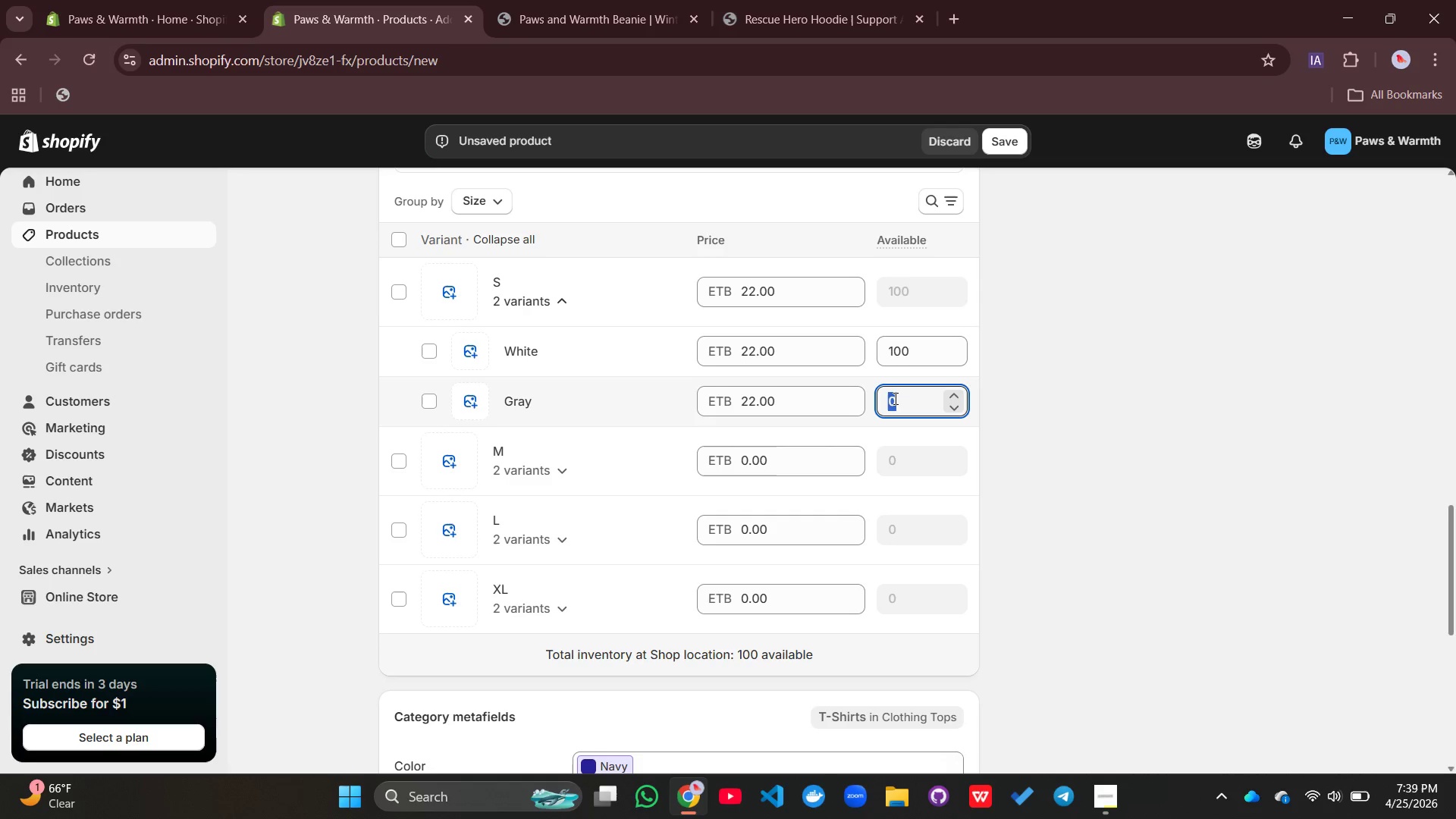 
type(100)
 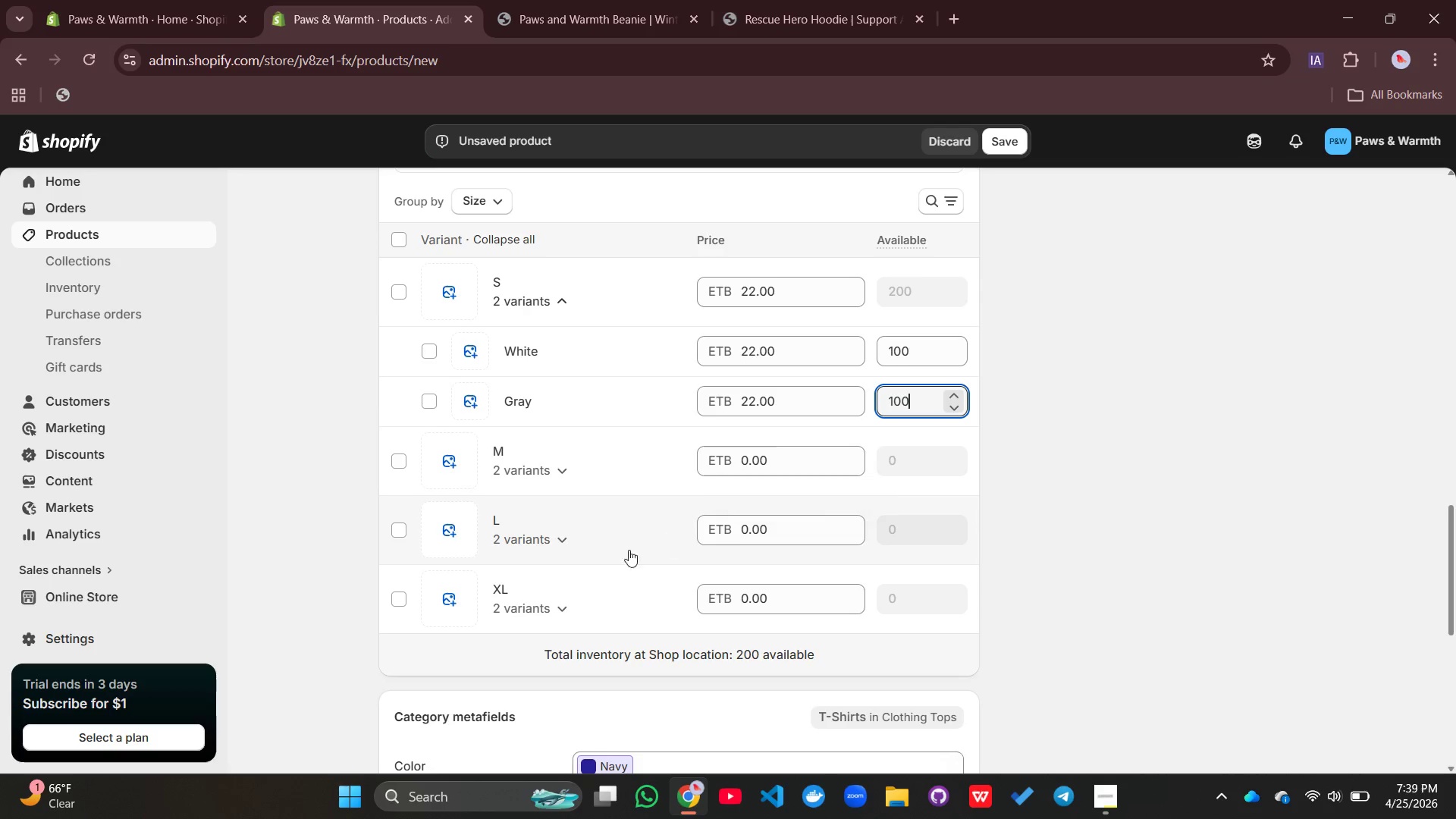 
left_click([584, 543])
 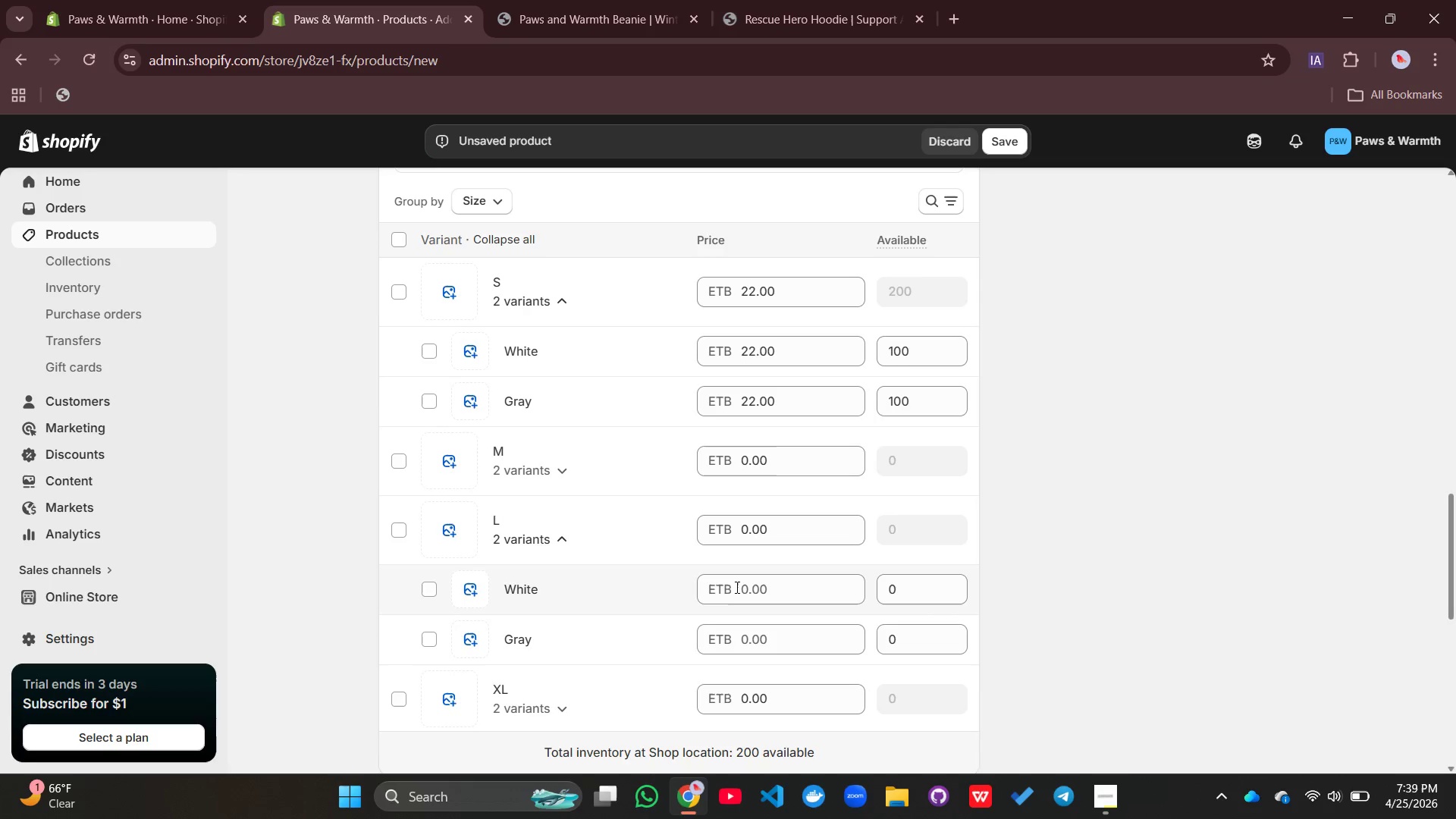 
left_click([744, 592])
 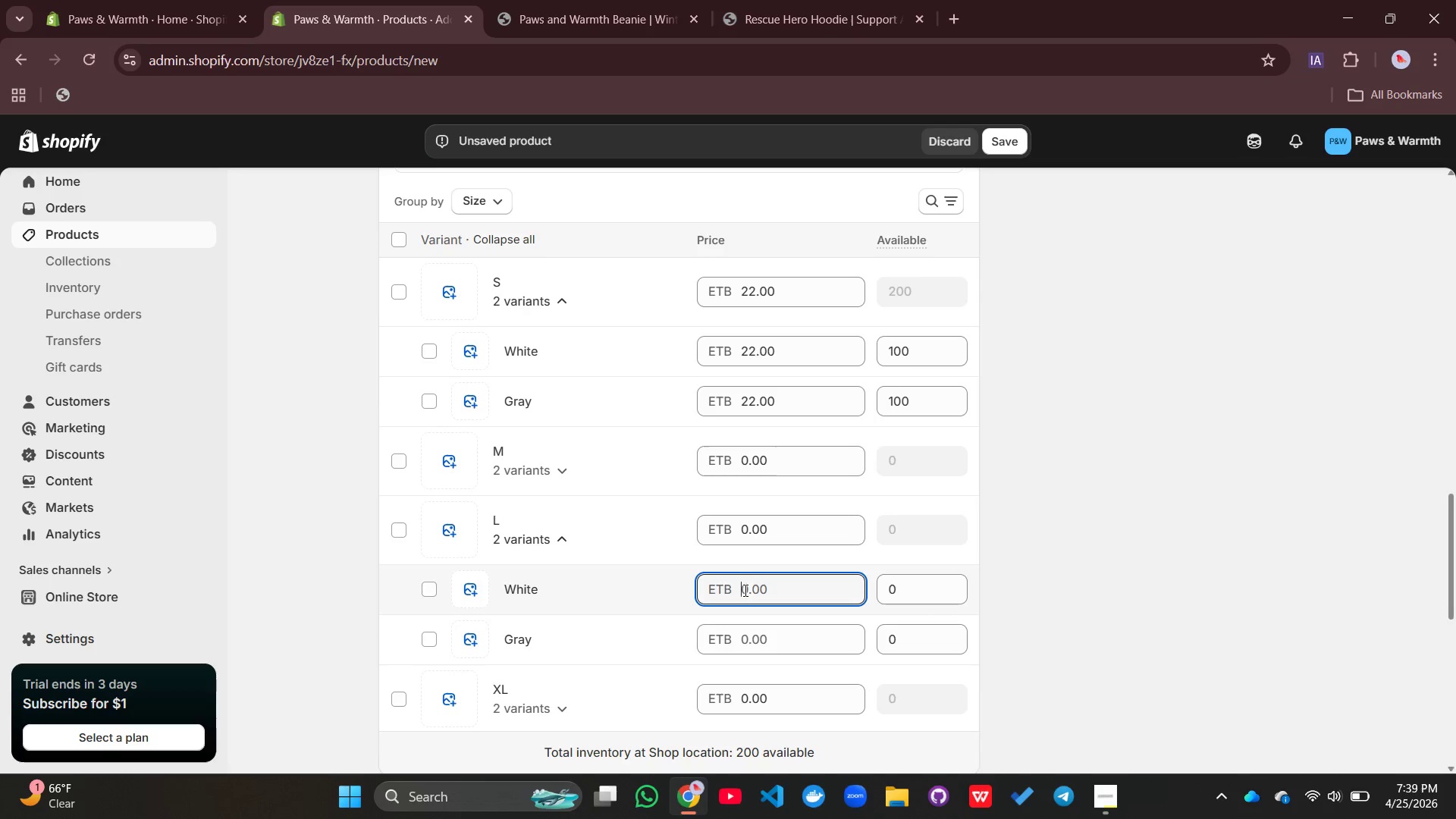 
type(22)
 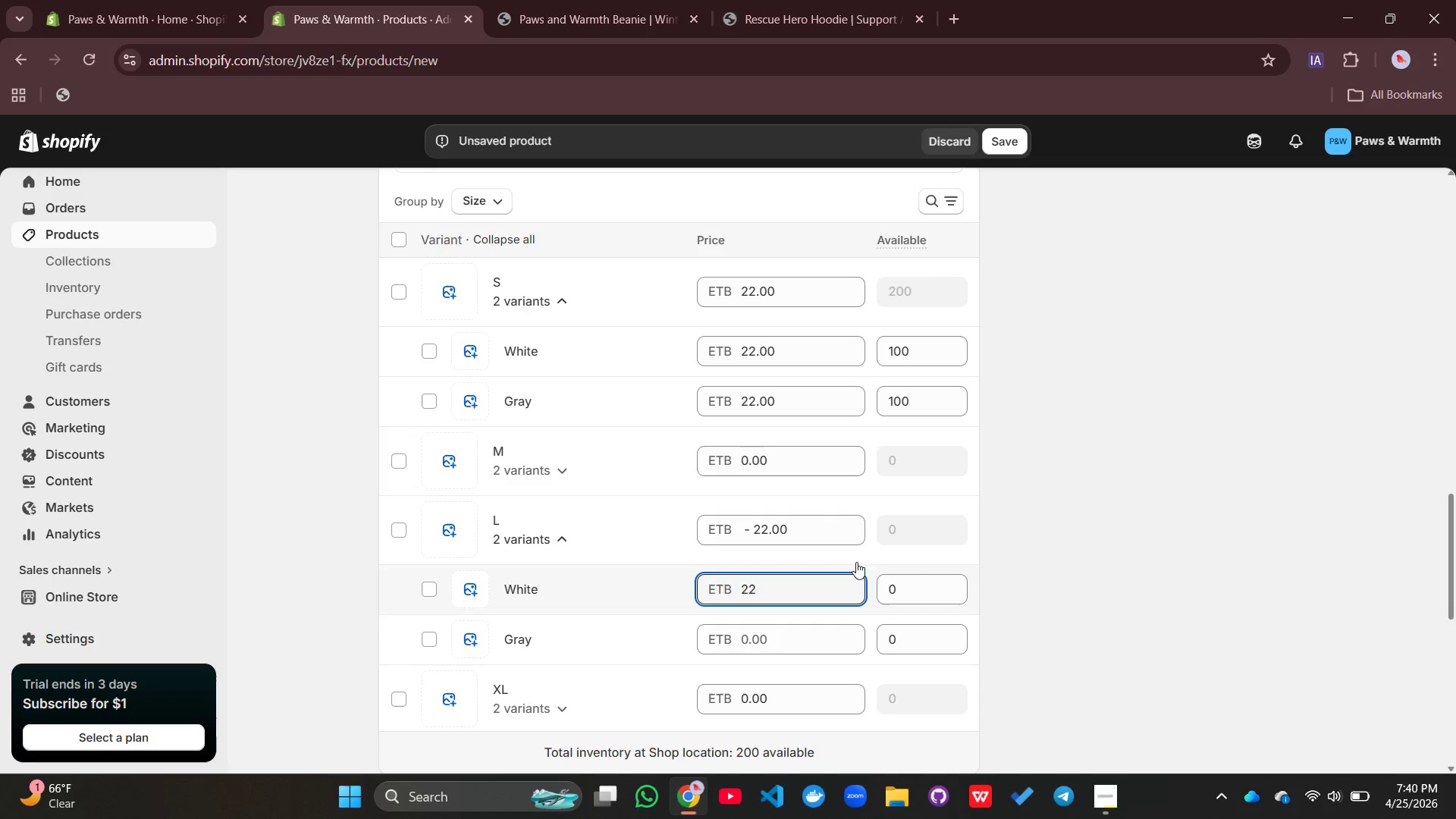 
left_click([557, 482])
 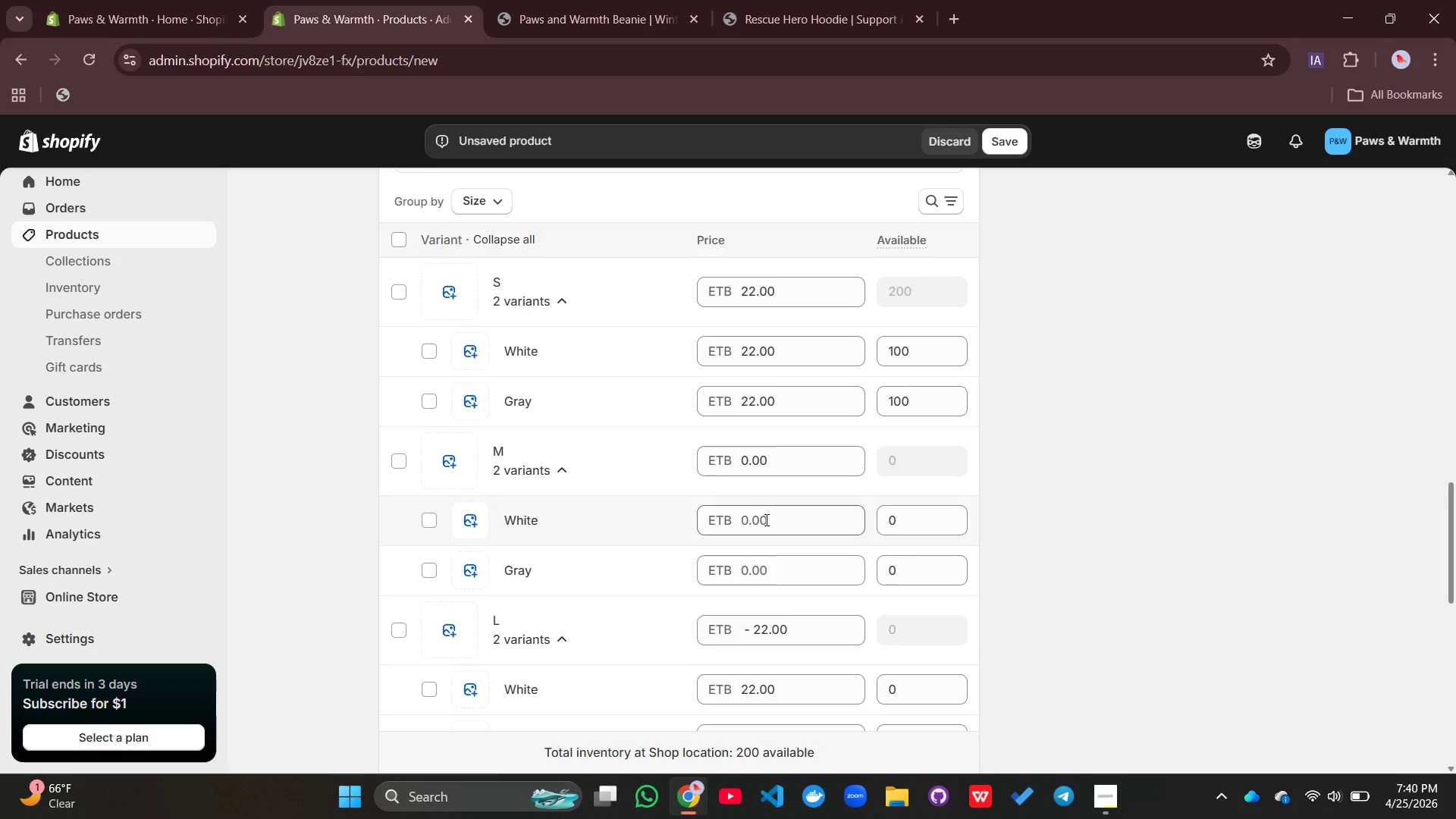 
left_click([742, 527])
 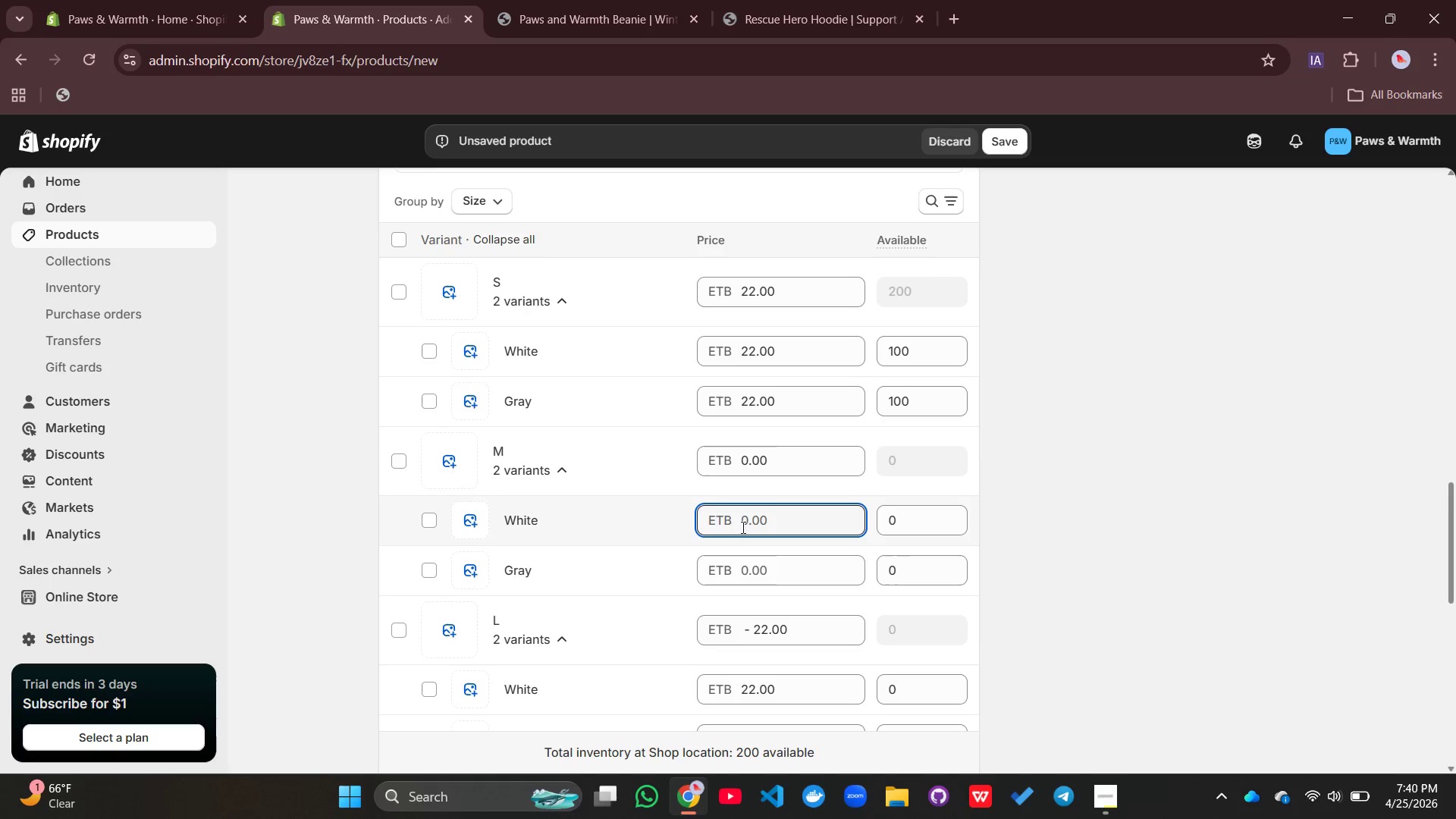 
type(22)
 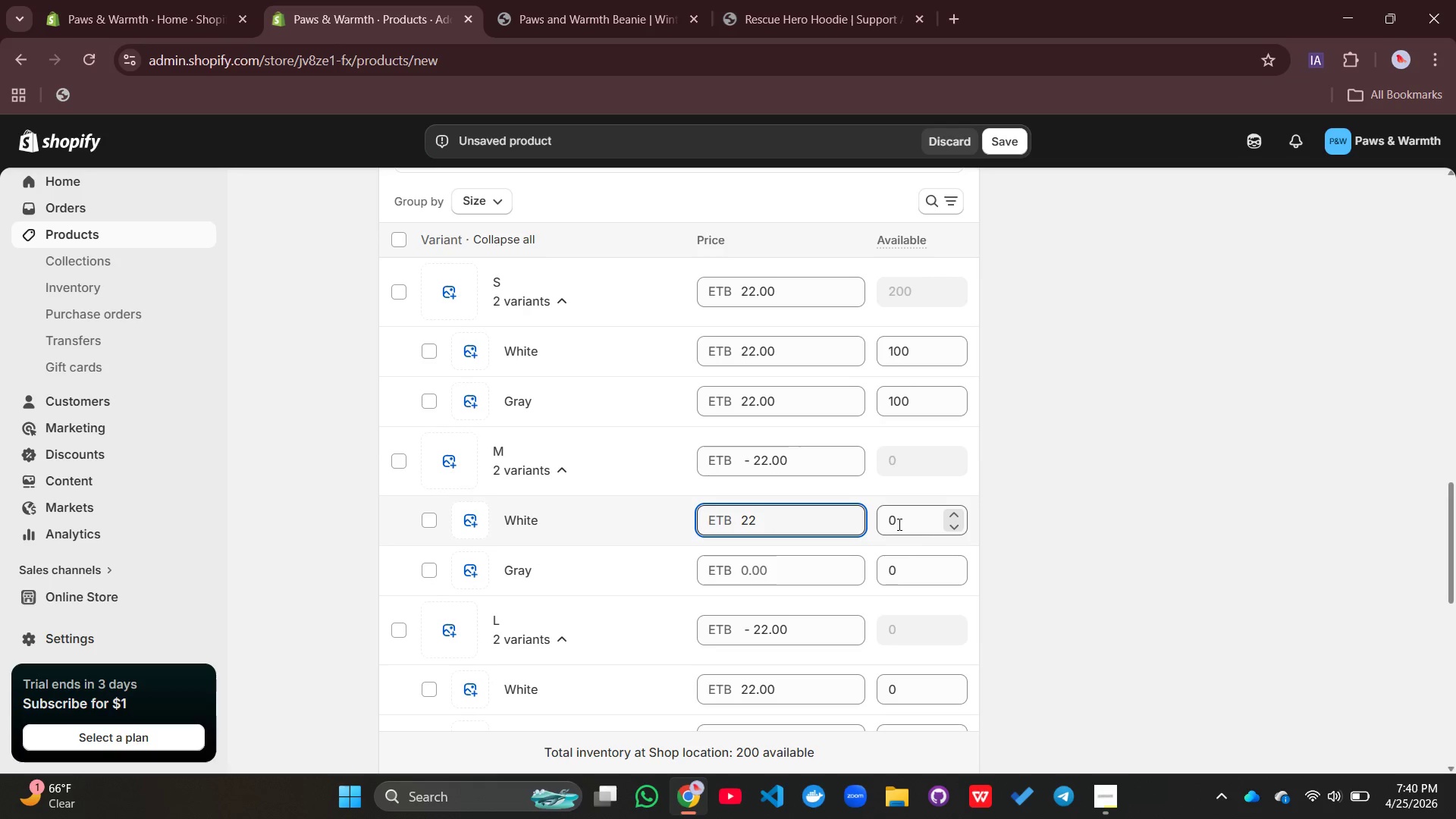 
left_click([898, 524])
 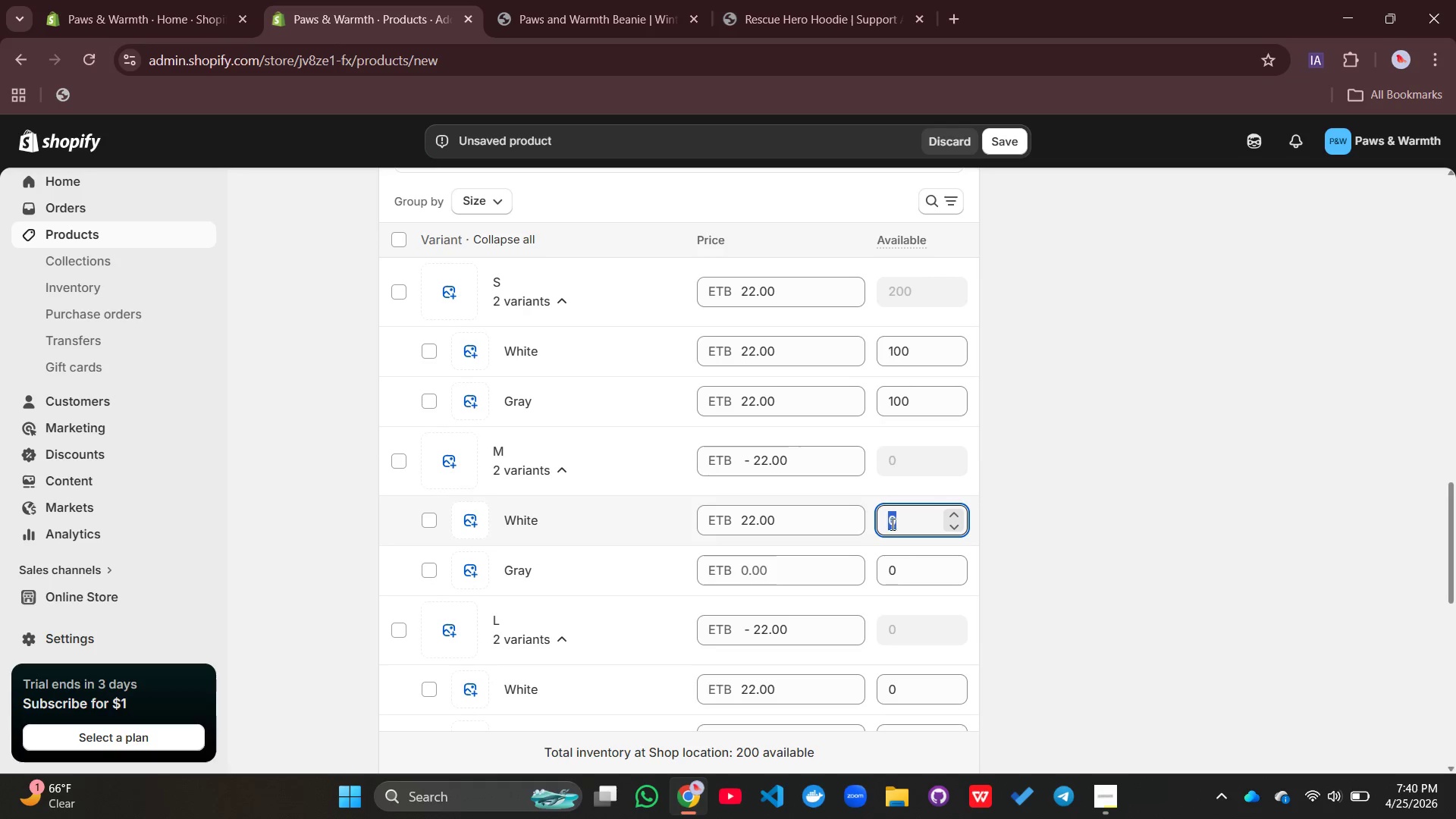 
type(100)
 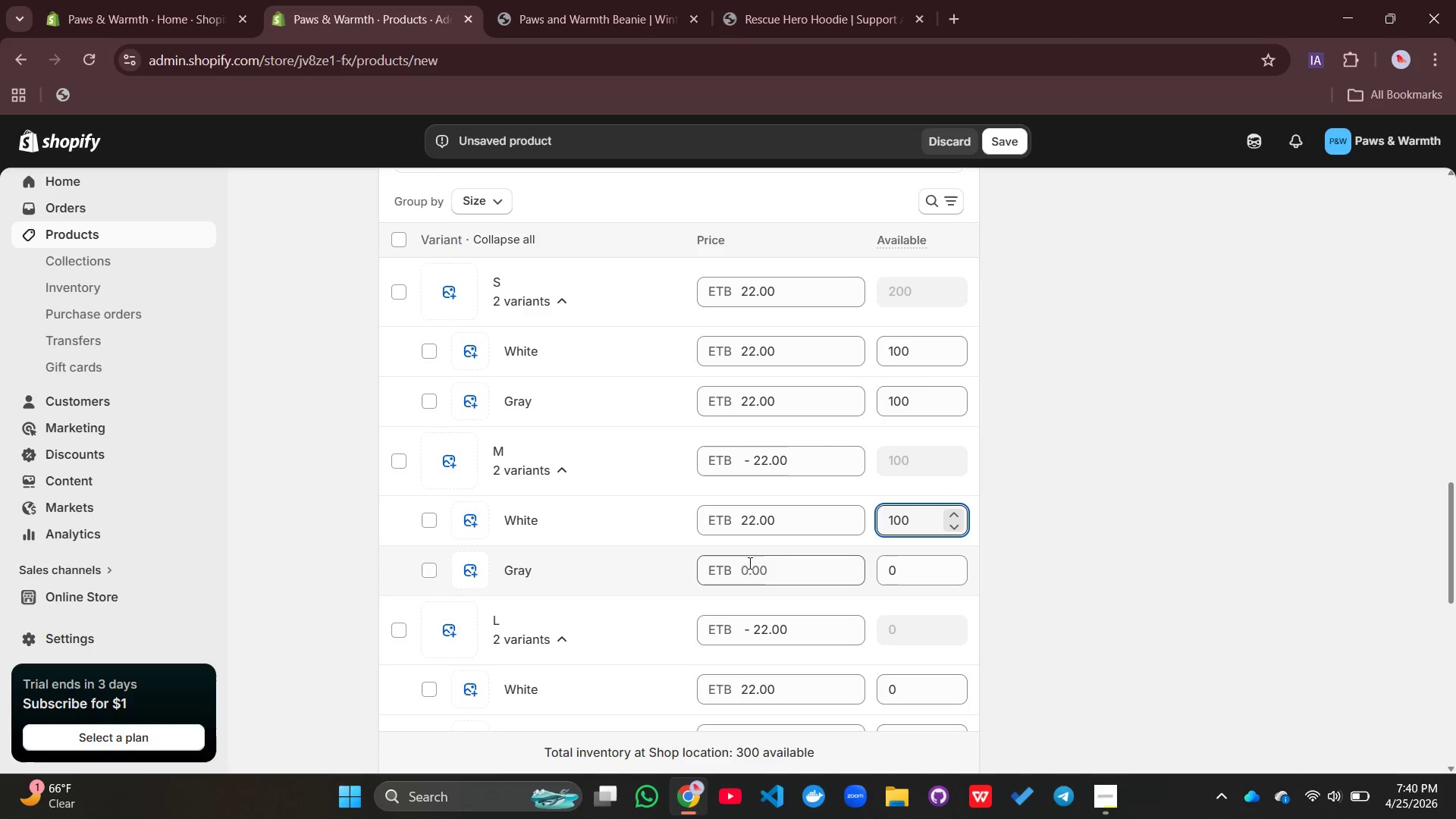 
left_click([742, 567])
 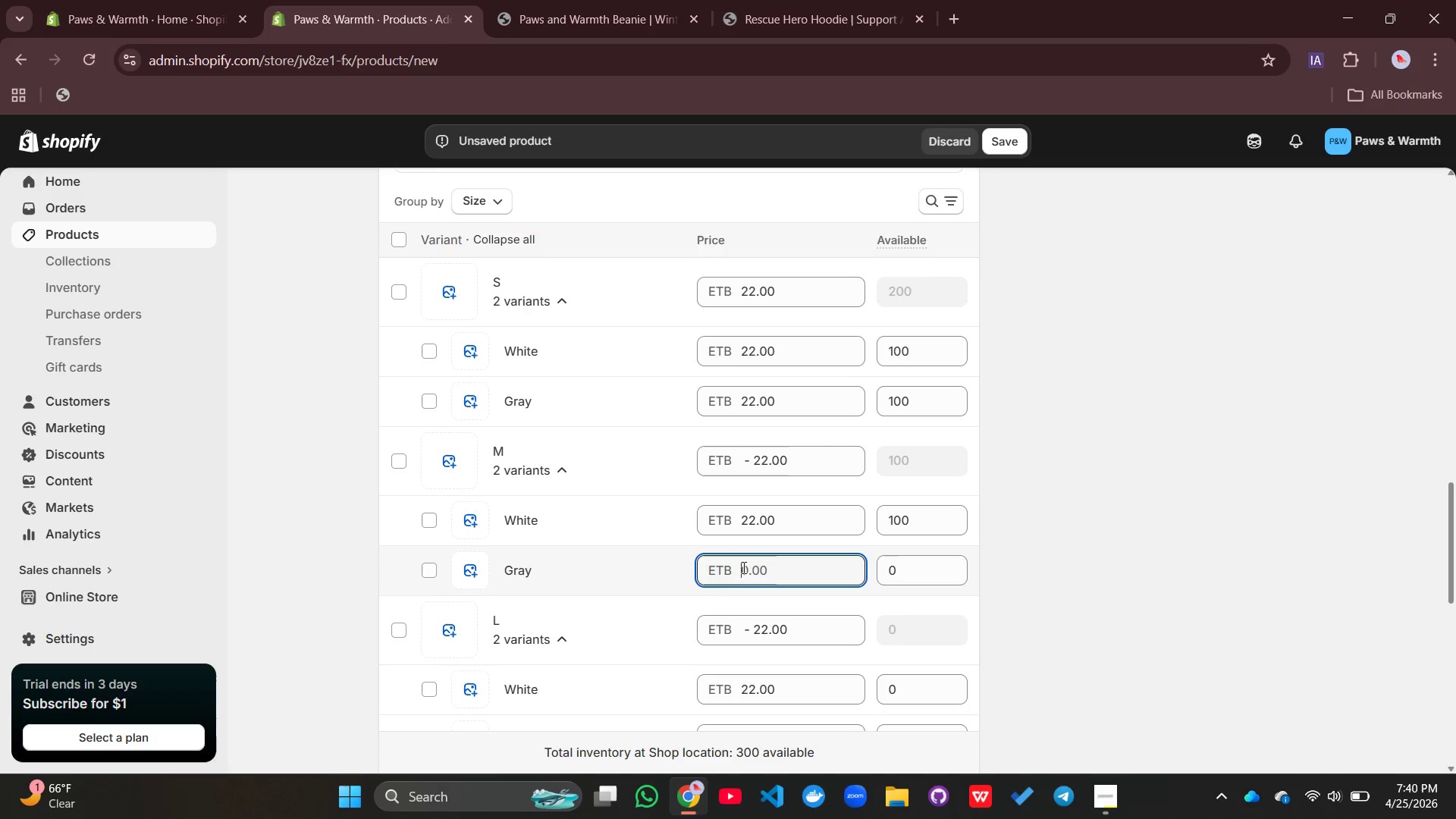 
type(22)
 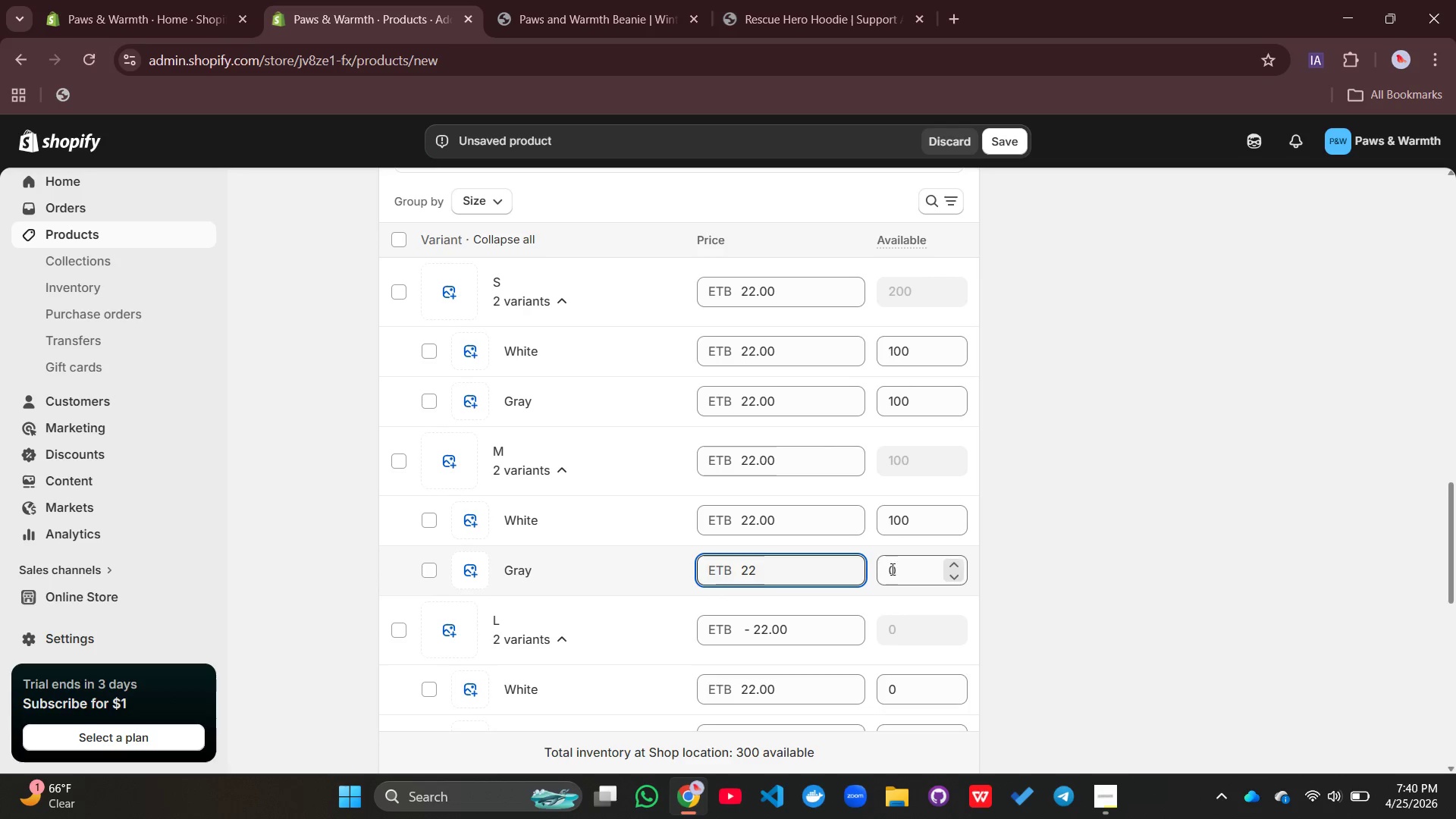 
left_click([902, 572])
 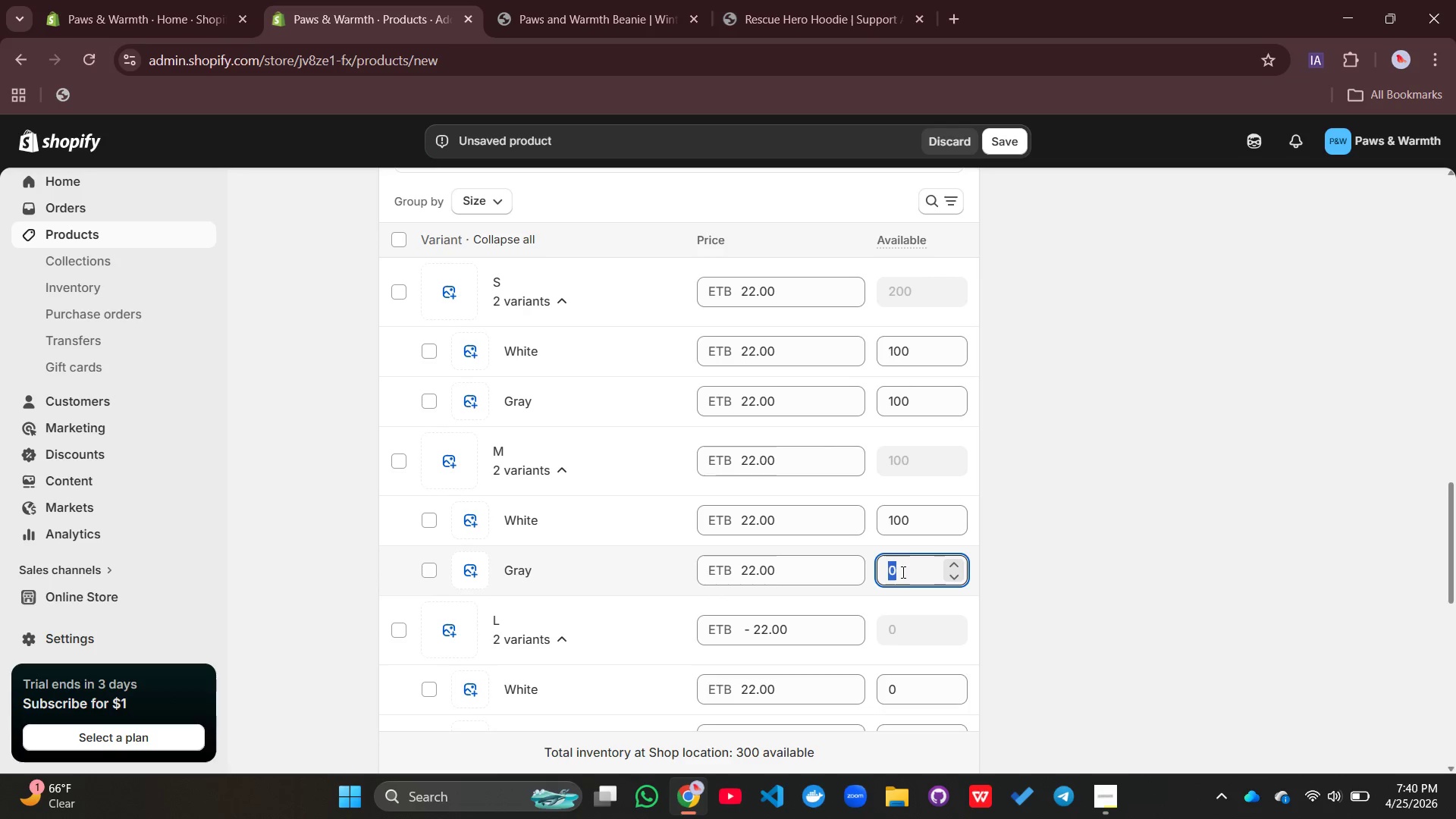 
type(100)
 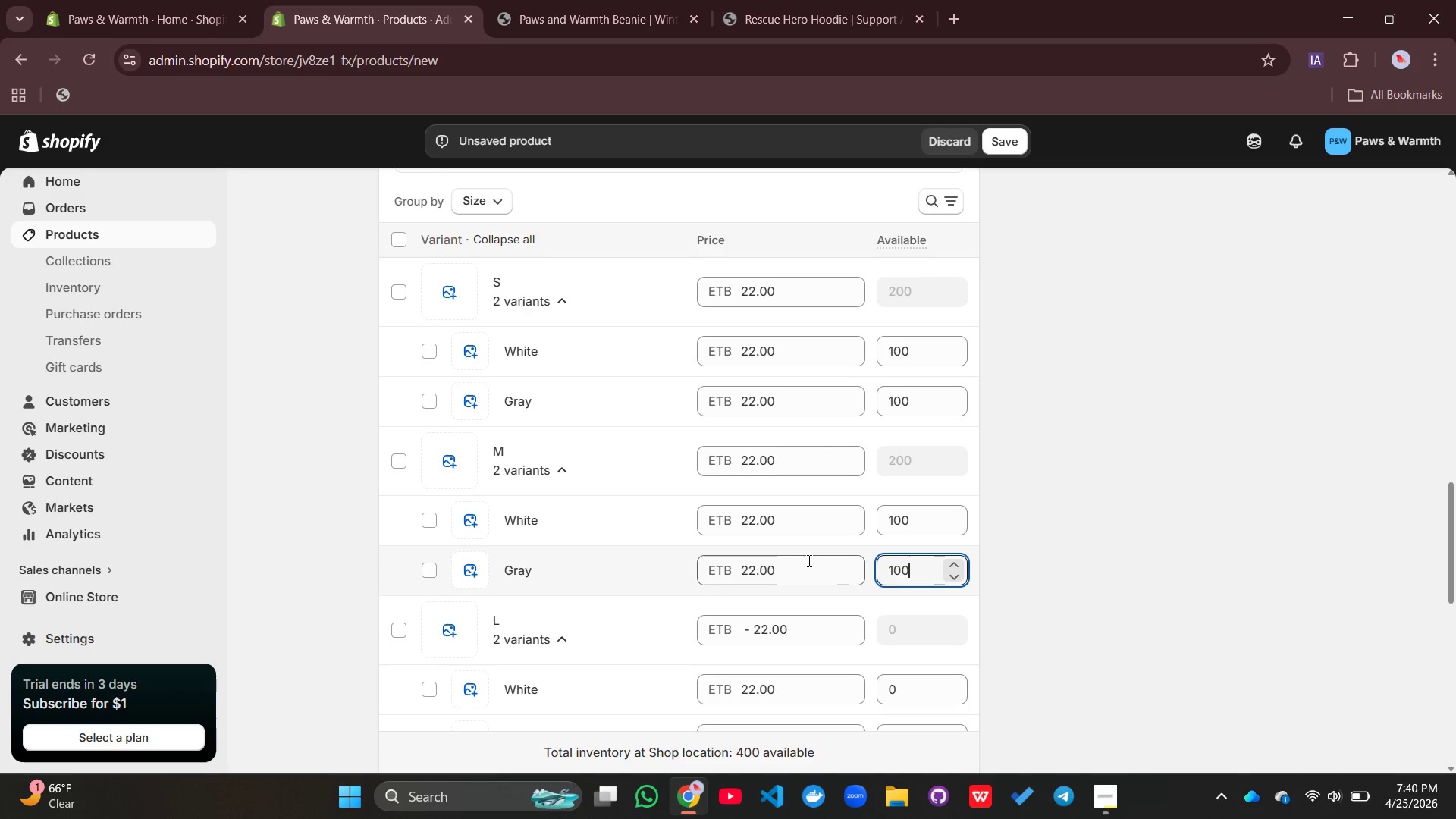 
scroll: coordinate [808, 560], scroll_direction: down, amount: 3.0
 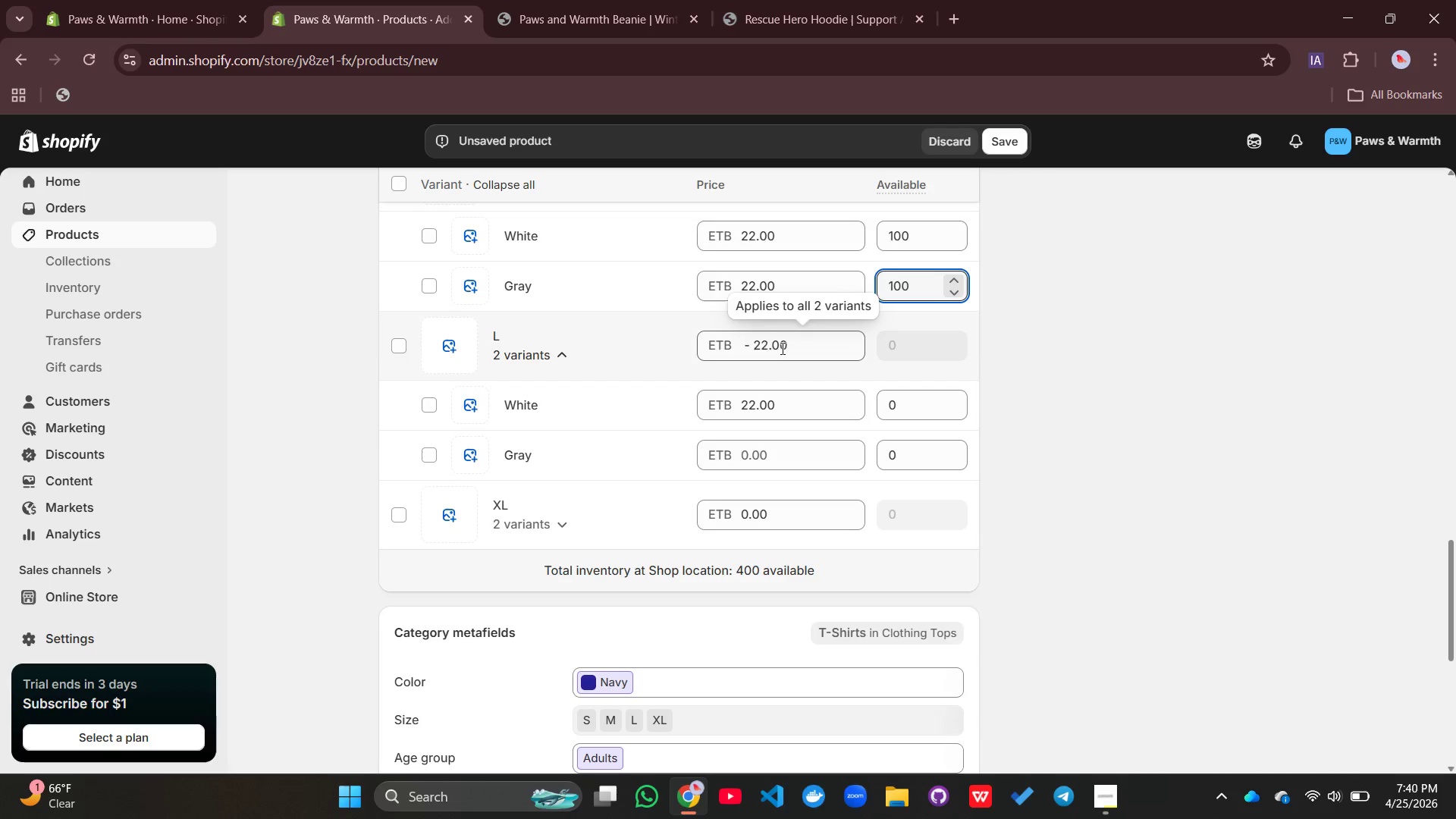 
left_click([805, 347])
 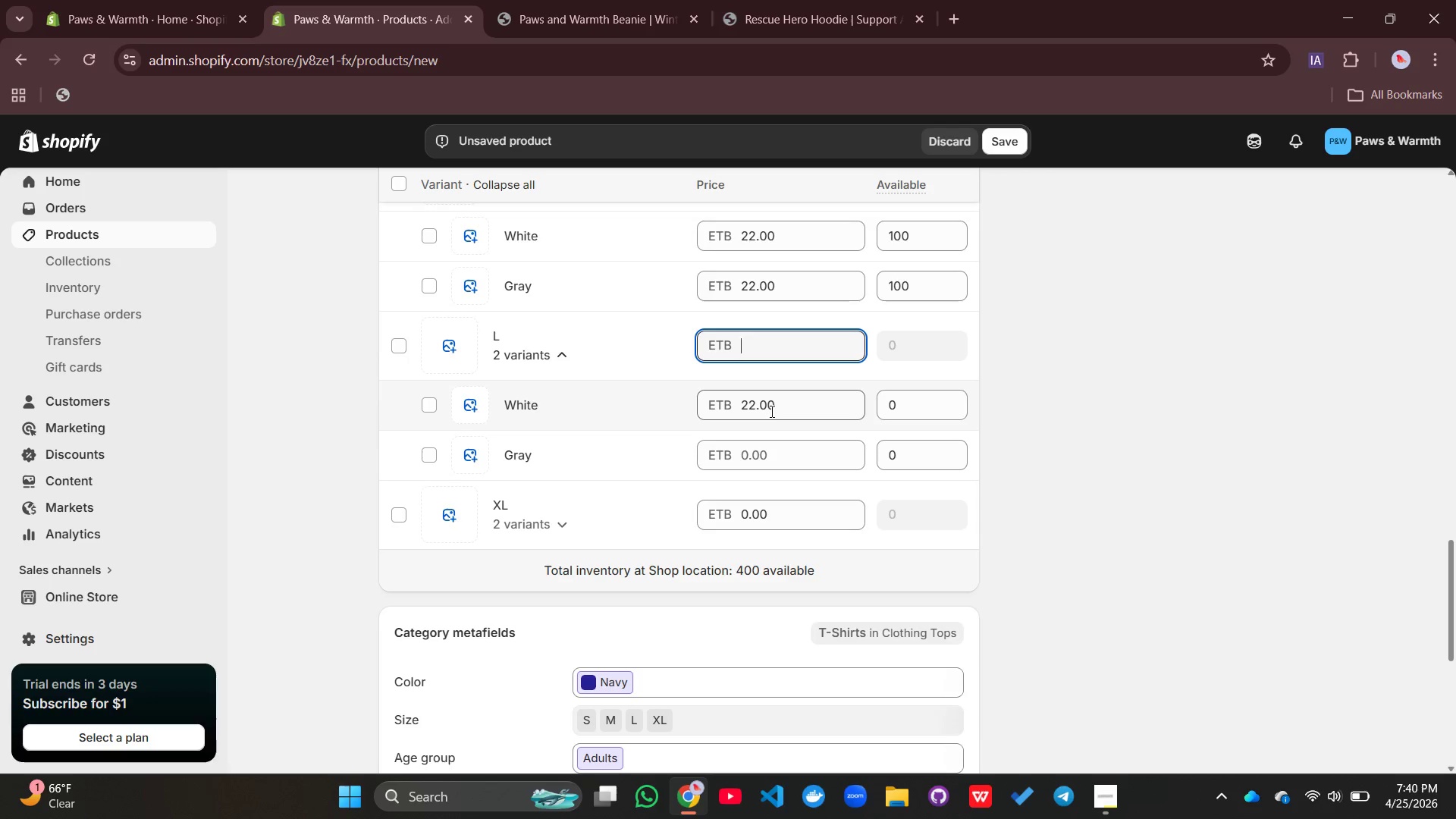 
key(Backspace)
 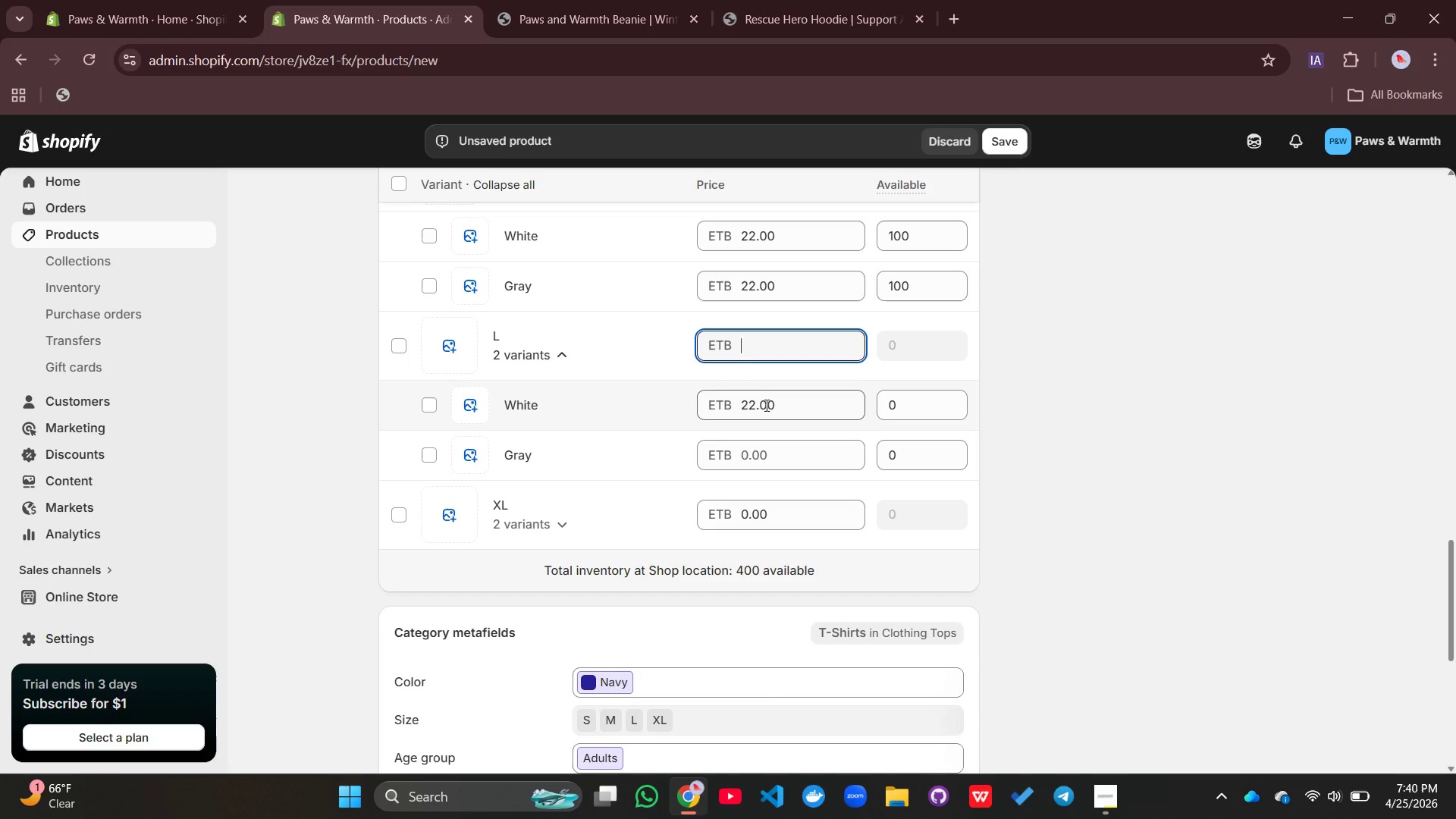 
left_click_drag(start_coordinate=[765, 405], to_coordinate=[760, 414])
 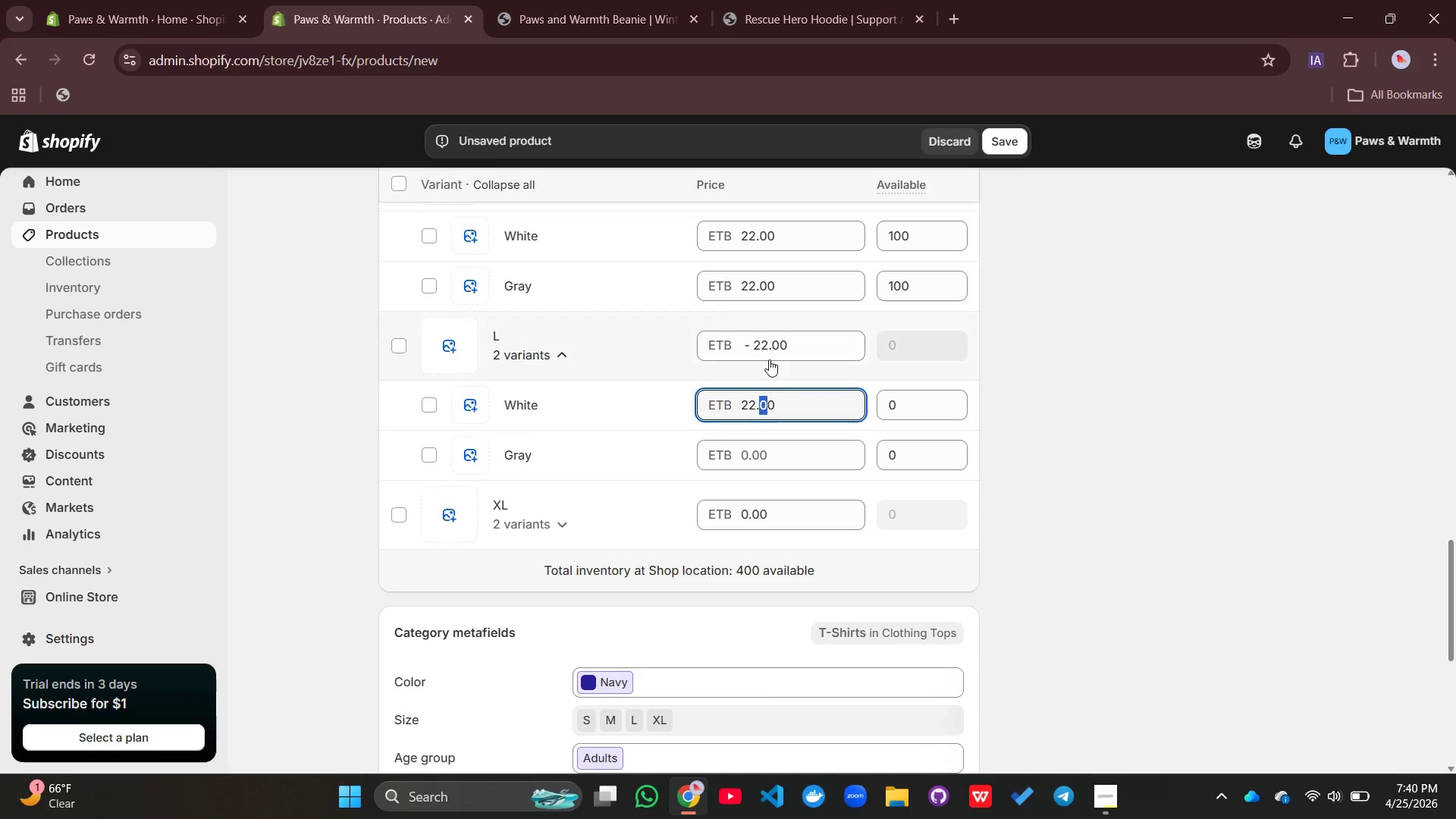 
left_click([765, 344])
 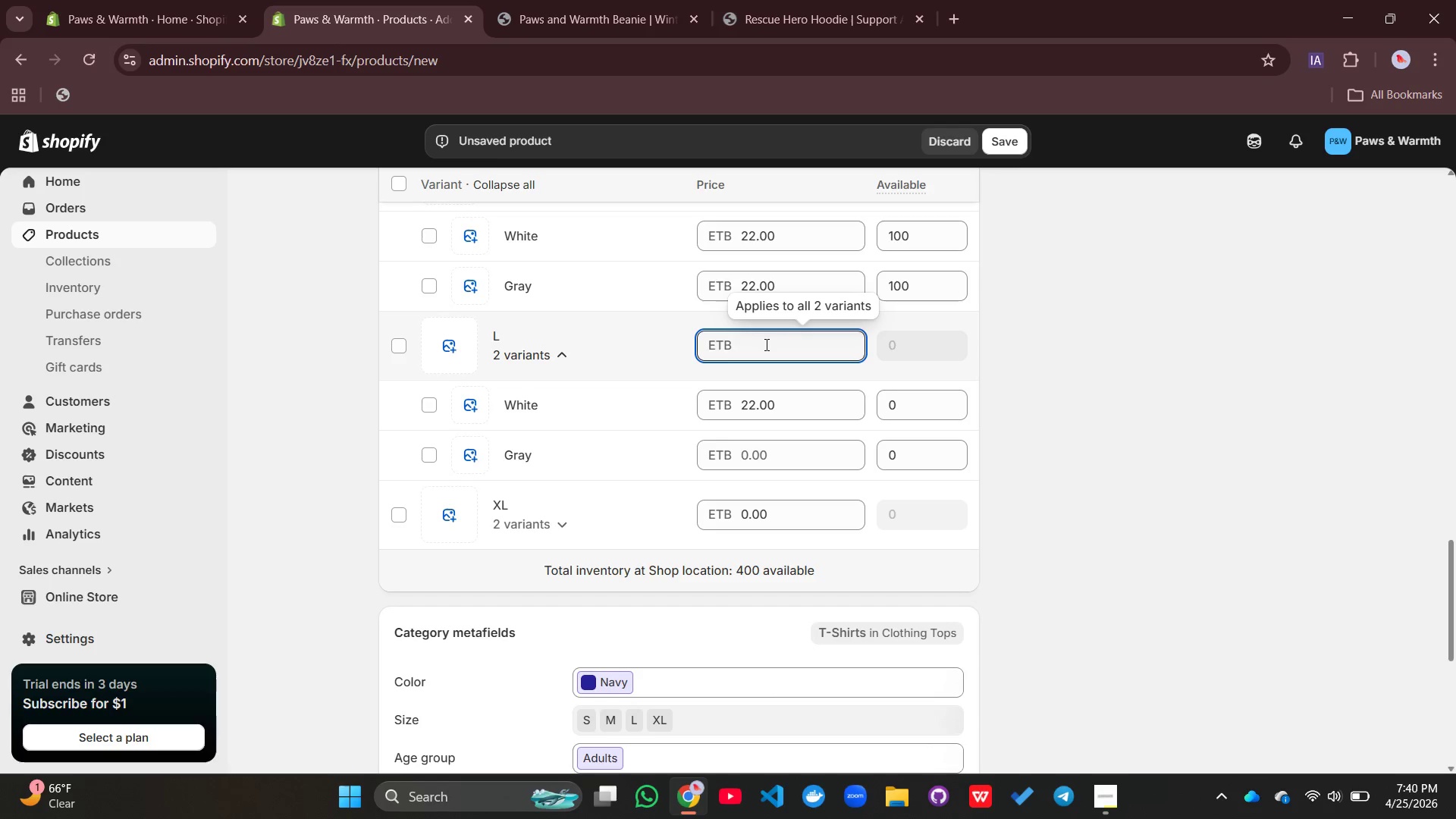 
type(00)
 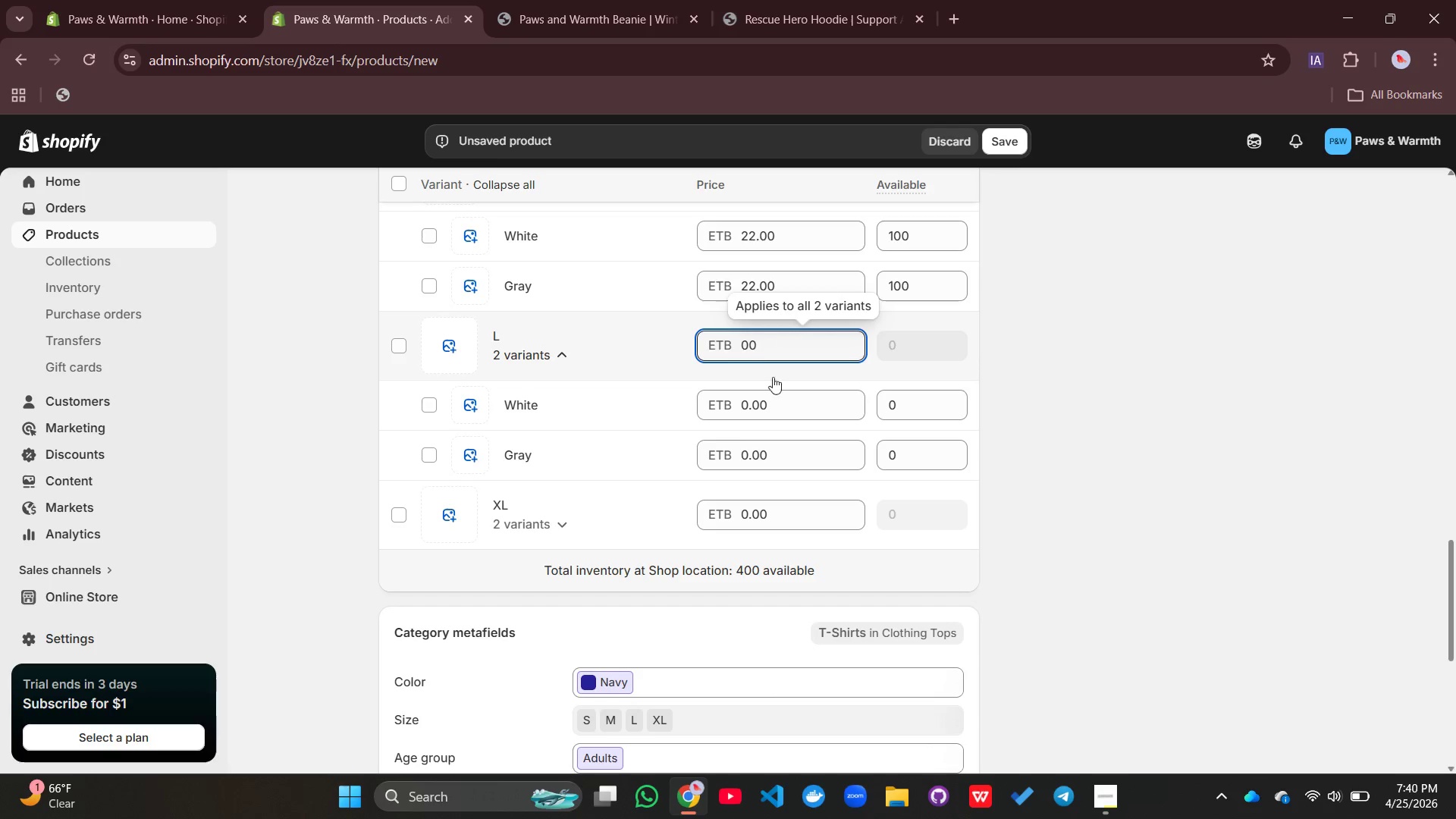 
left_click([786, 403])
 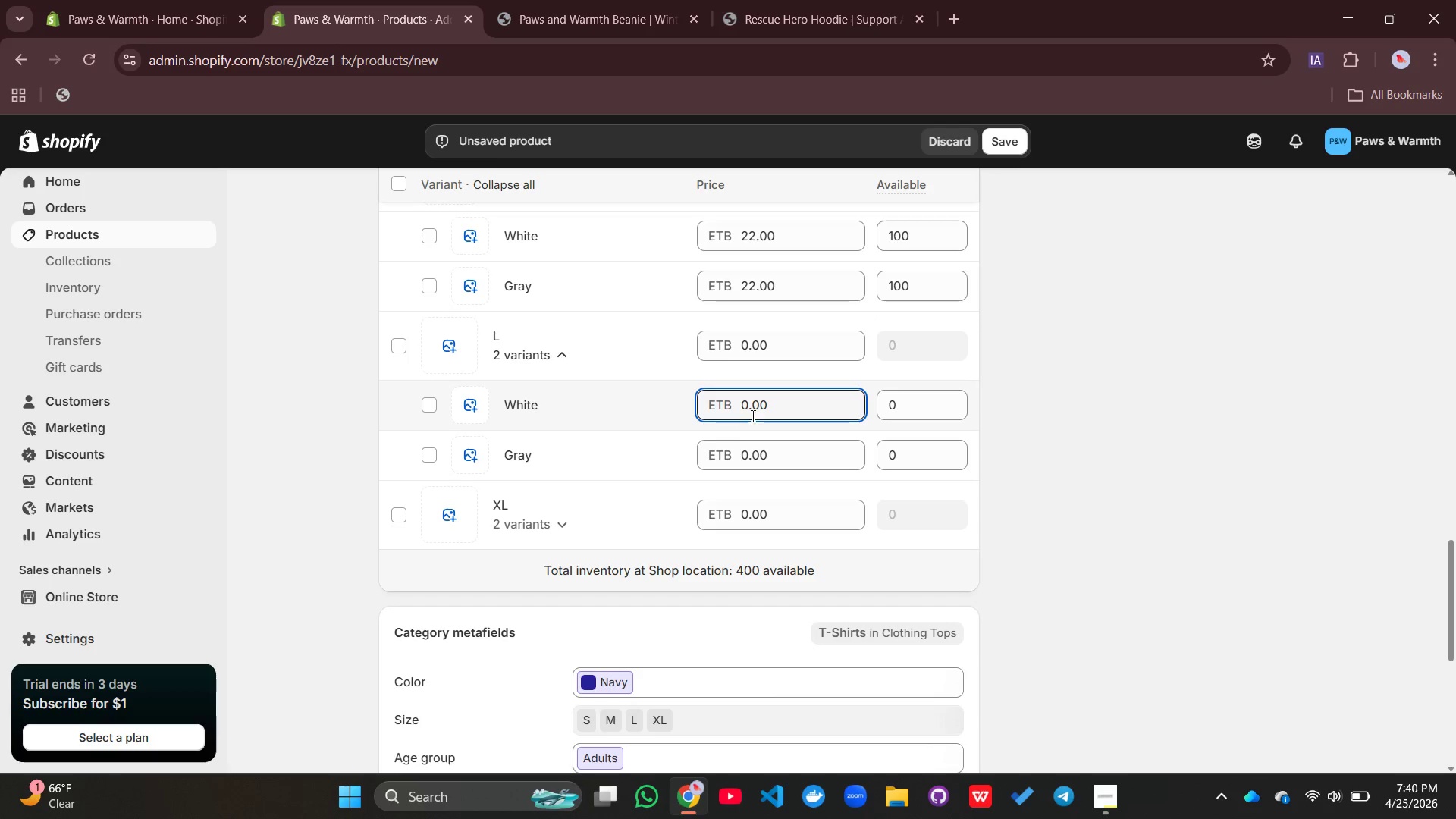 
left_click([751, 409])
 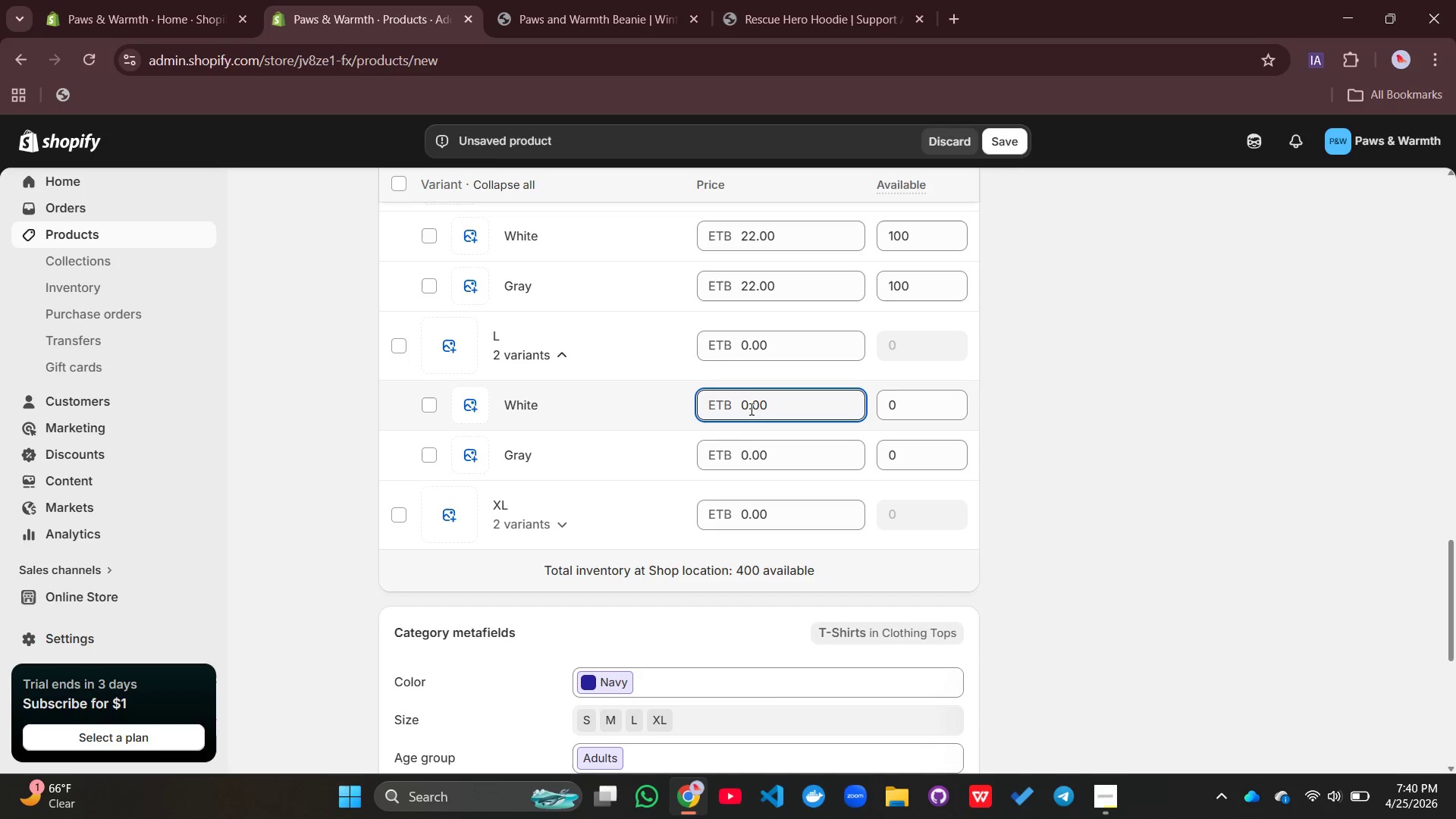 
left_click([747, 402])
 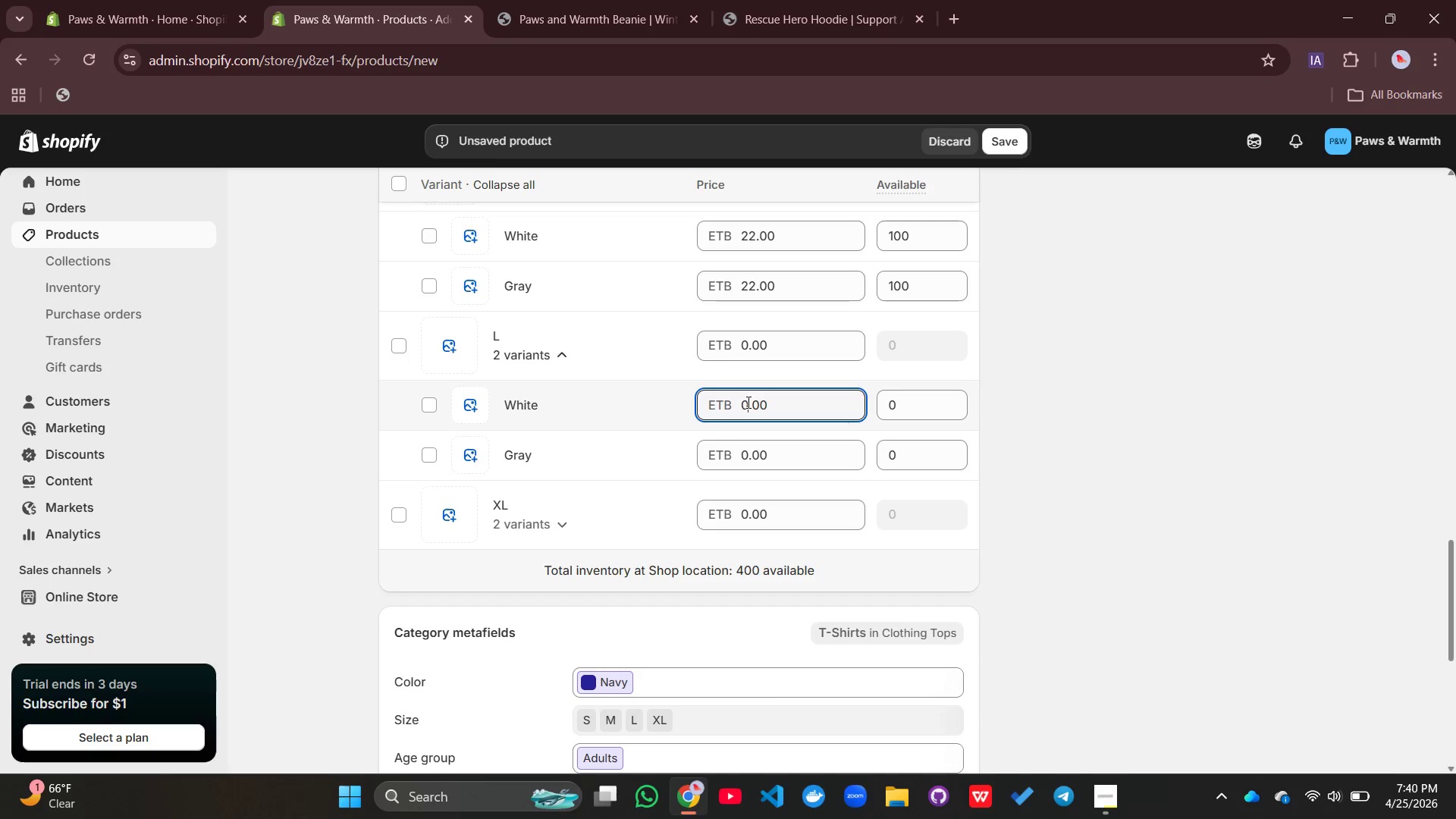 
type(22)
 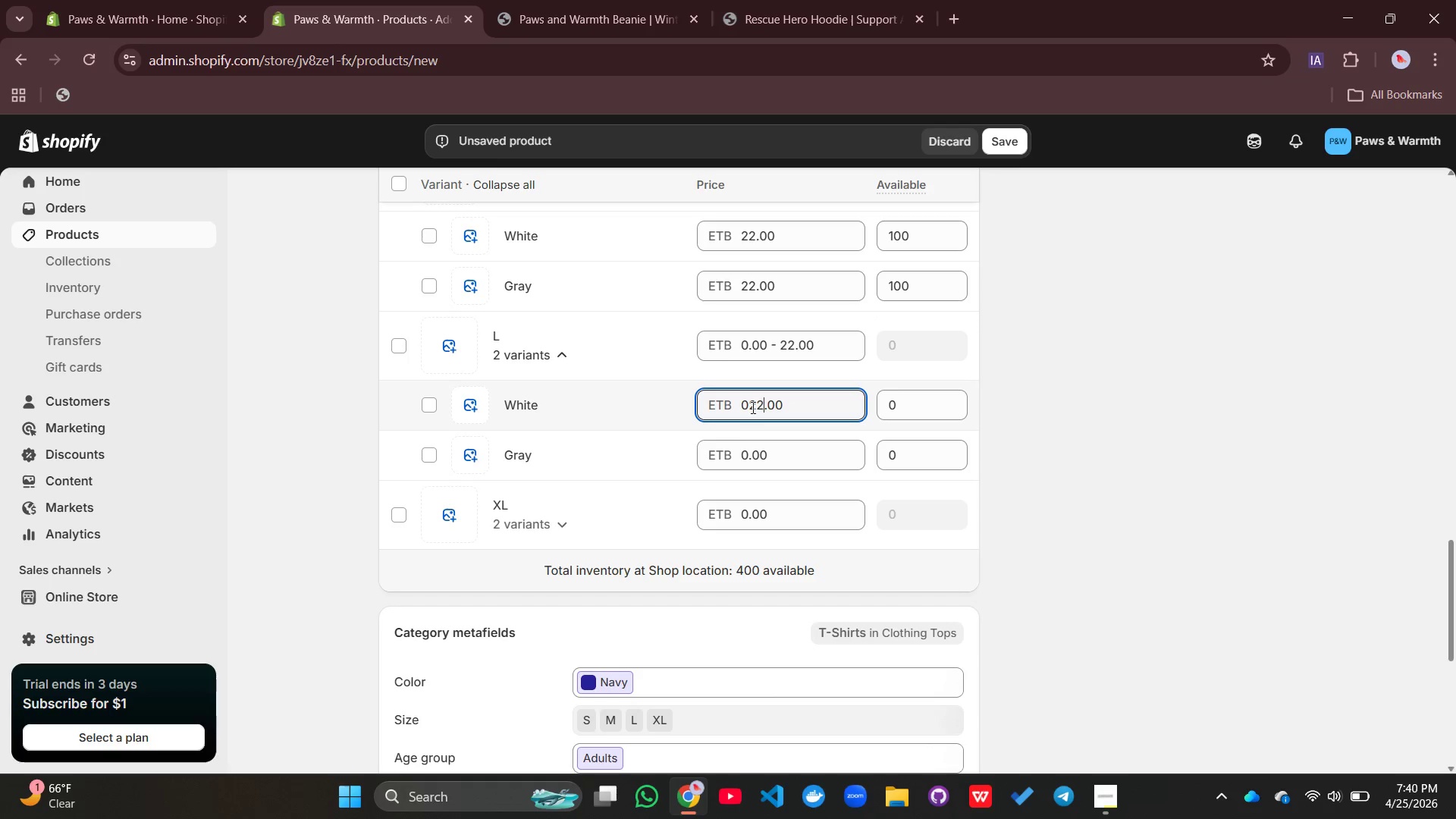 
left_click([752, 407])
 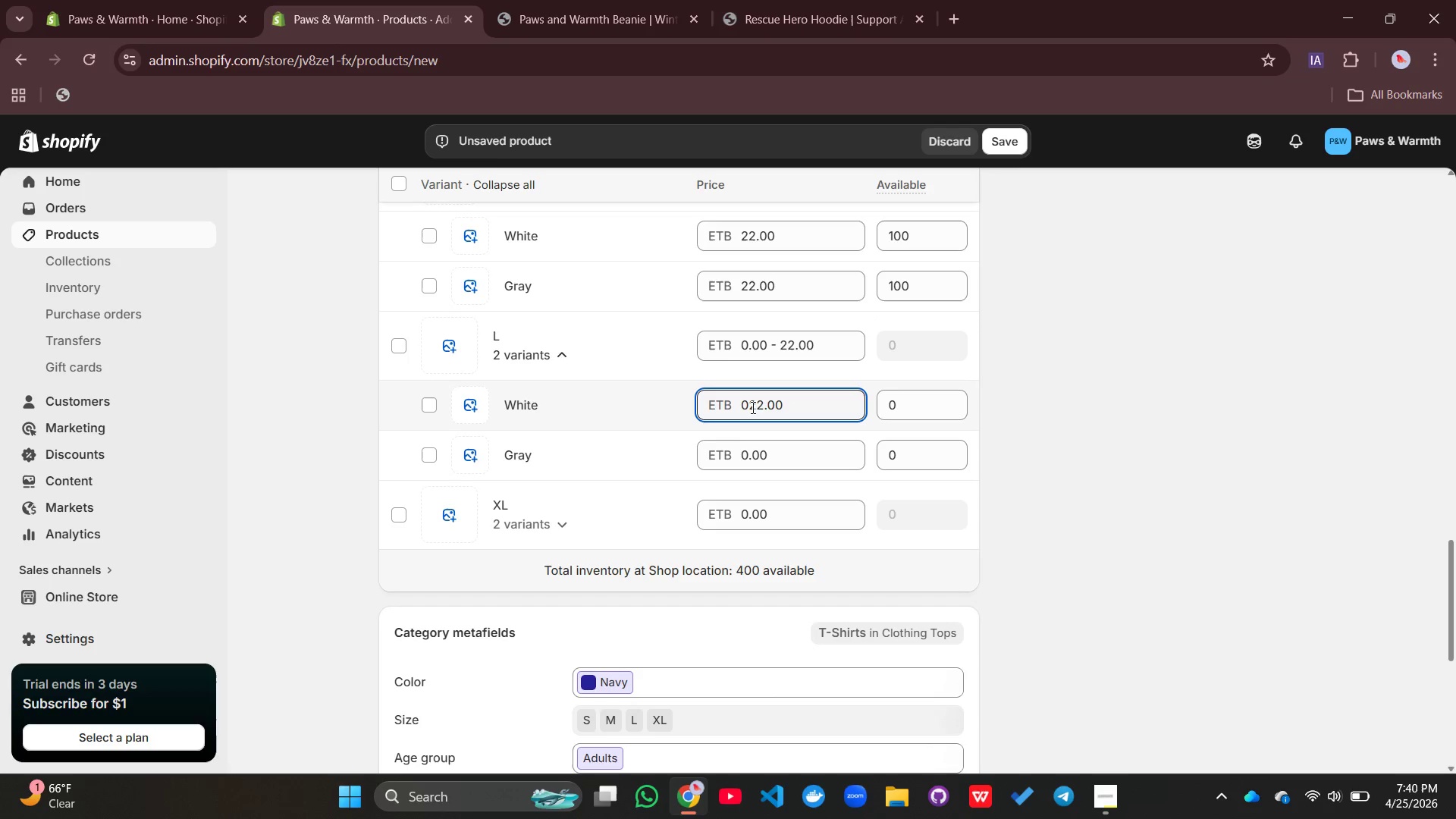 
key(Backspace)
 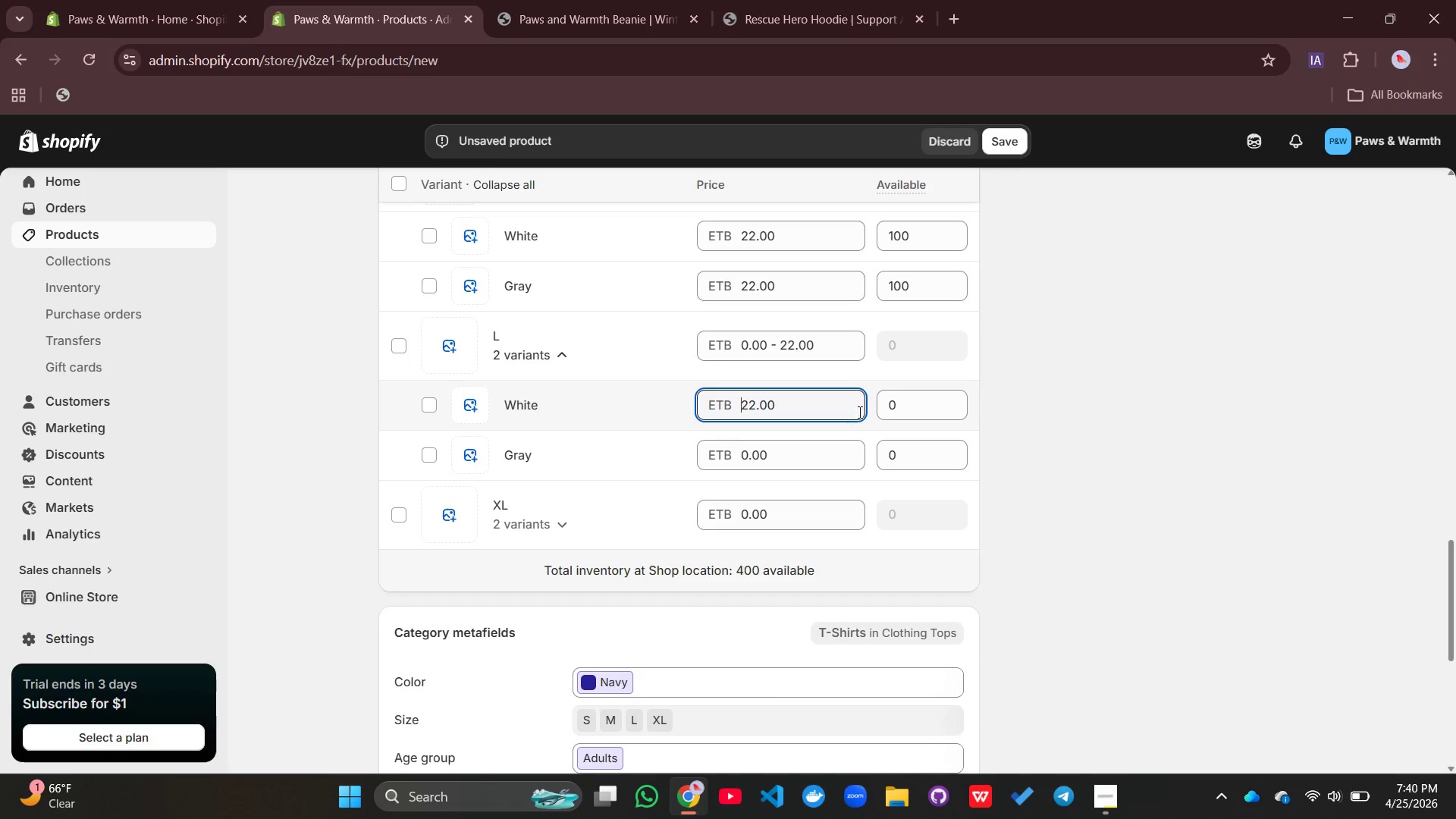 
left_click([915, 413])
 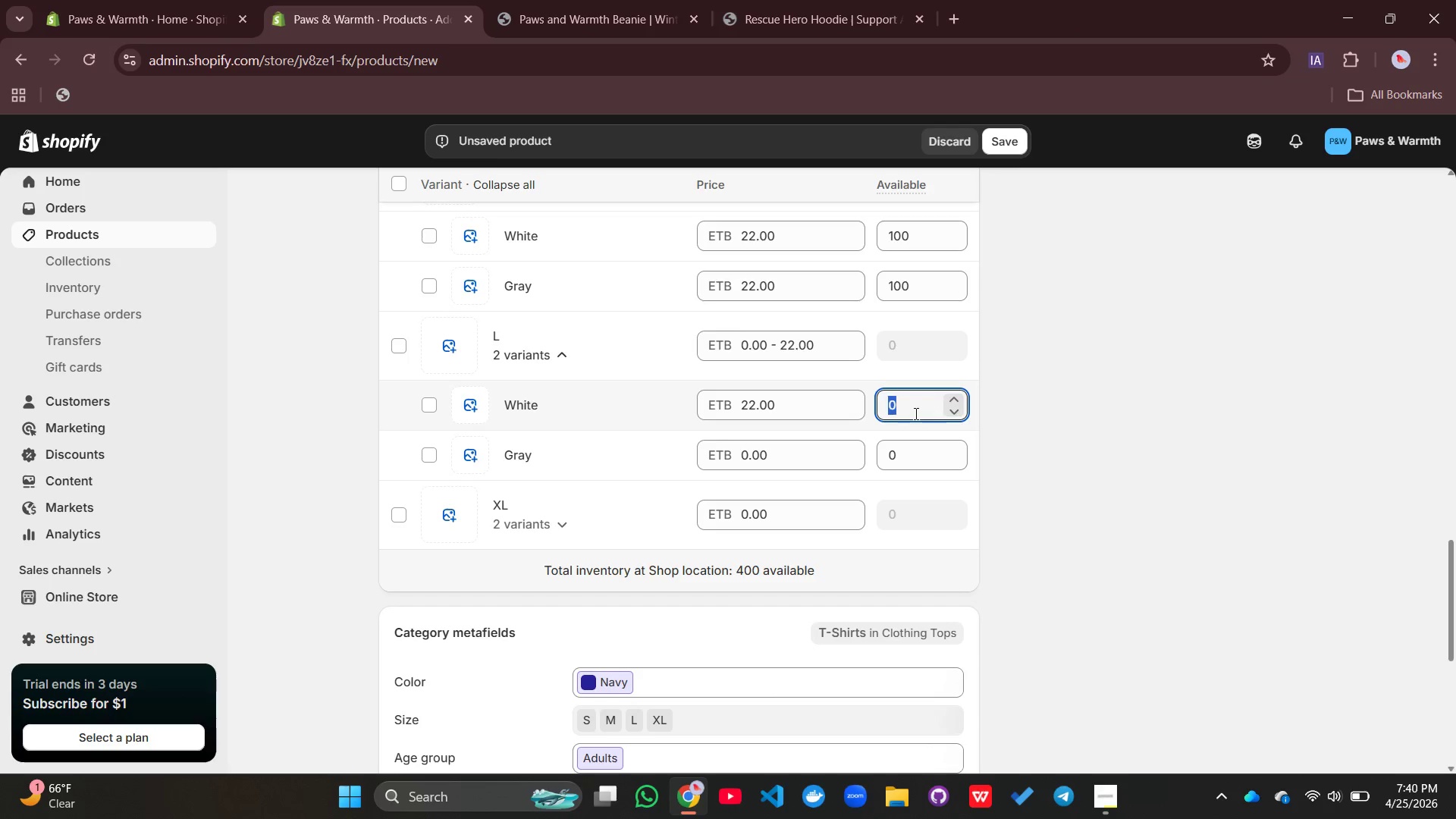 
type(100)
 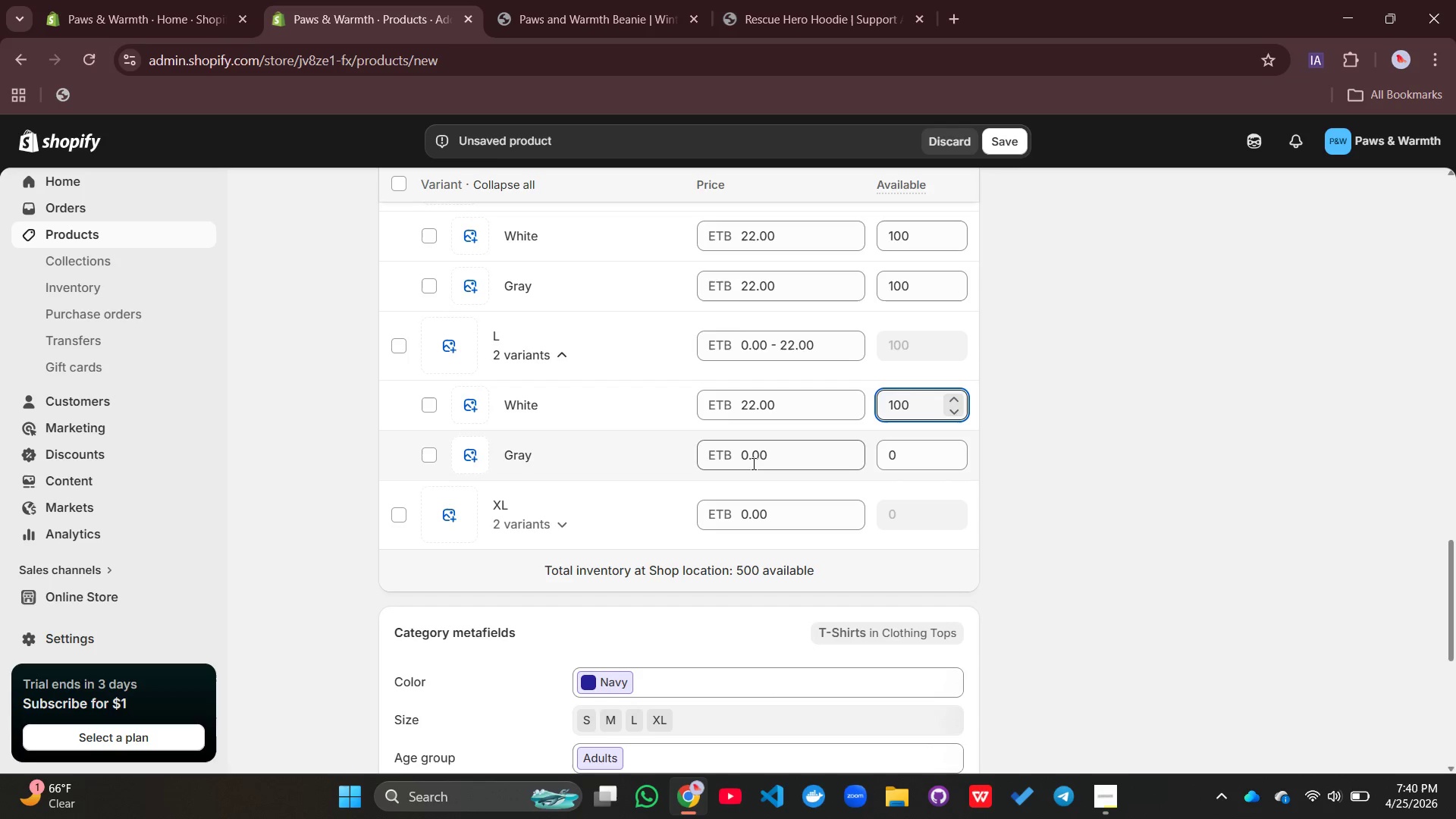 
left_click([744, 455])
 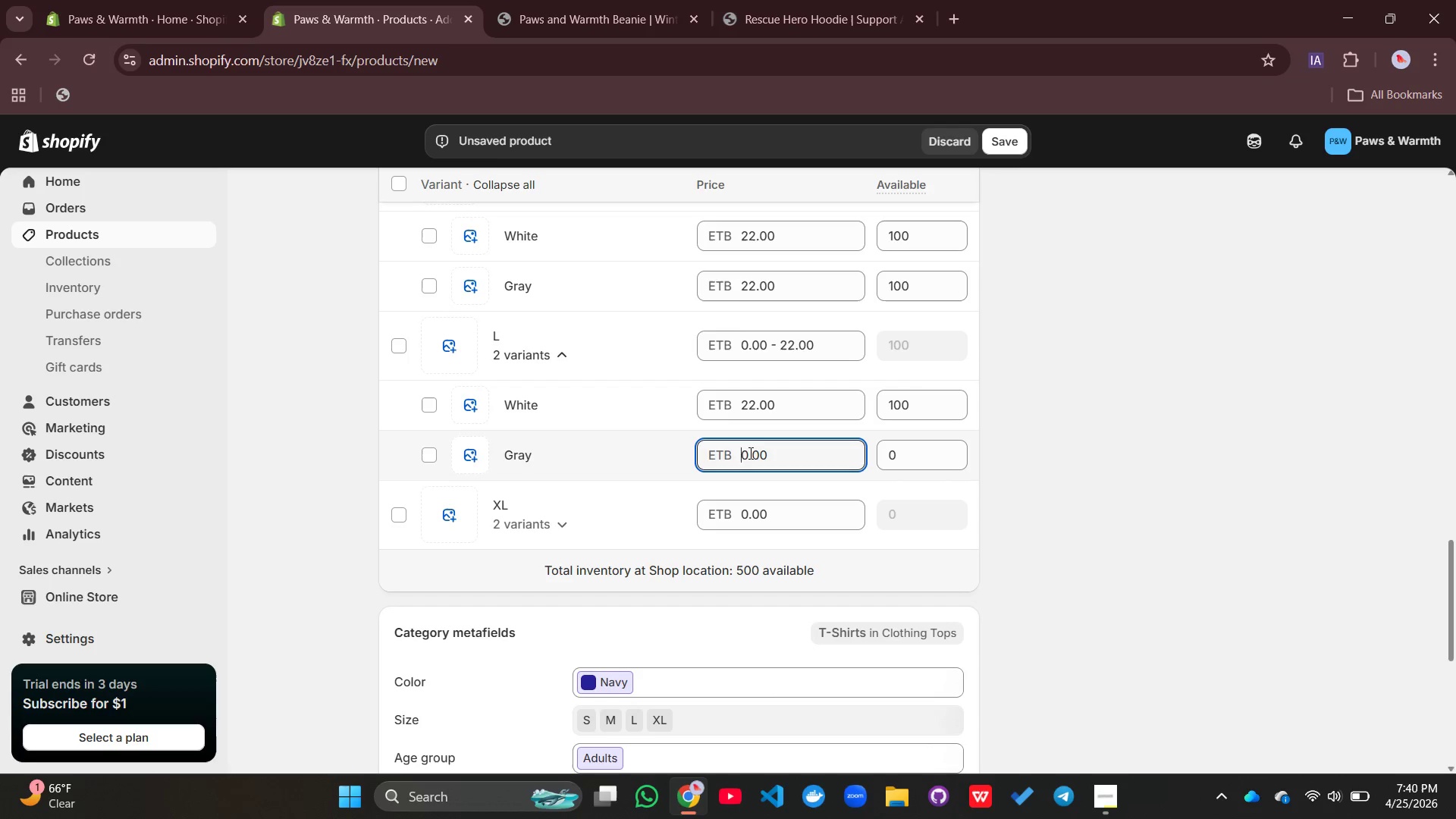 
left_click([749, 453])
 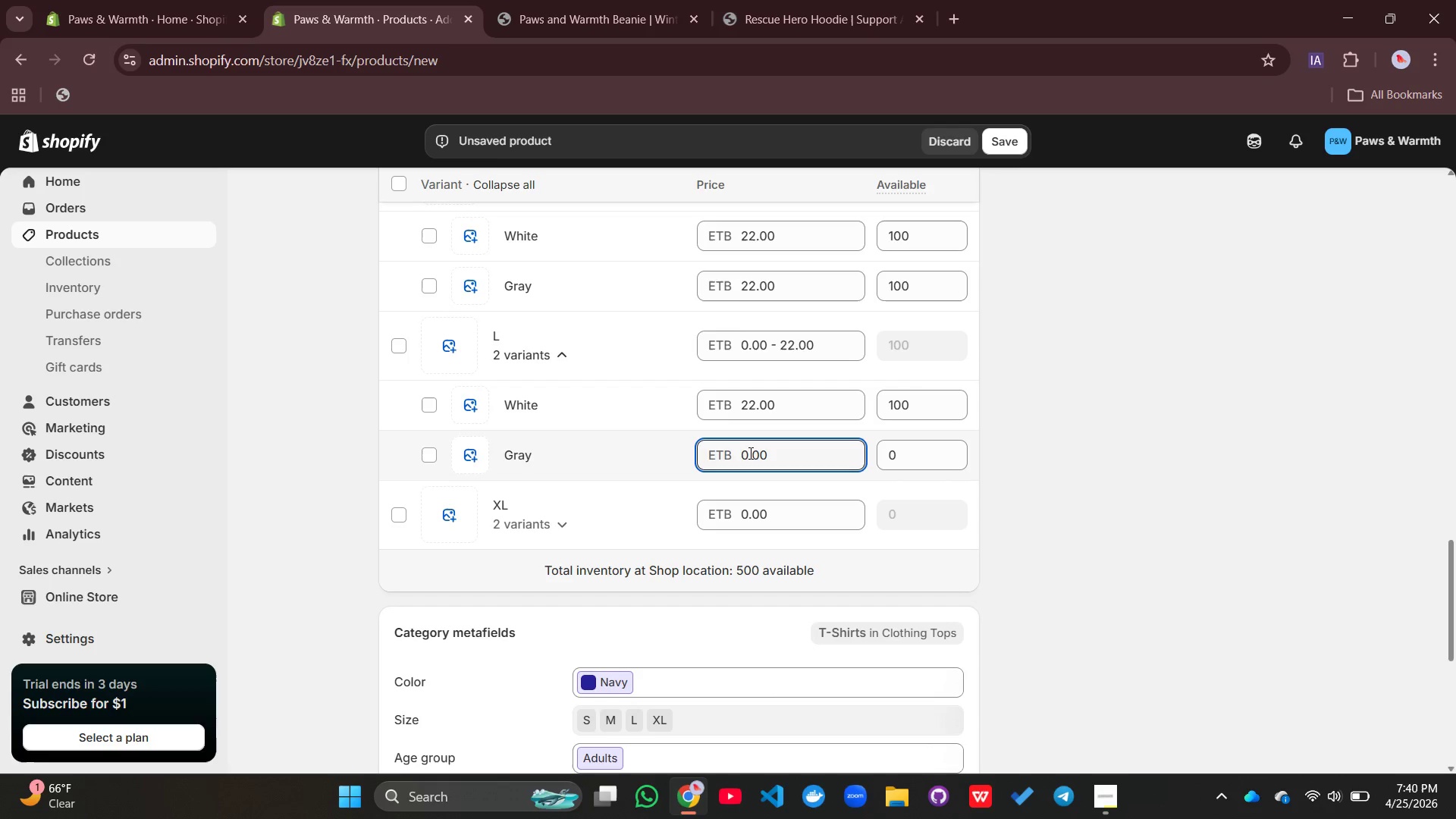 
key(Backspace)
type(22)
 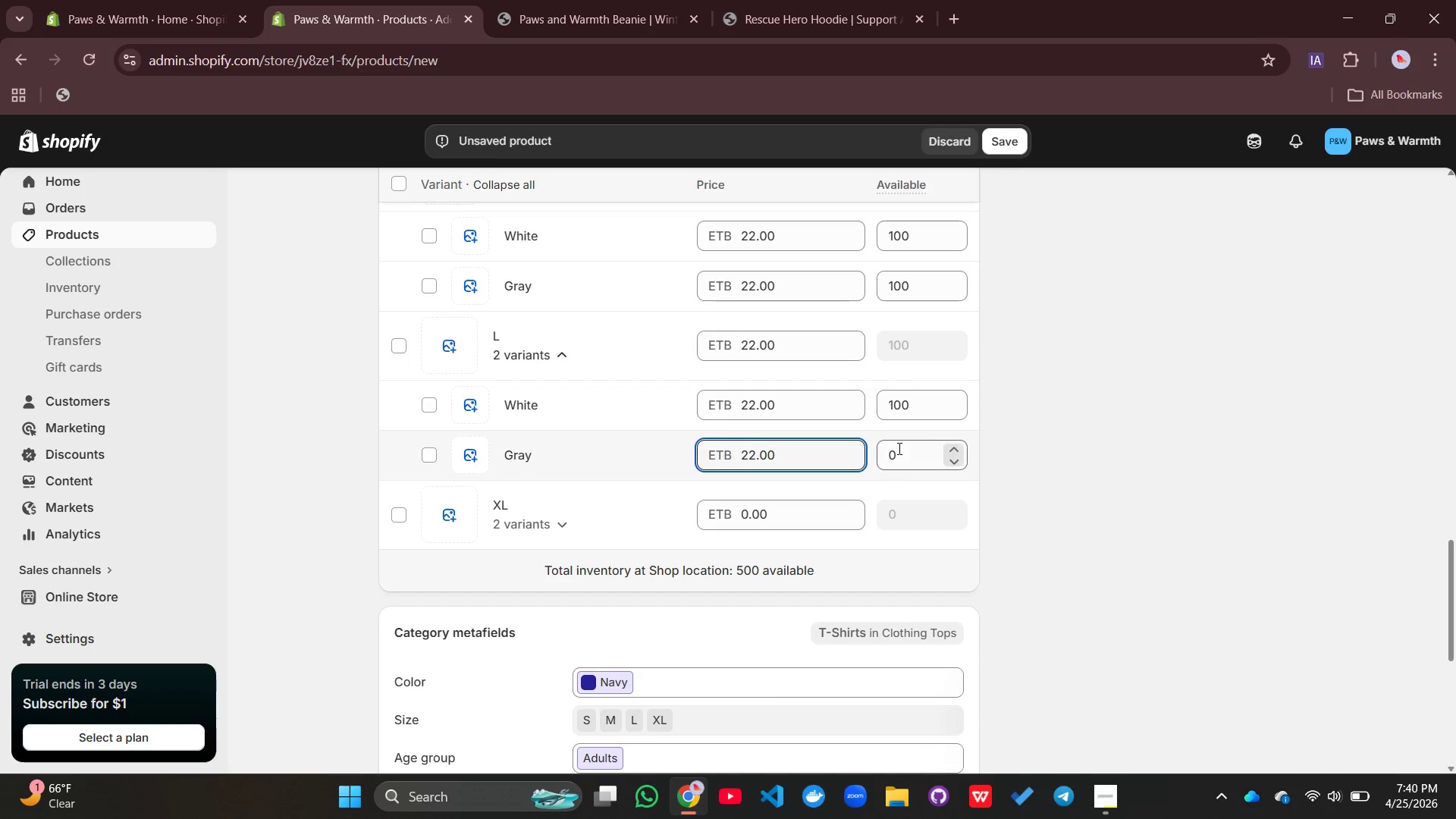 
left_click([899, 451])
 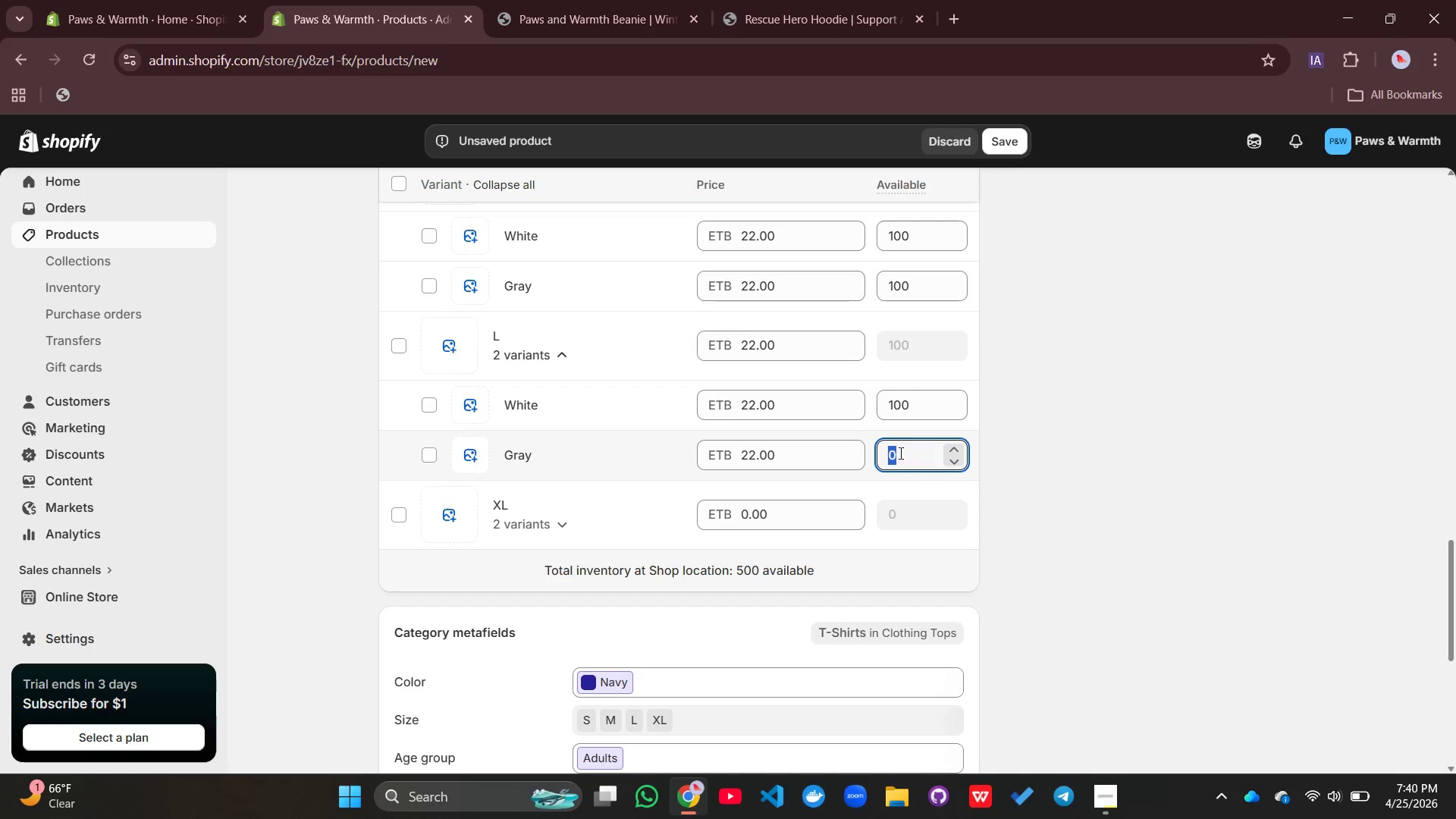 
type(100)
 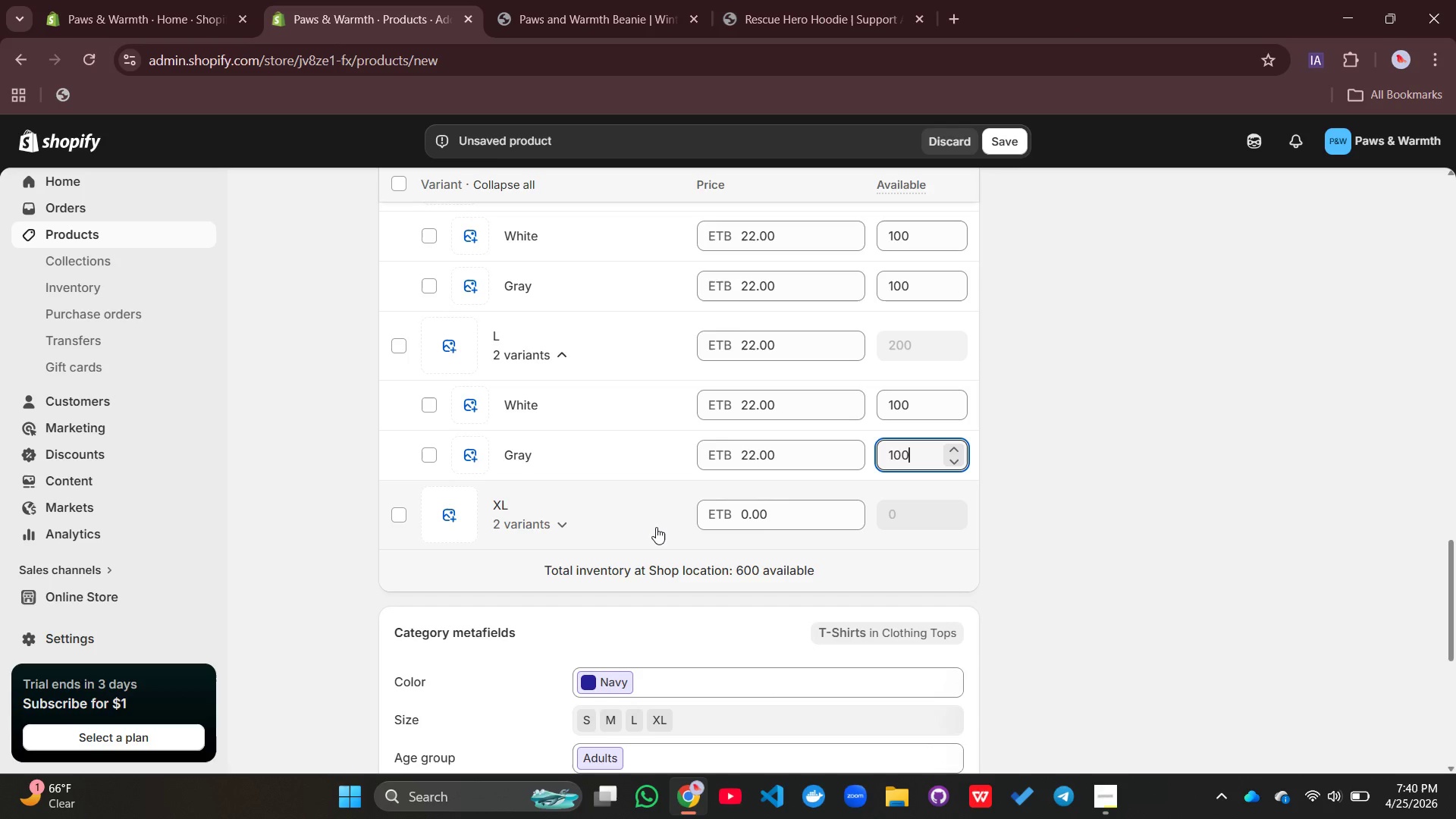 
left_click([640, 527])
 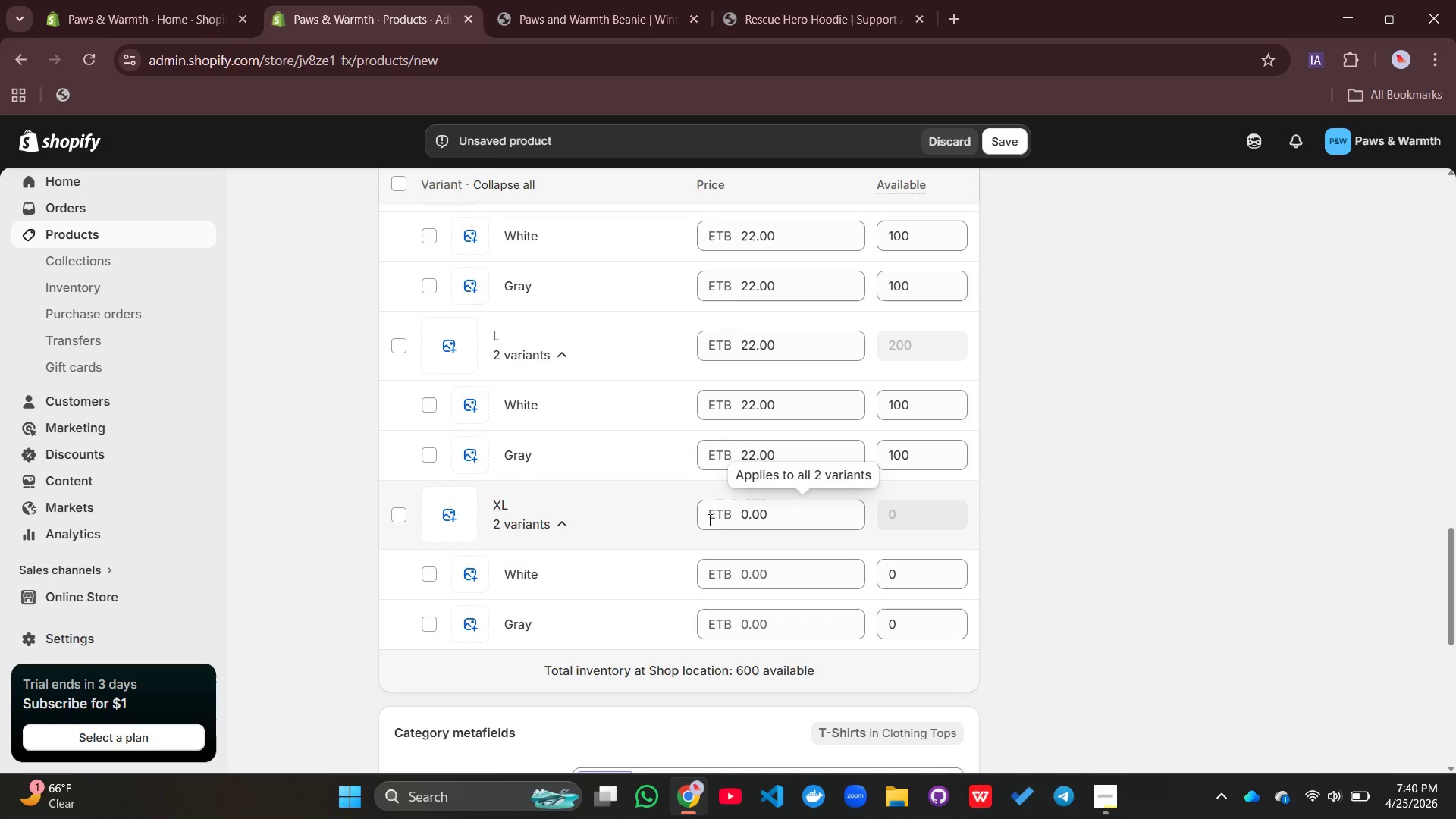 
scroll: coordinate [717, 519], scroll_direction: down, amount: 2.0
 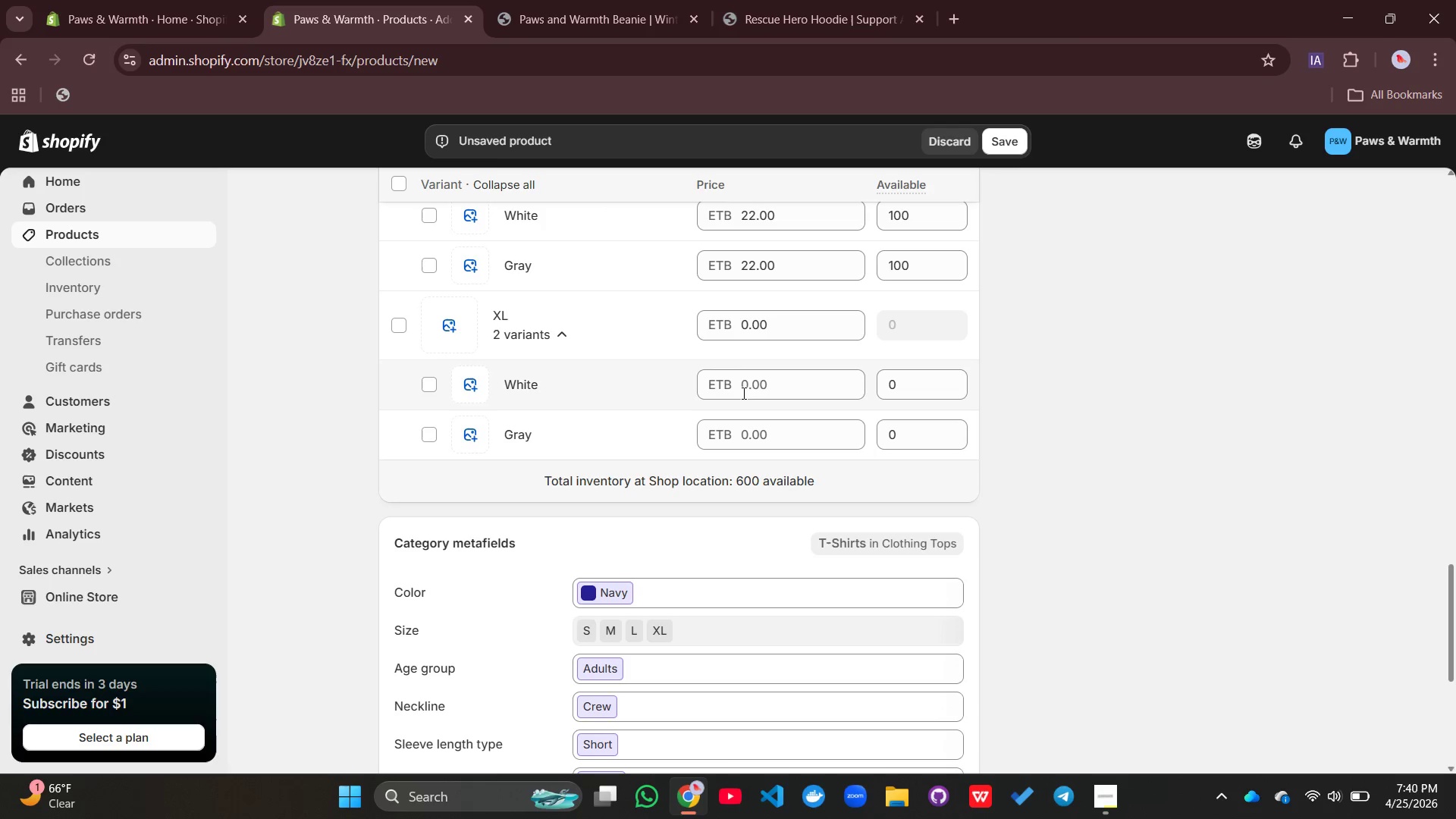 
left_click([742, 384])
 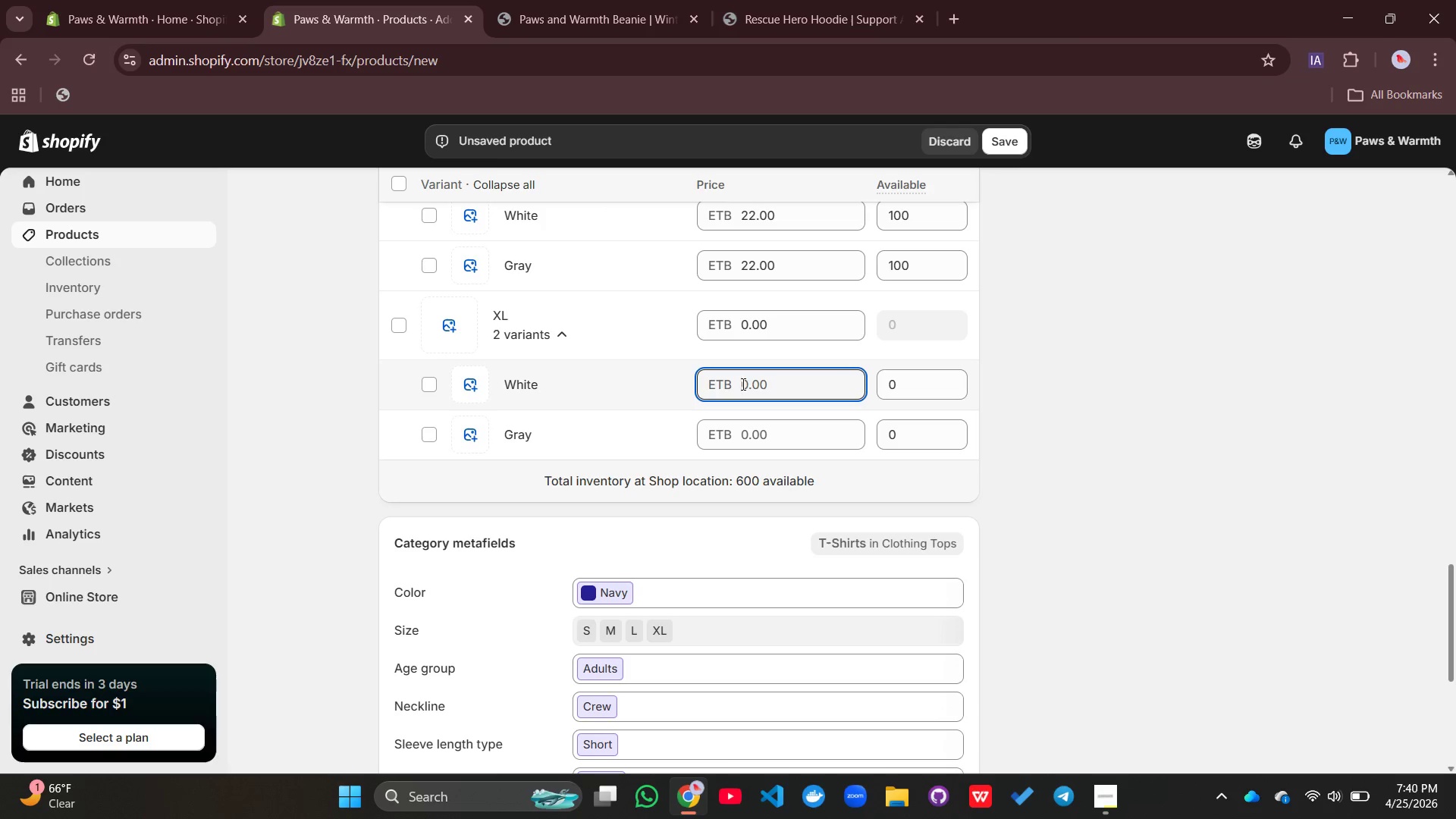 
type(22)
key(Backspace)
type(3)
 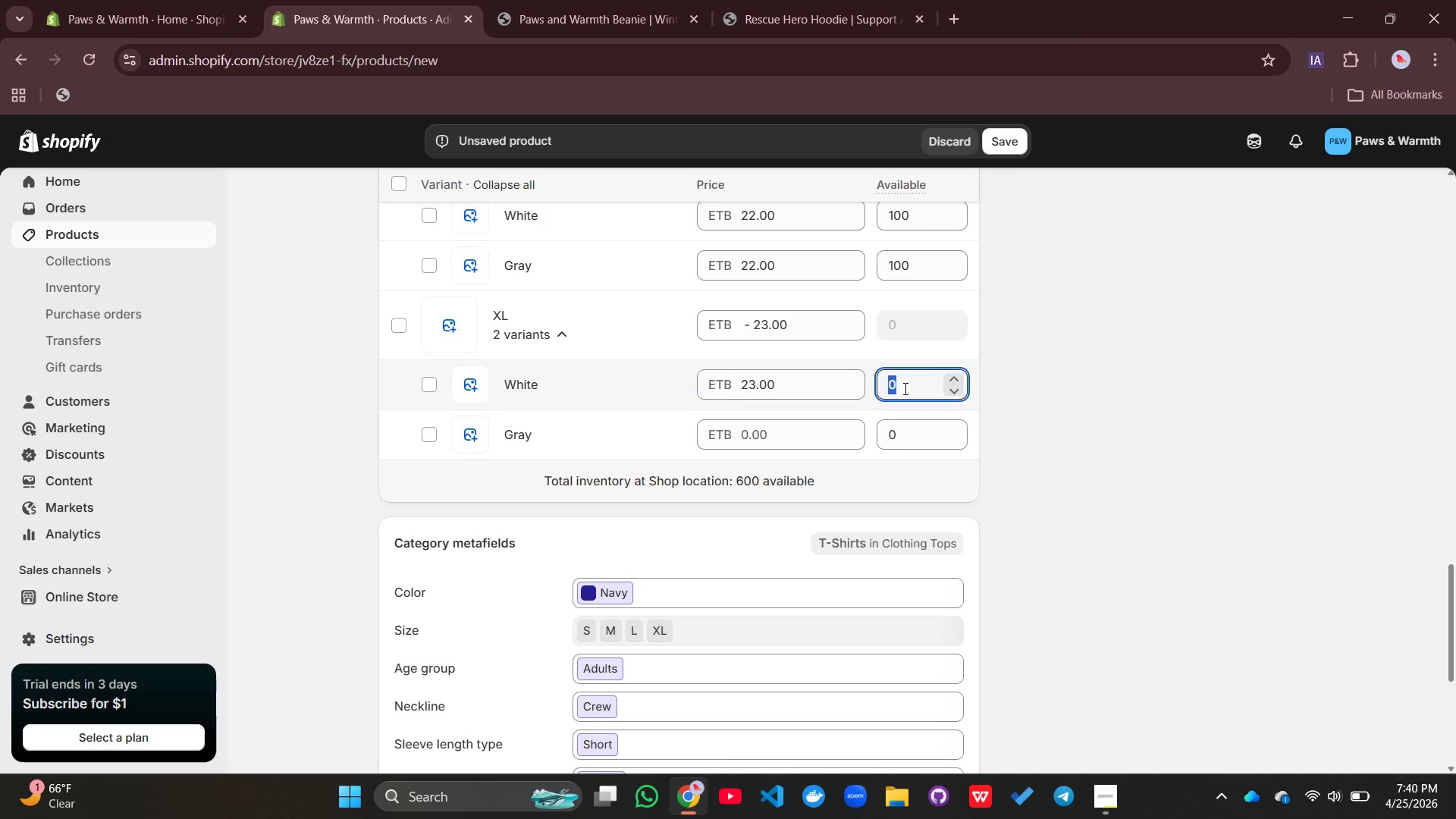 
type(100)
 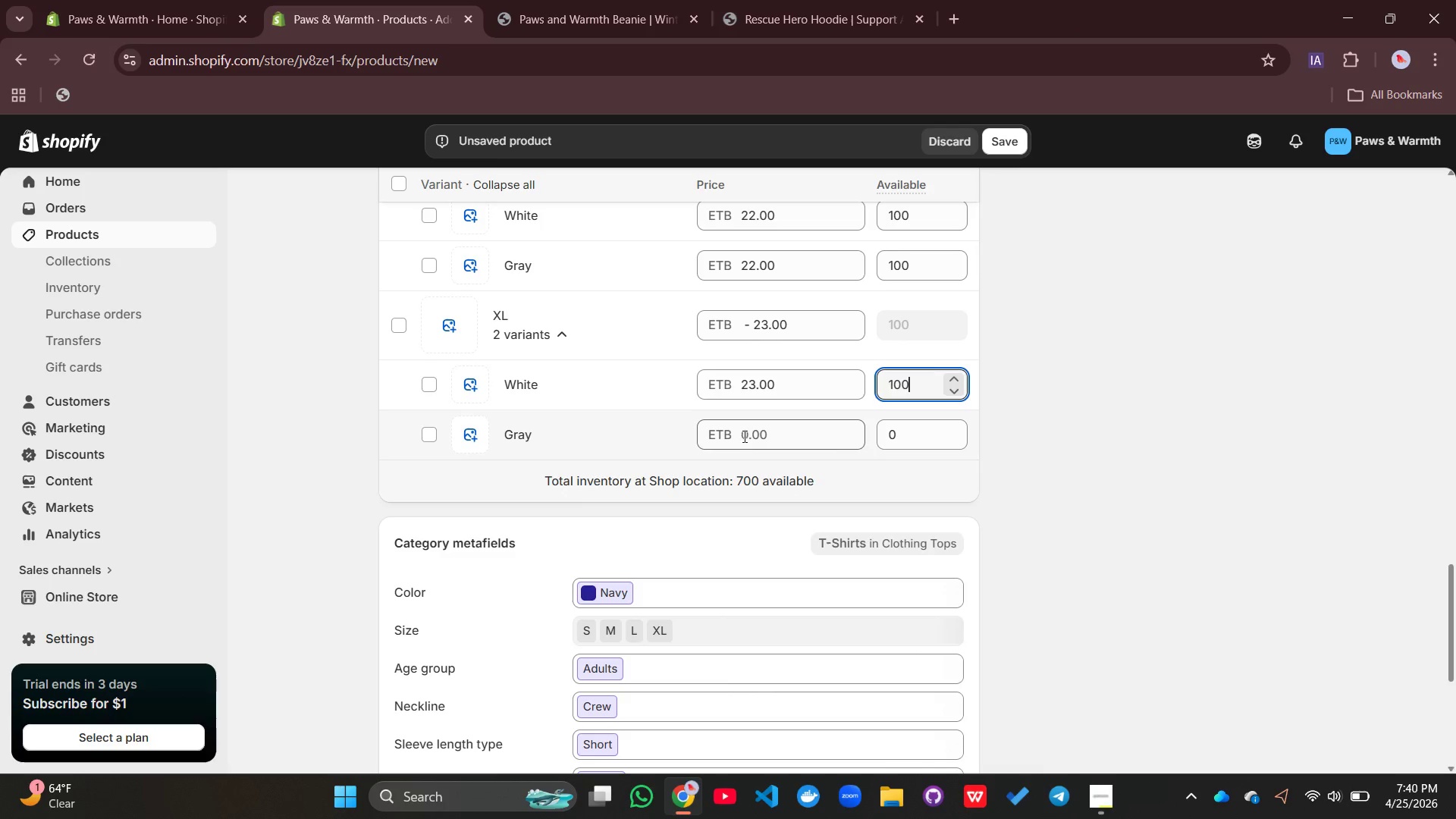 
left_click([743, 434])
 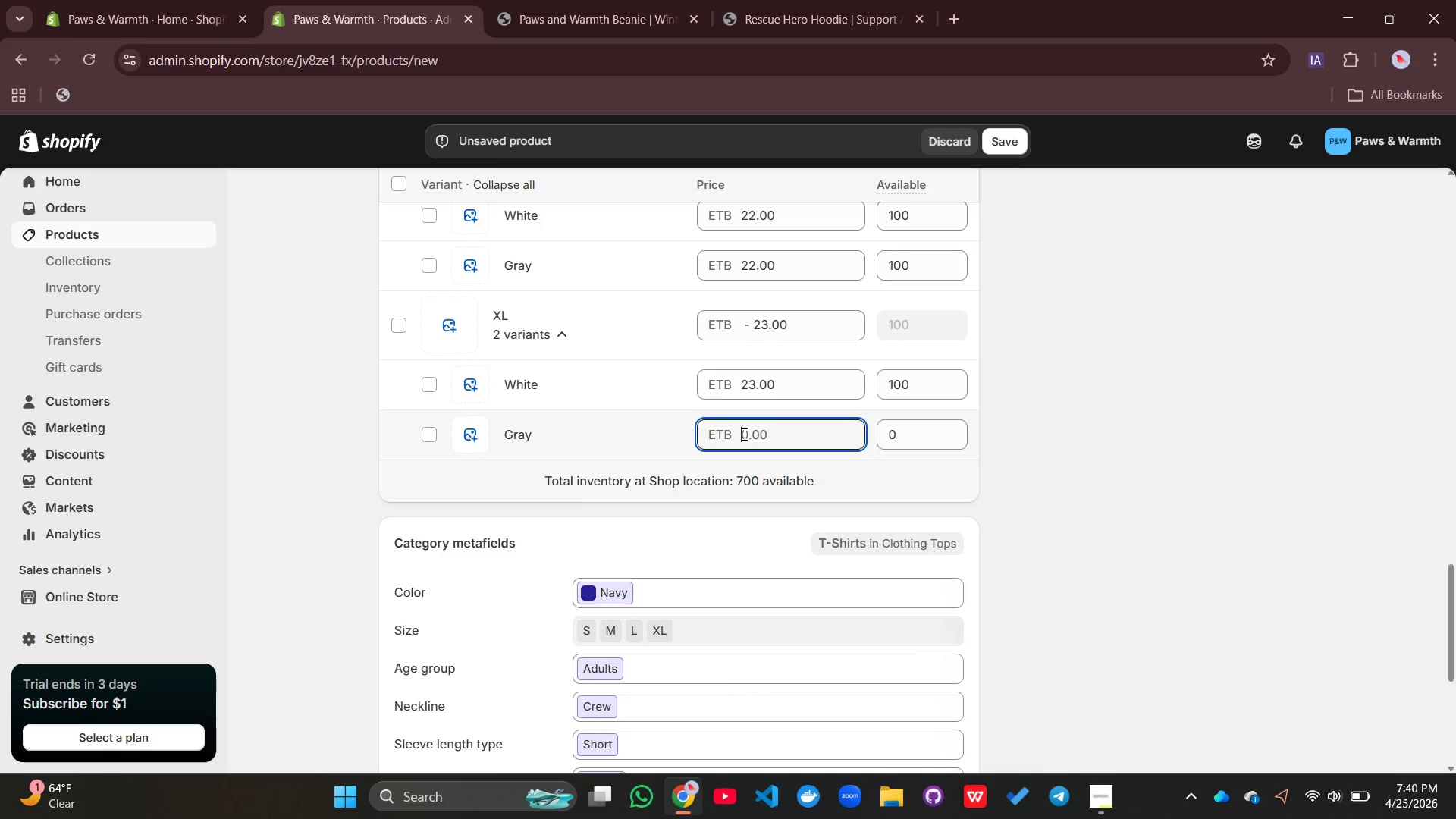 
type(23)
 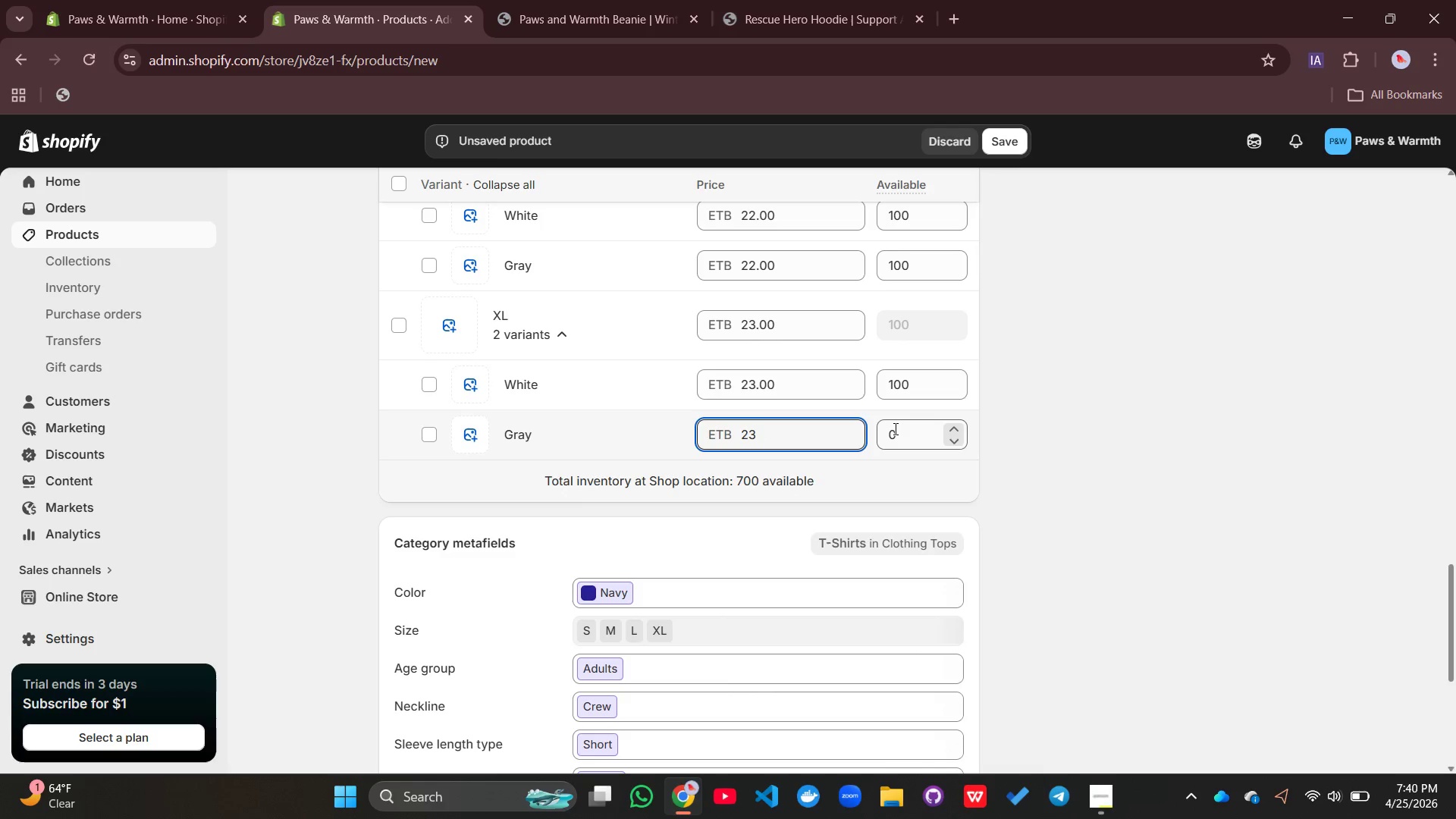 
left_click([895, 435])
 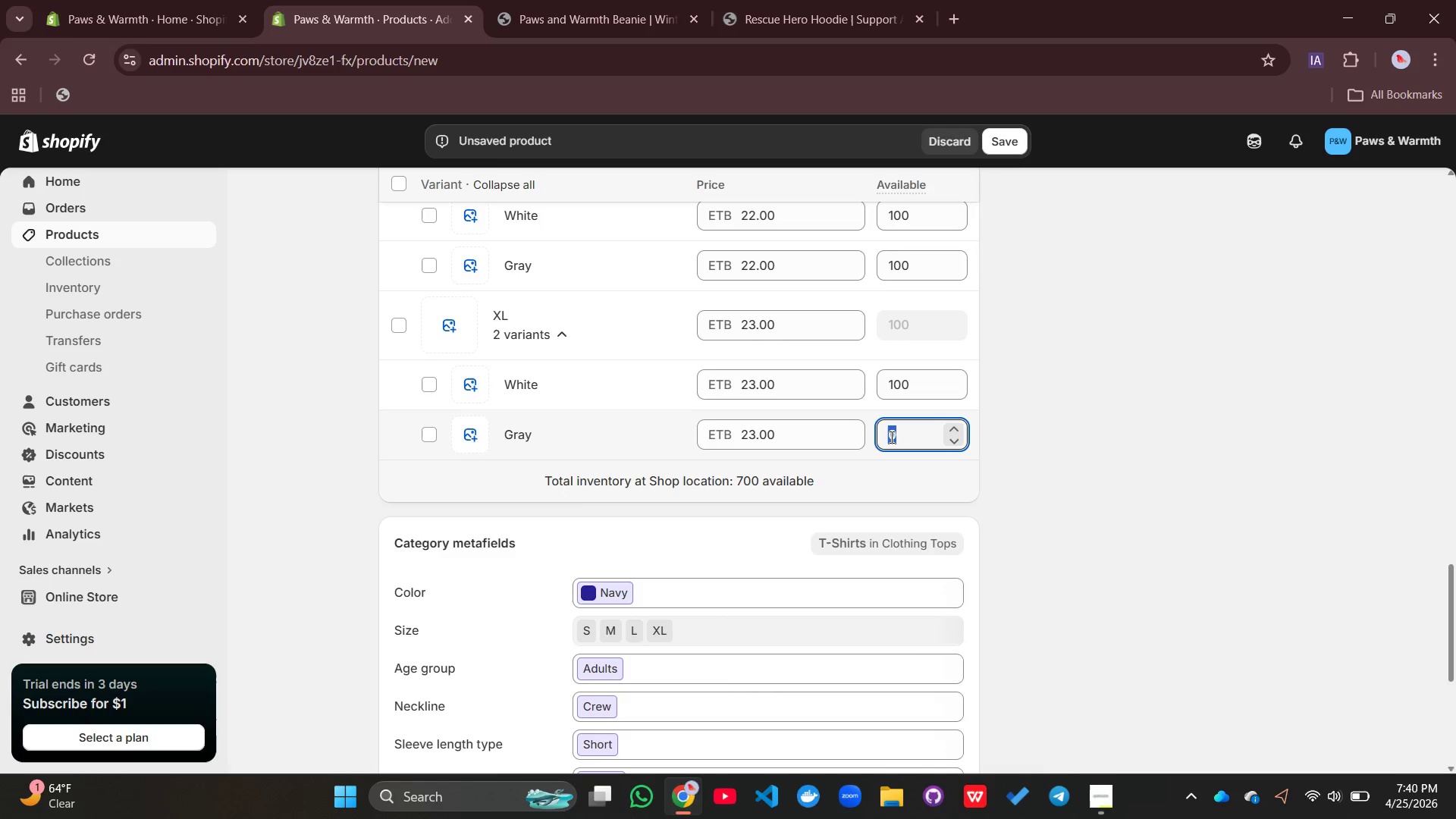 
type(100)
 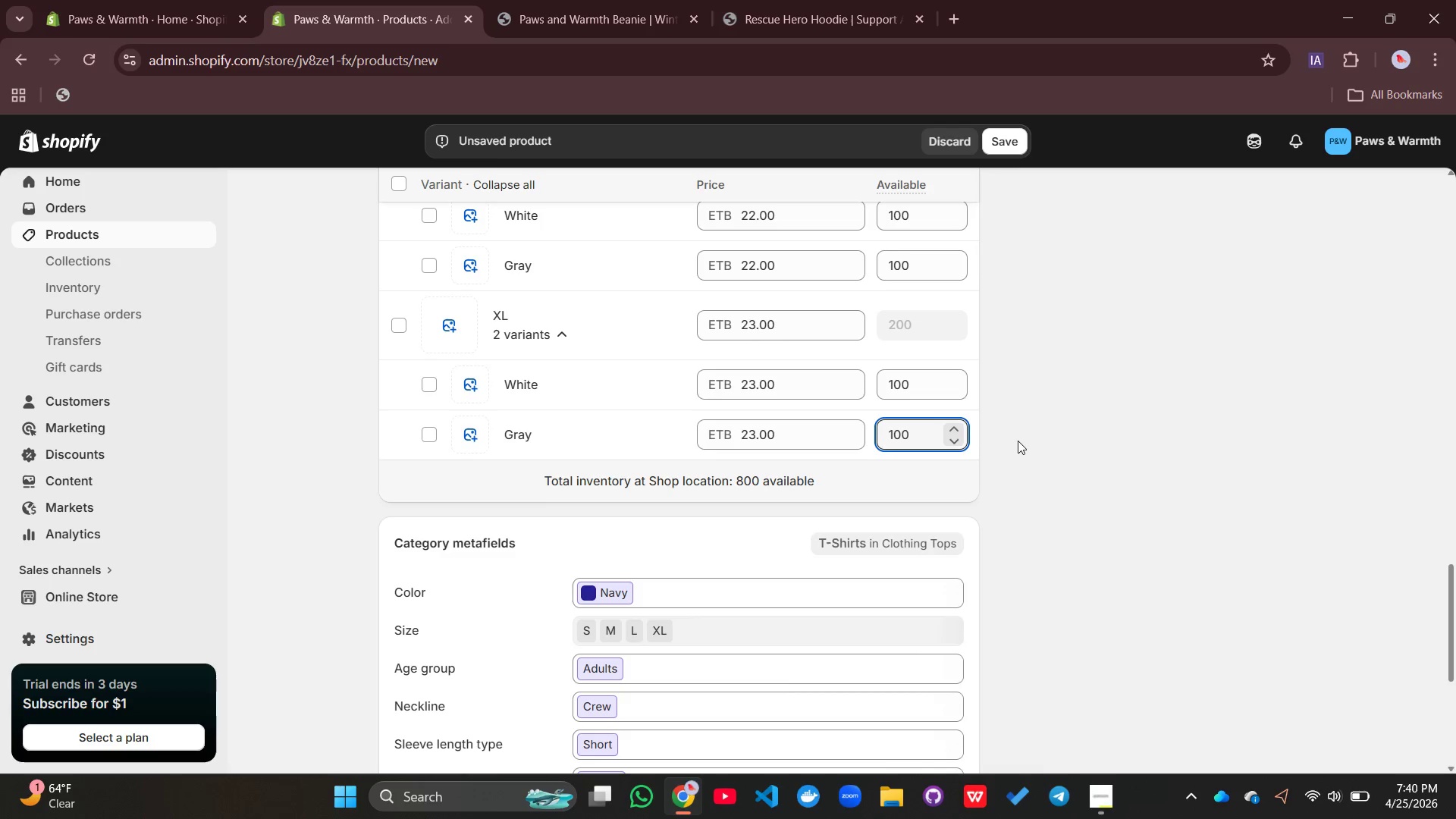 
left_click([1041, 440])
 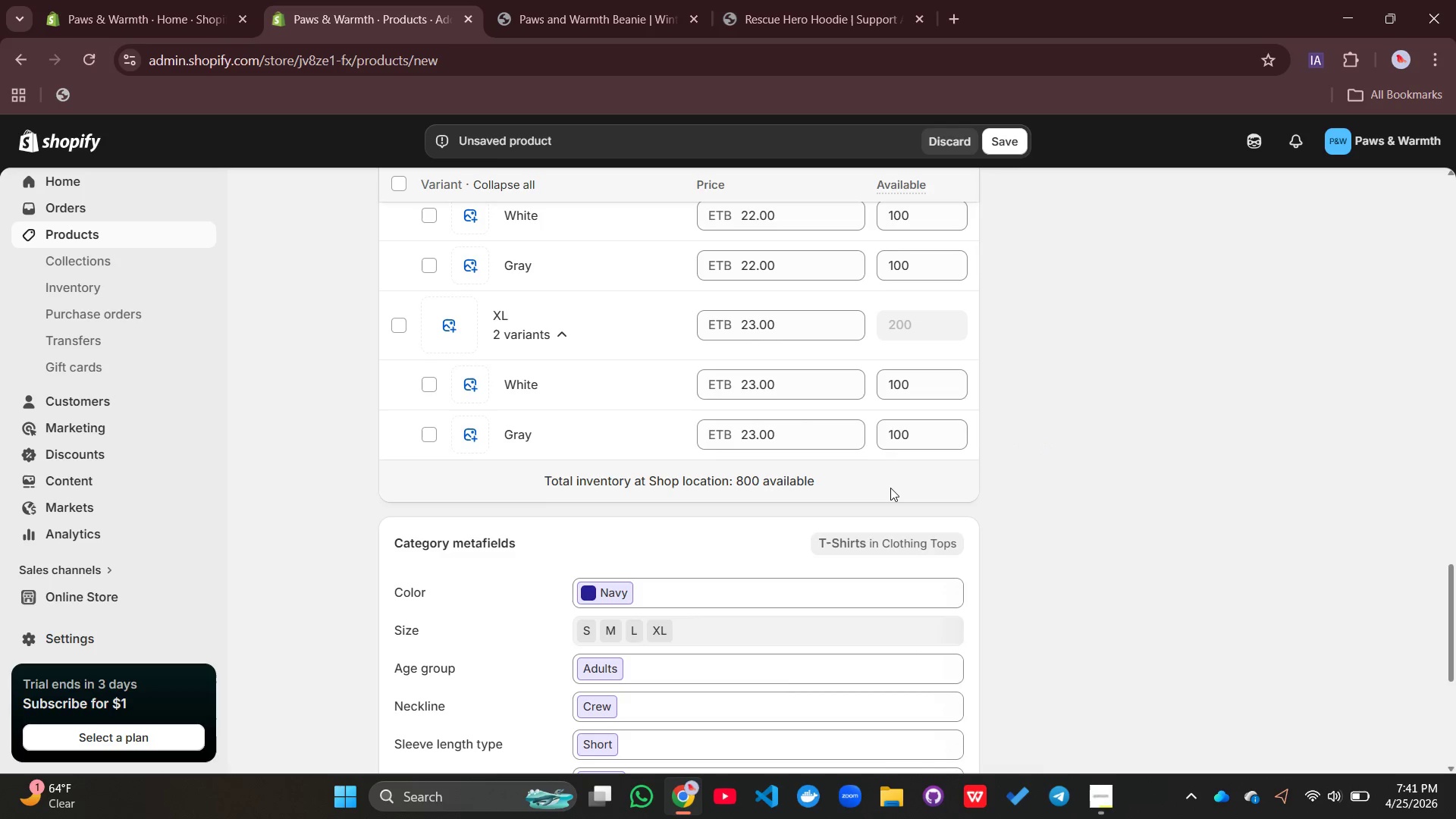 
scroll: coordinate [890, 488], scroll_direction: up, amount: 5.0
 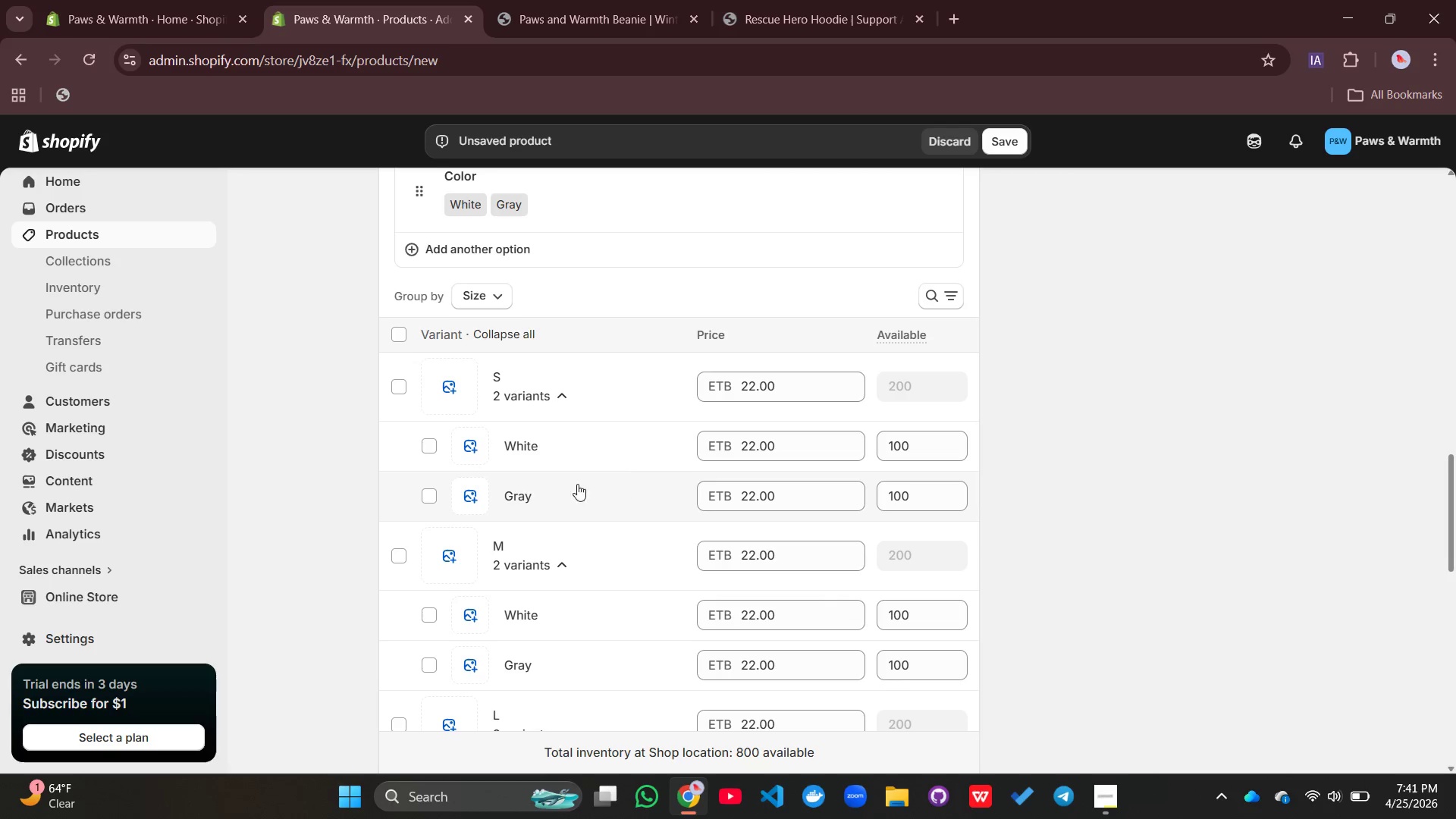 
left_click([541, 450])
 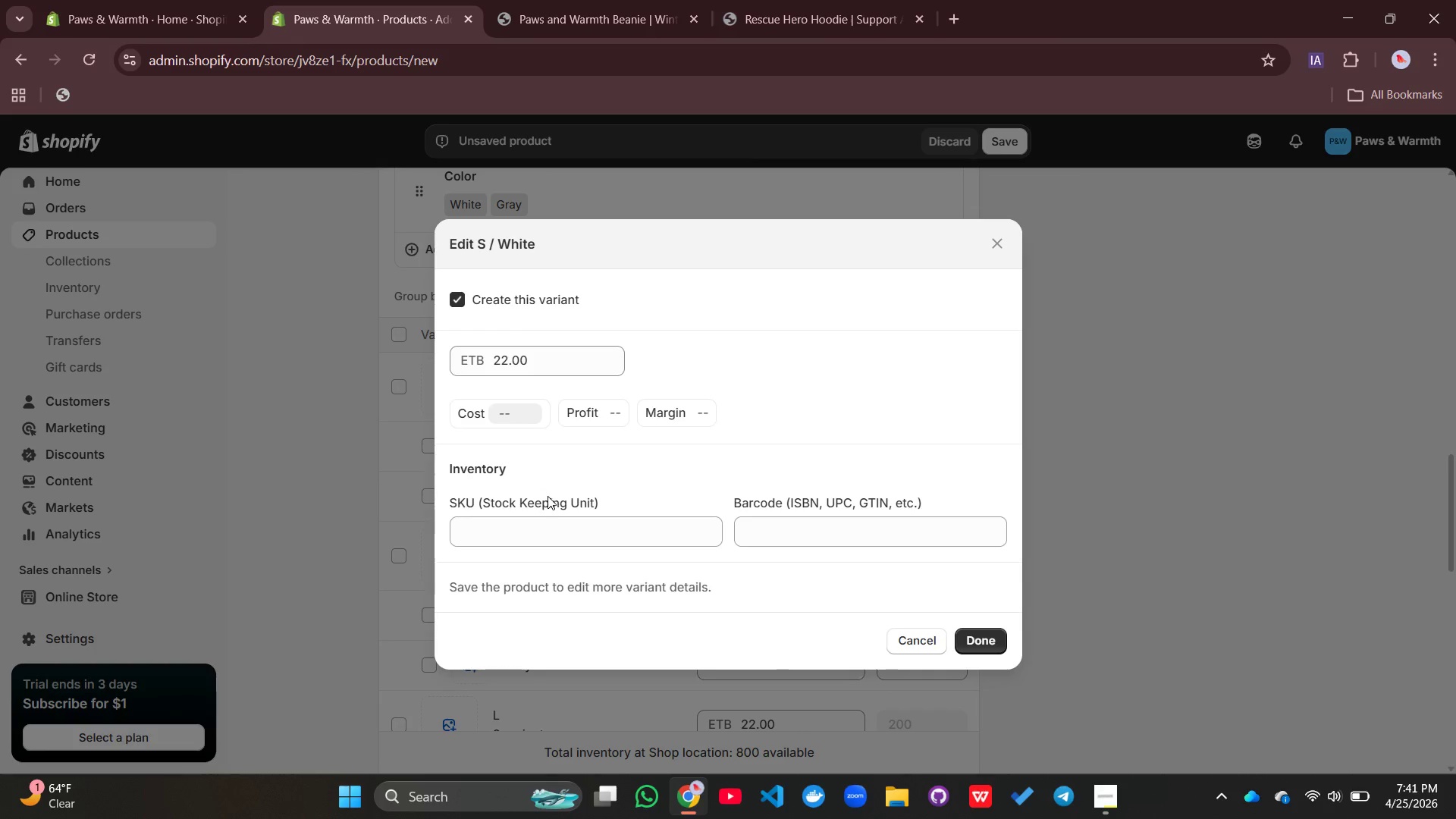 
key(CapsLock)
 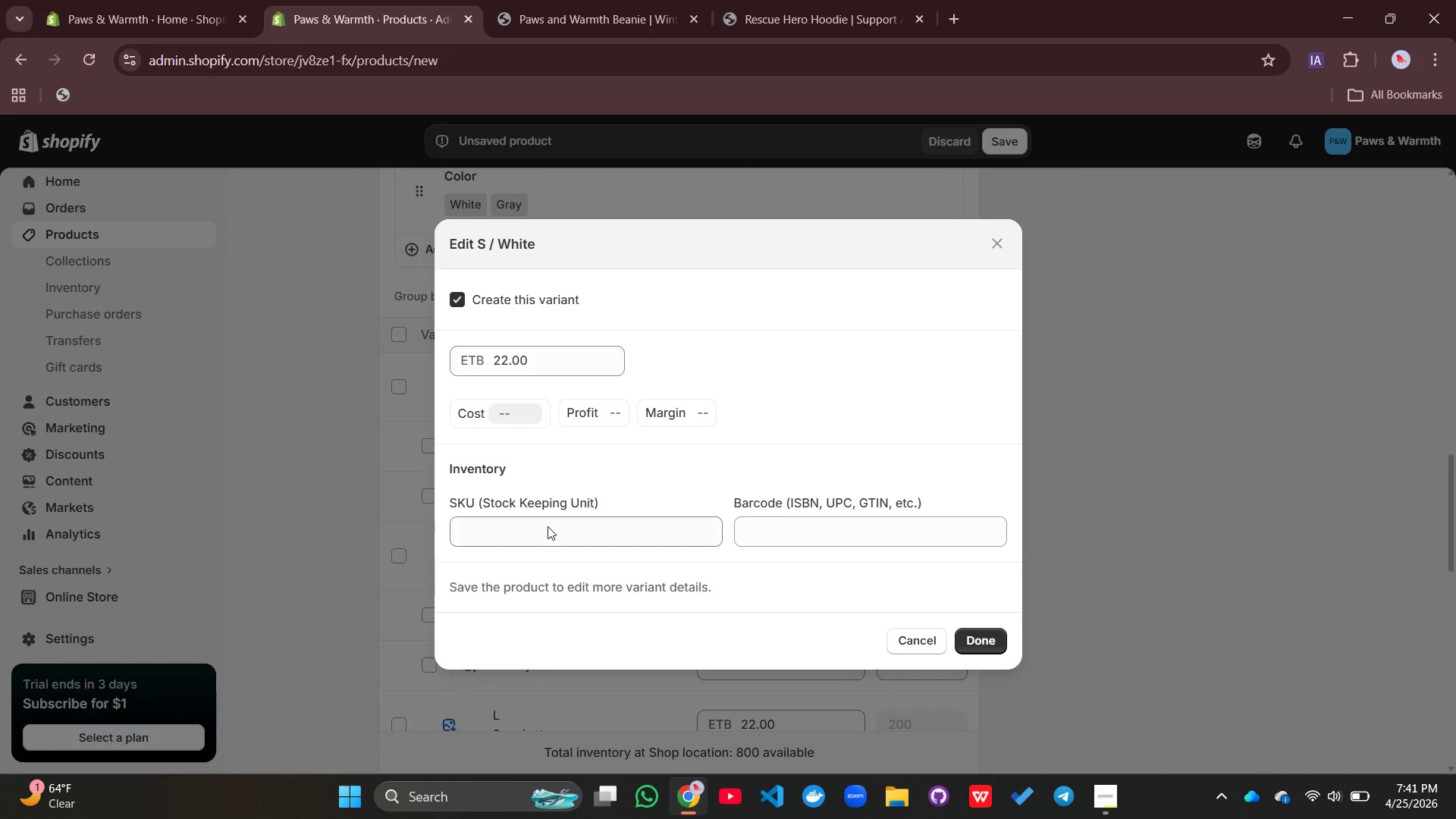 
left_click([548, 526])
 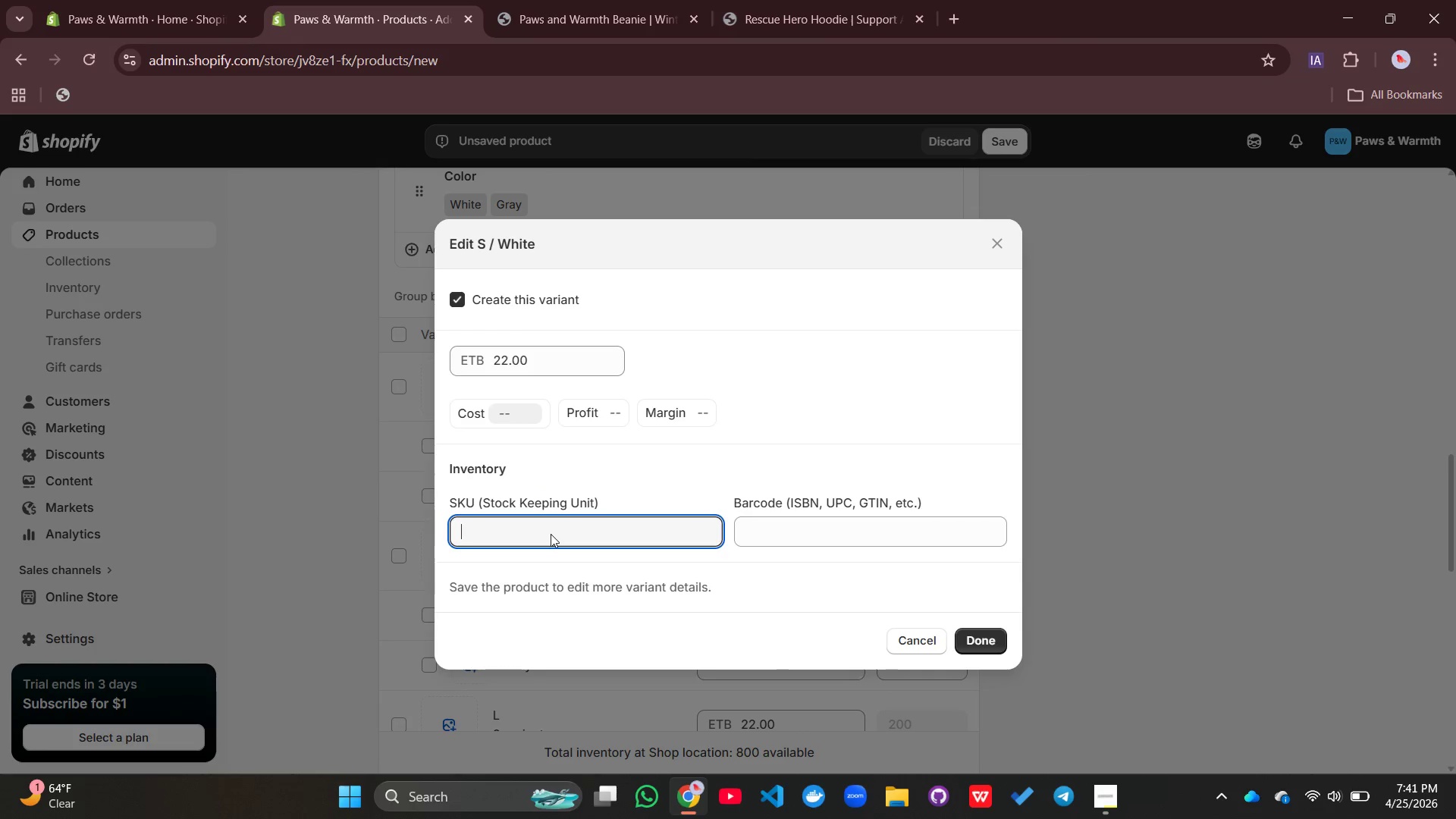 
type(WRT-S-WHT)
 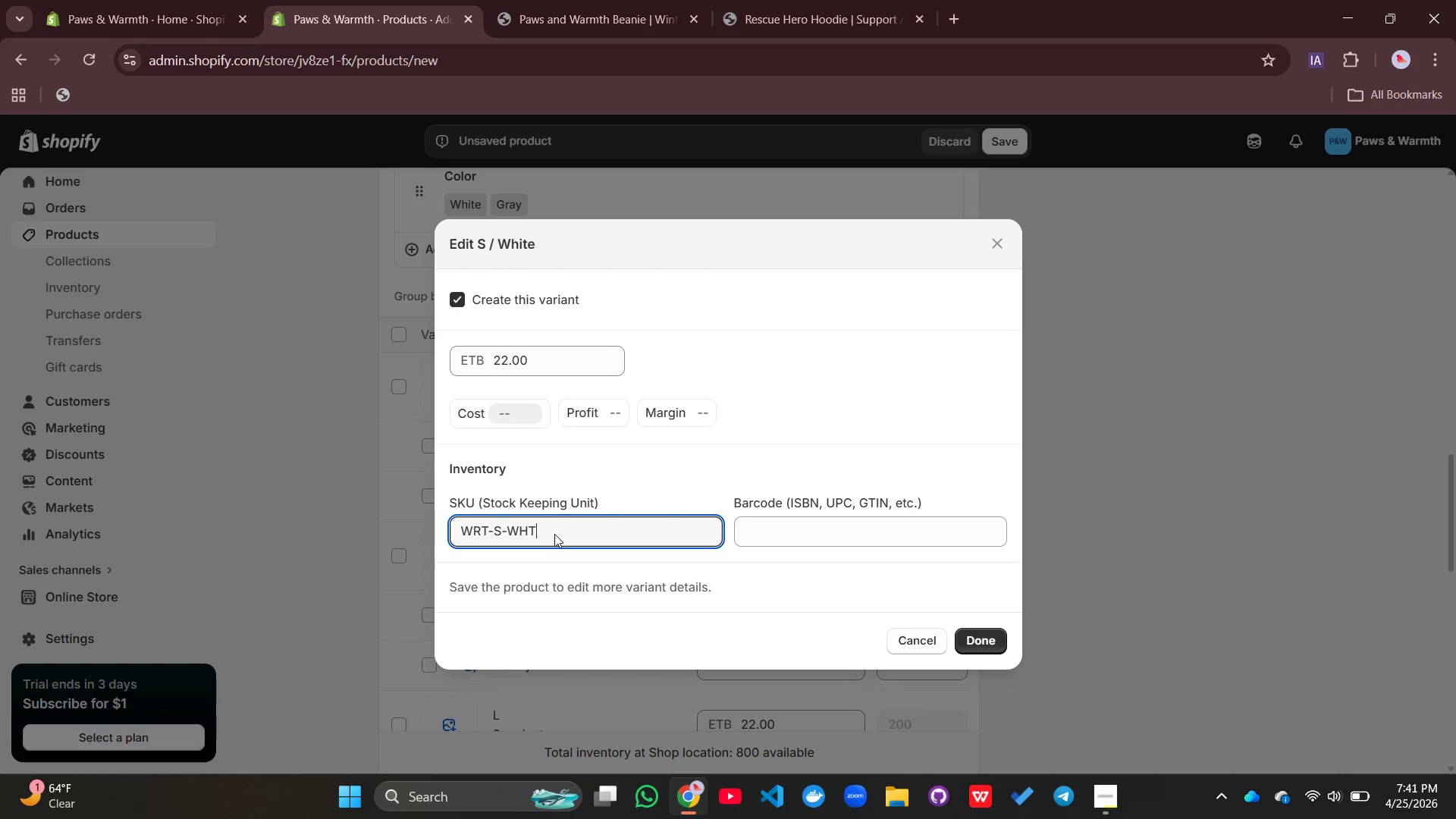 
left_click_drag(start_coordinate=[554, 534], to_coordinate=[456, 518])
 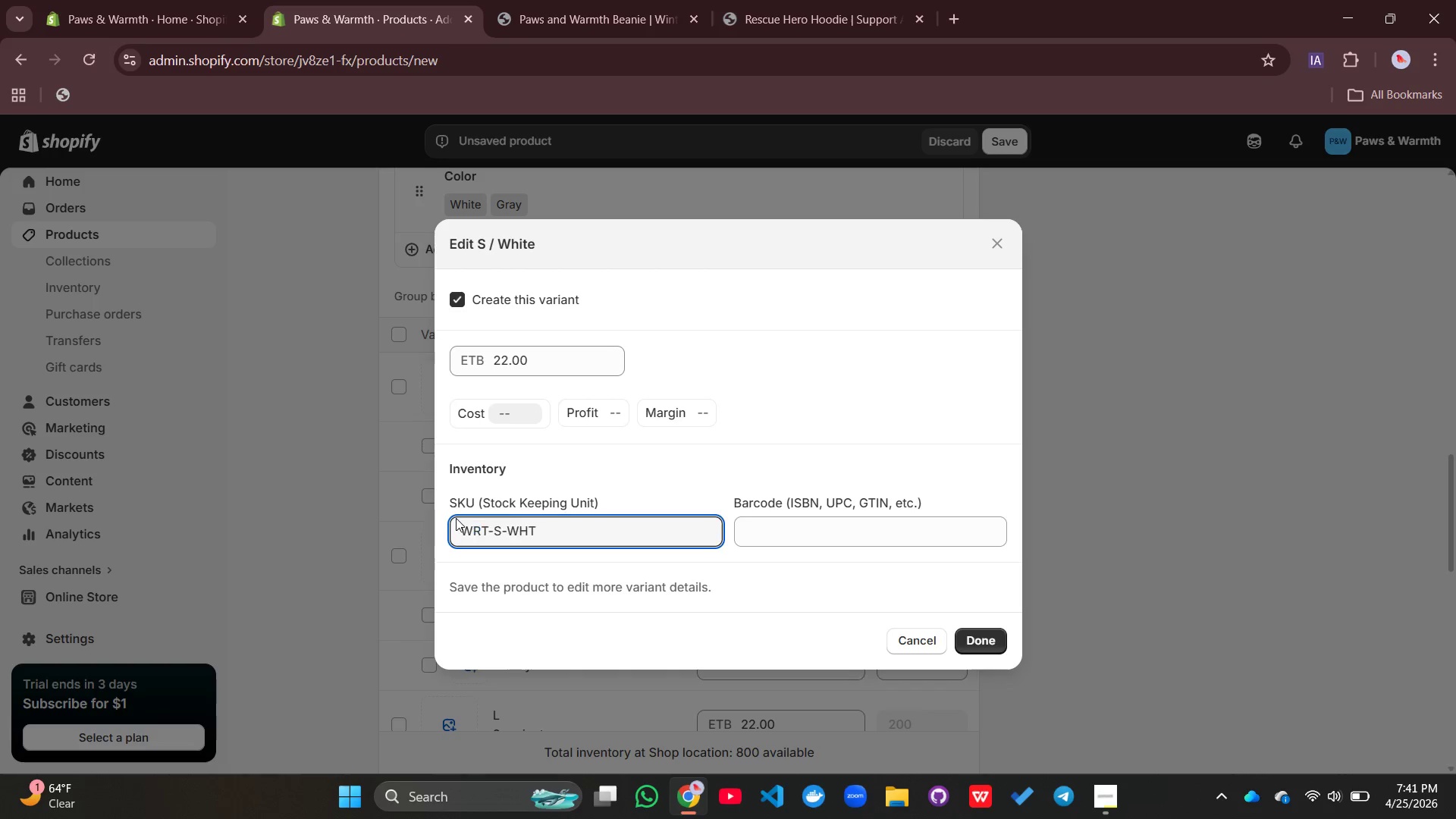 
double_click([456, 518])
 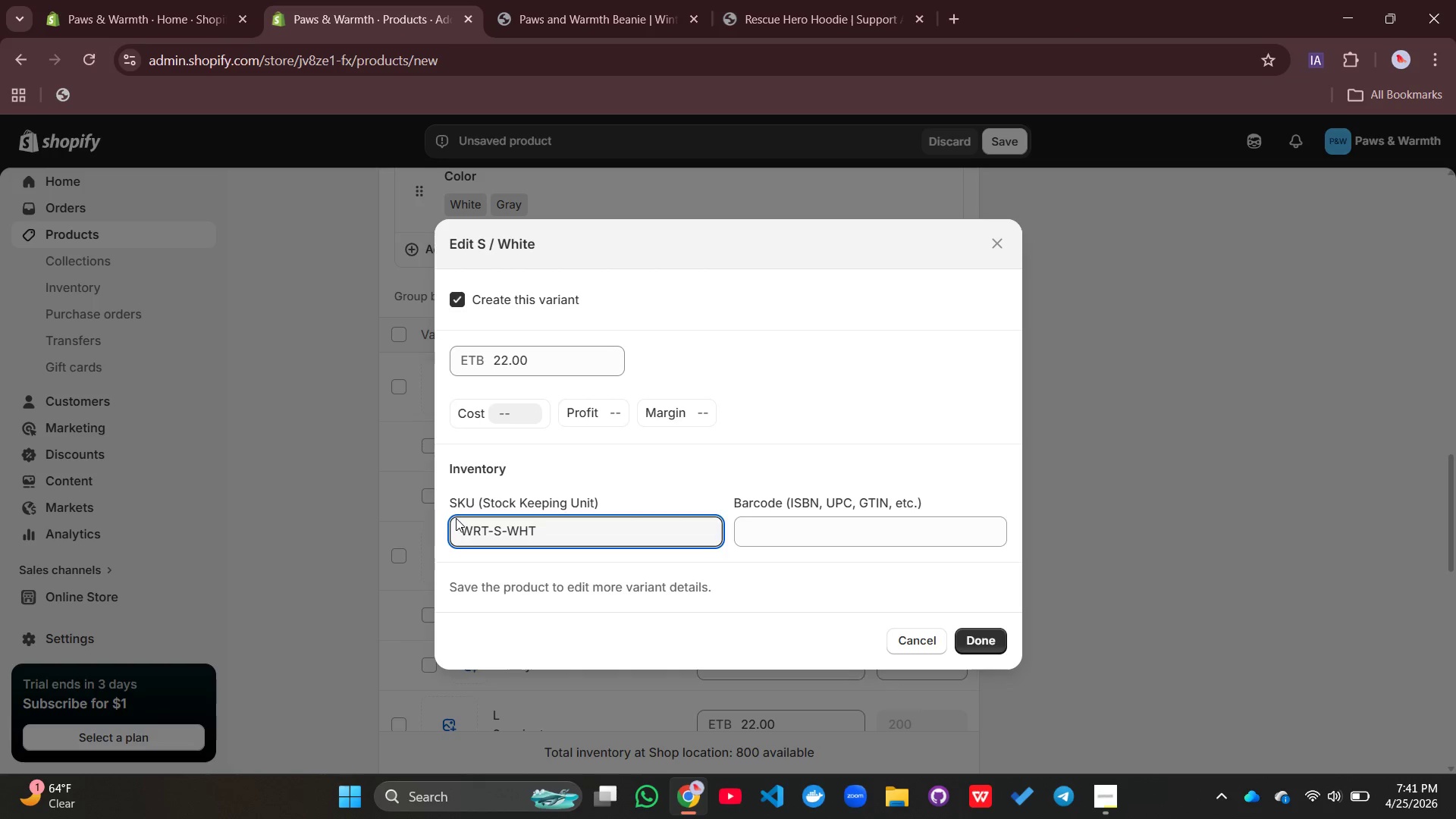 
key(Control+C)
 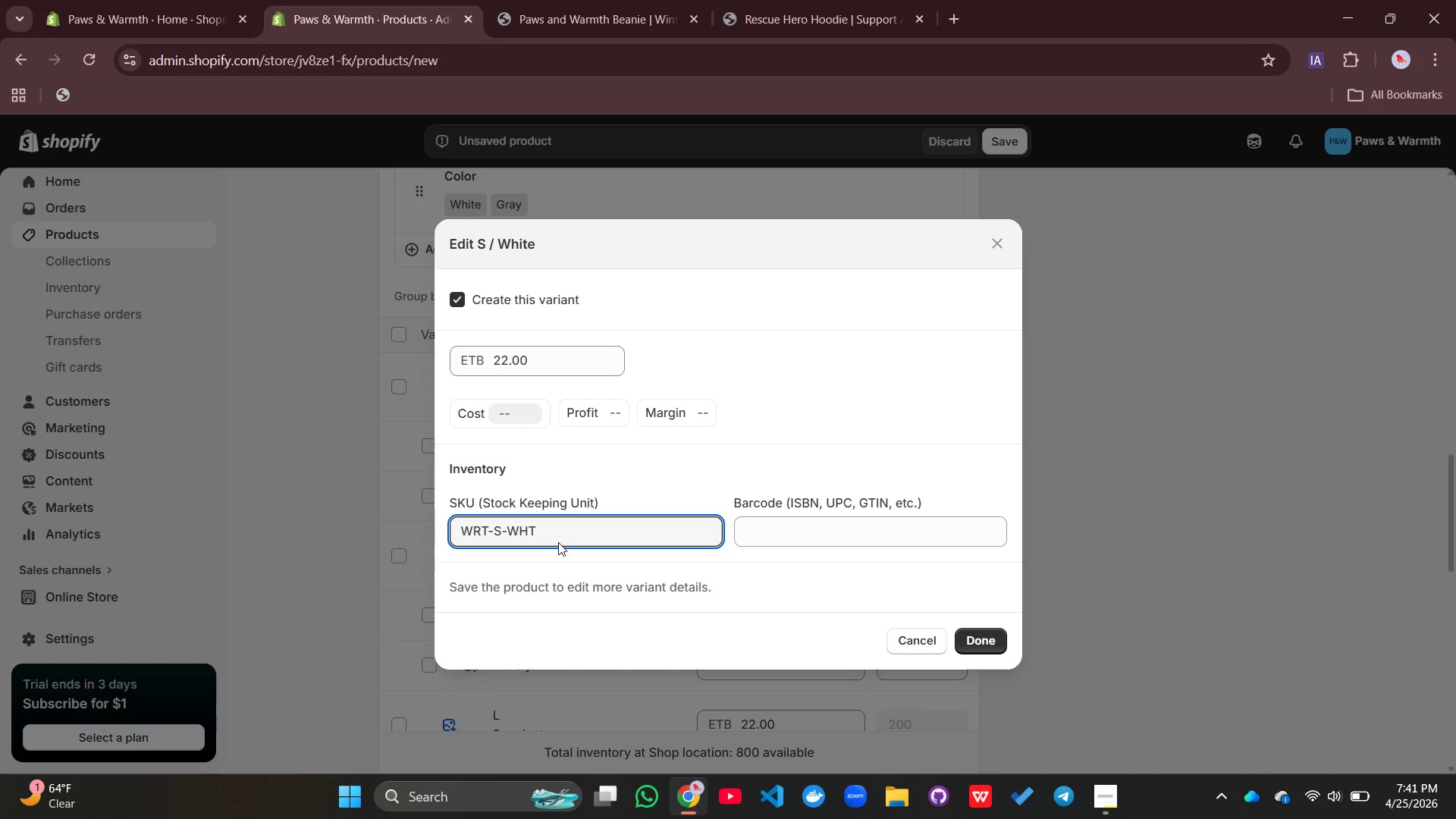 
left_click_drag(start_coordinate=[560, 526], to_coordinate=[444, 533])
 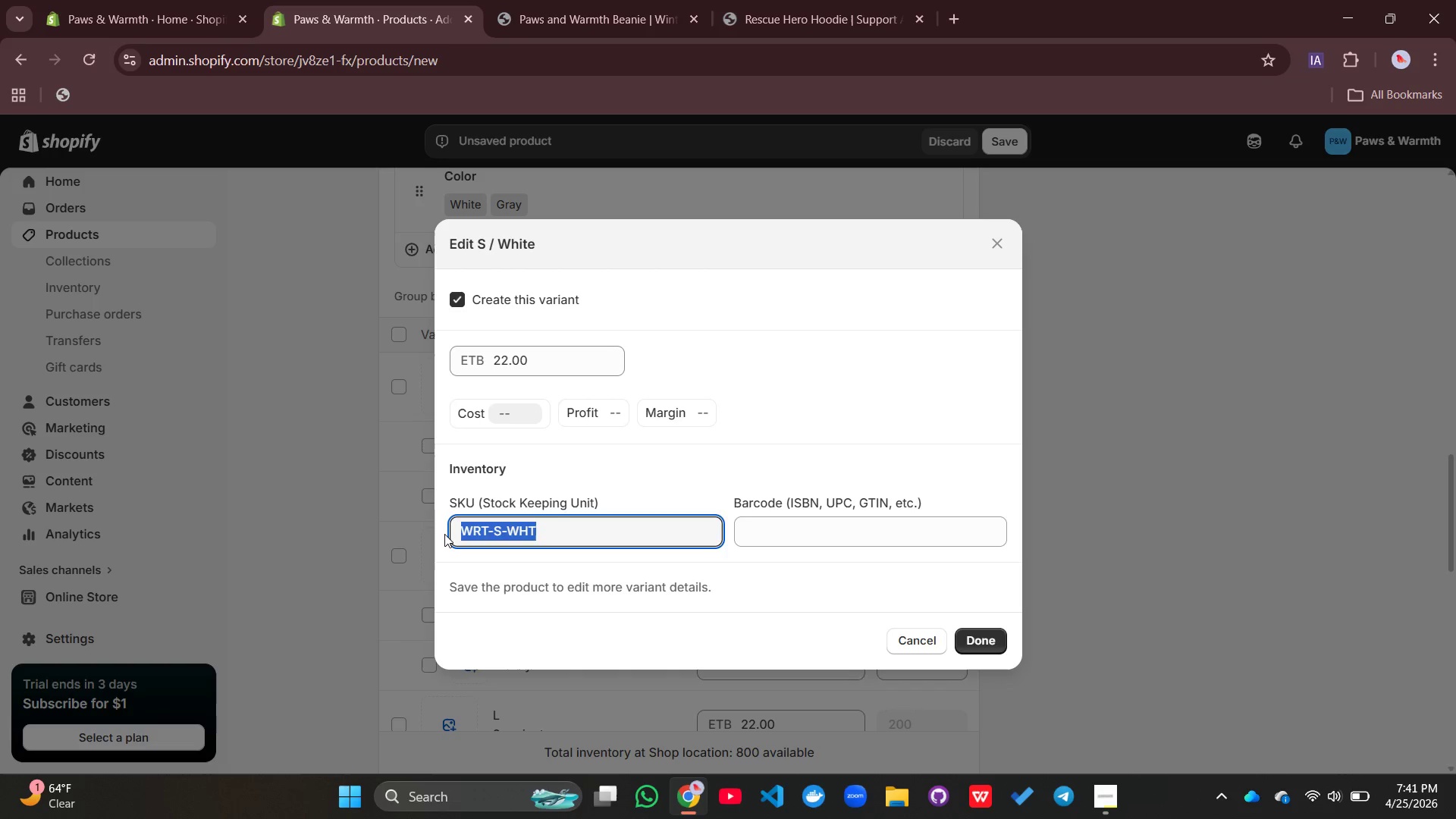 
key(Control+C)
 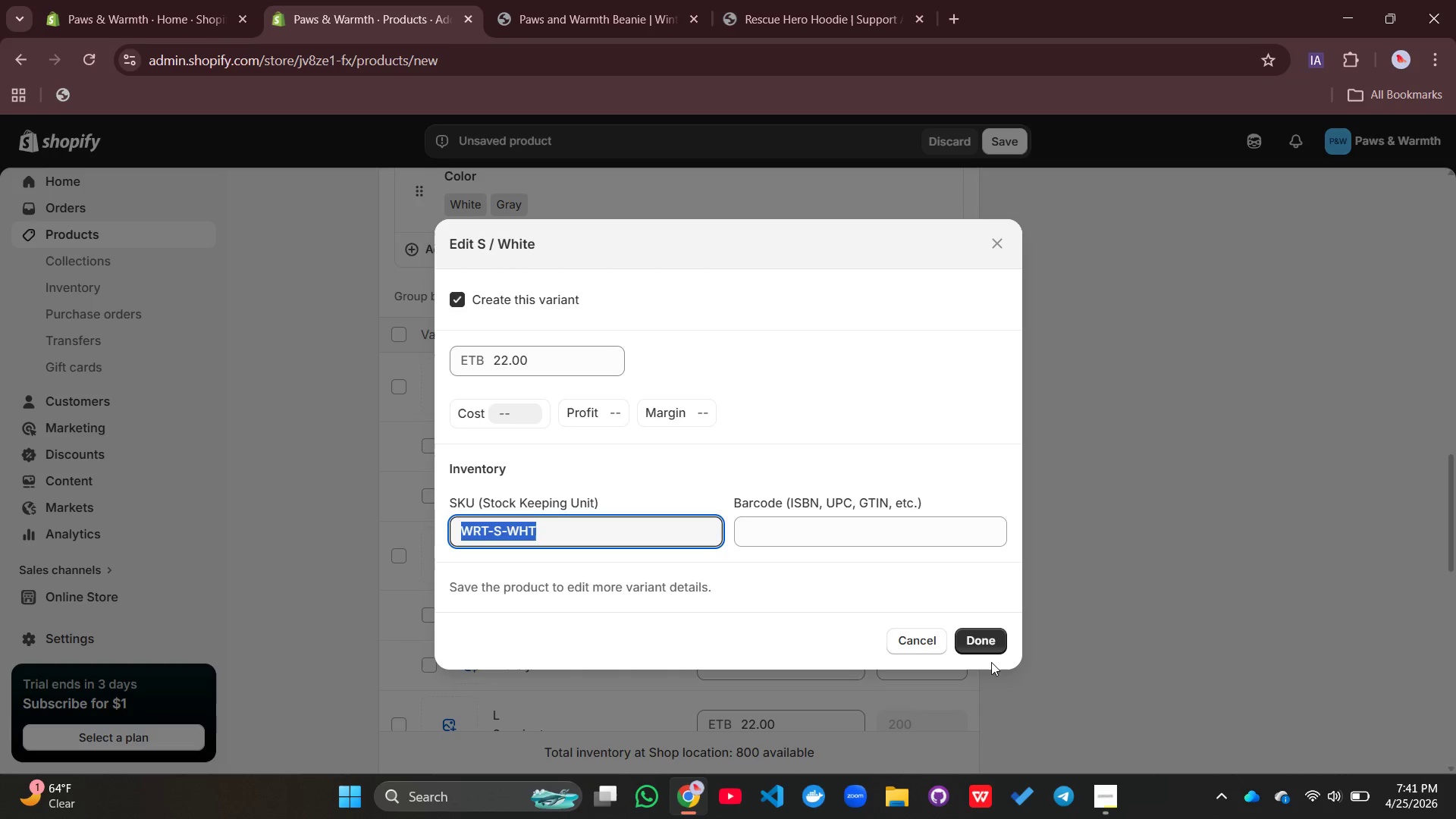 
left_click([993, 636])
 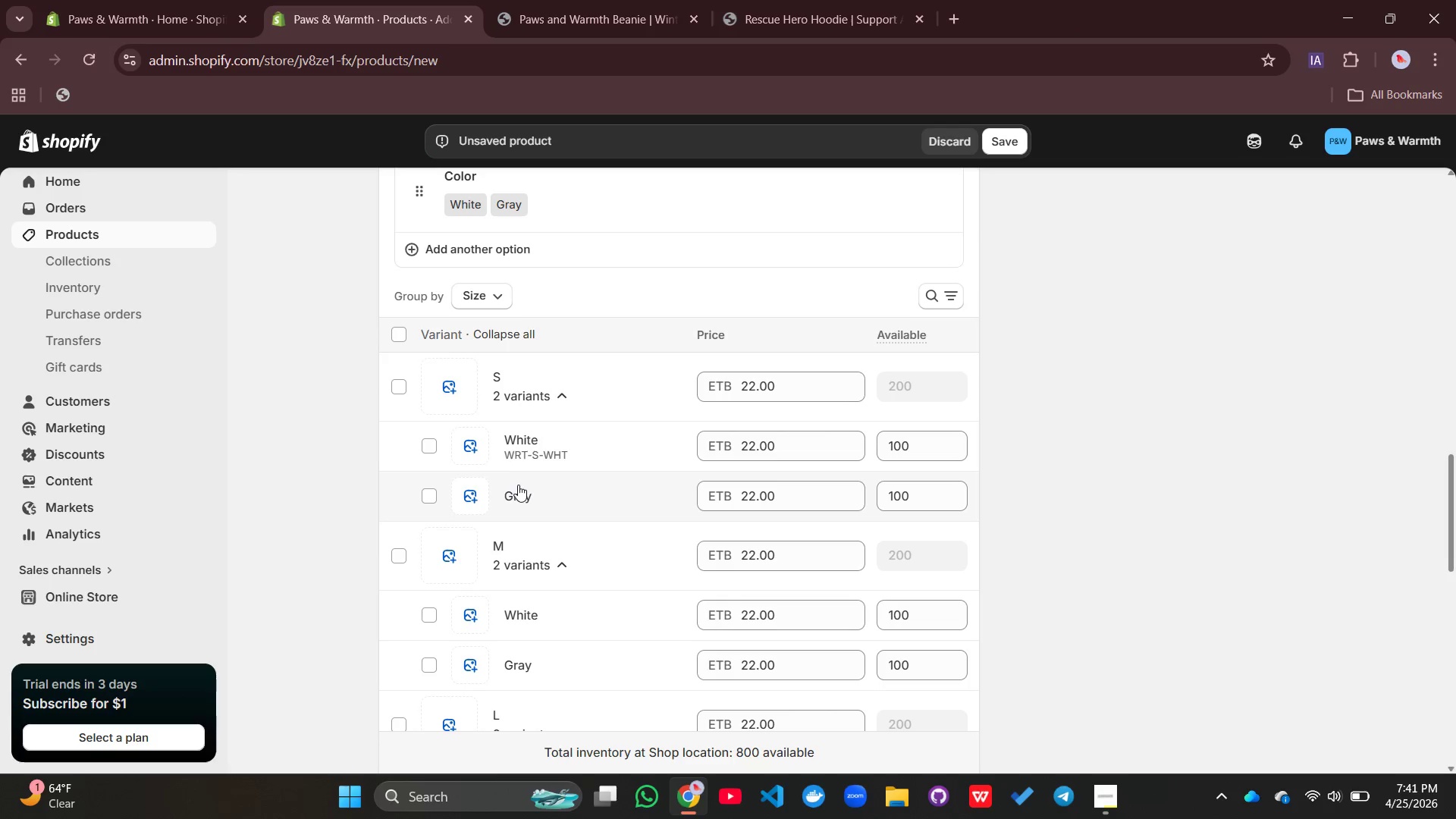 
left_click([518, 485])
 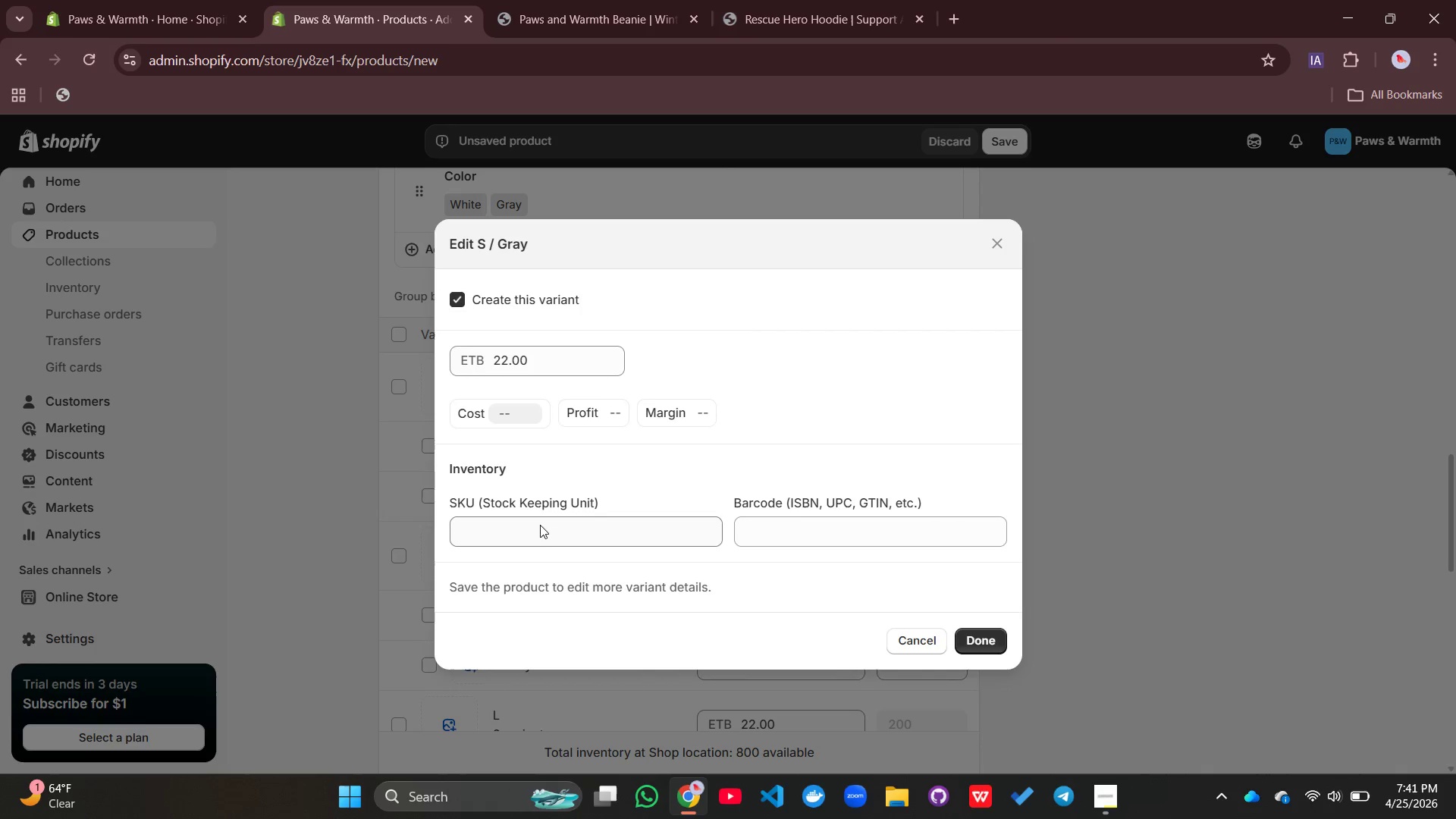 
left_click([540, 535])
 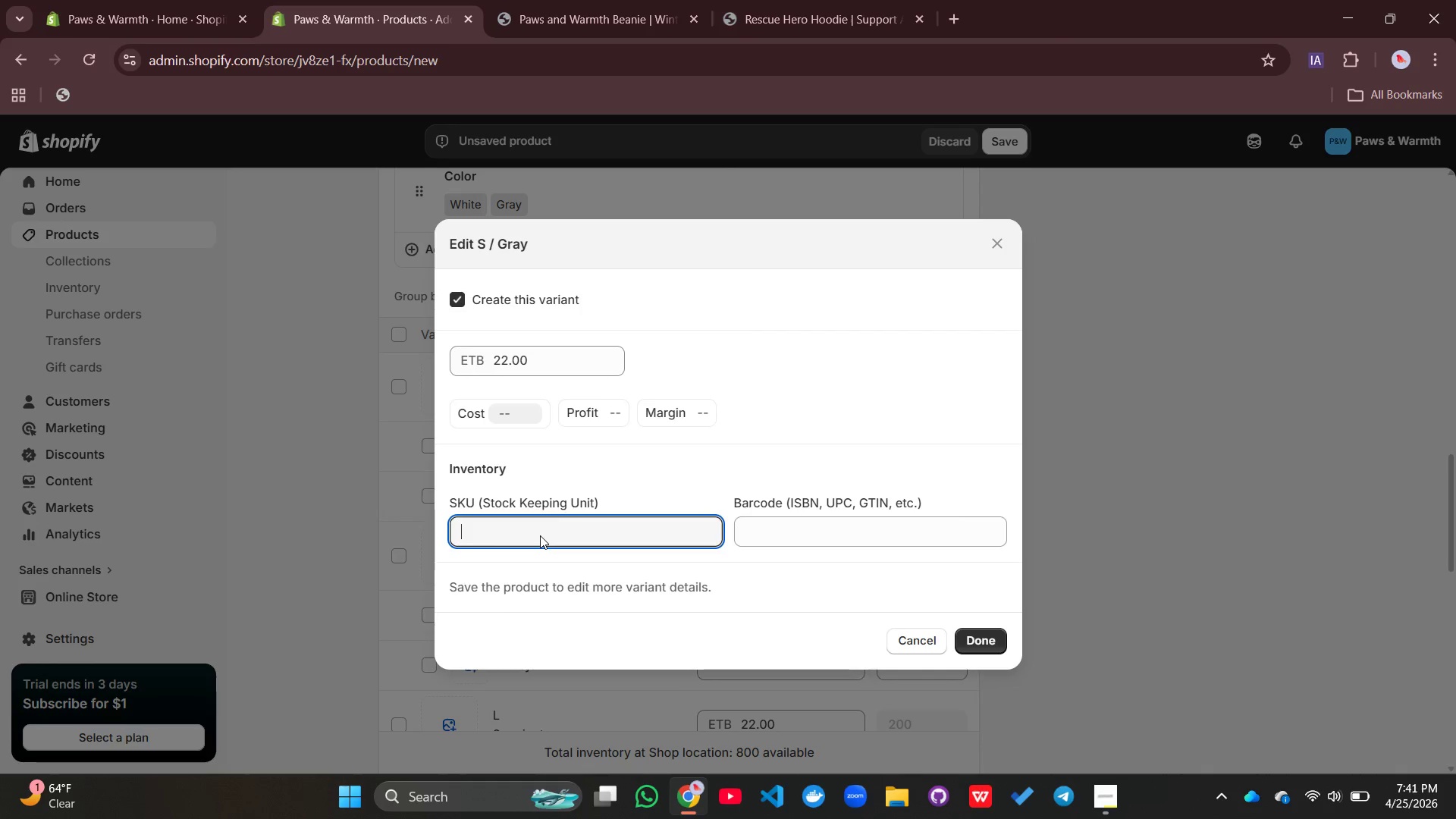 
key(Control+V)
 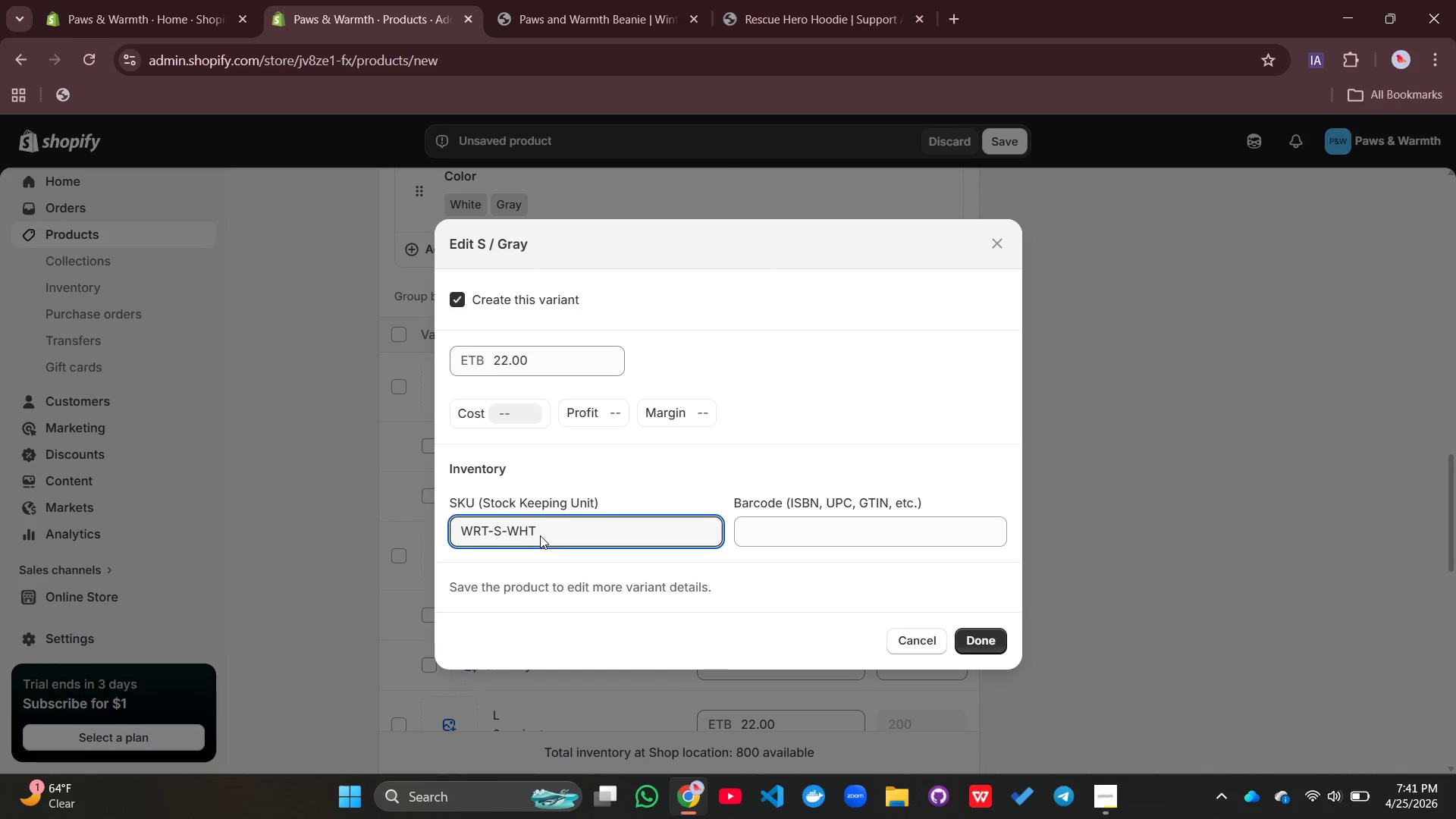 
key(Backspace)
key(Backspace)
key(Backspace)
type(GET)
key(Backspace)
type(Y)
 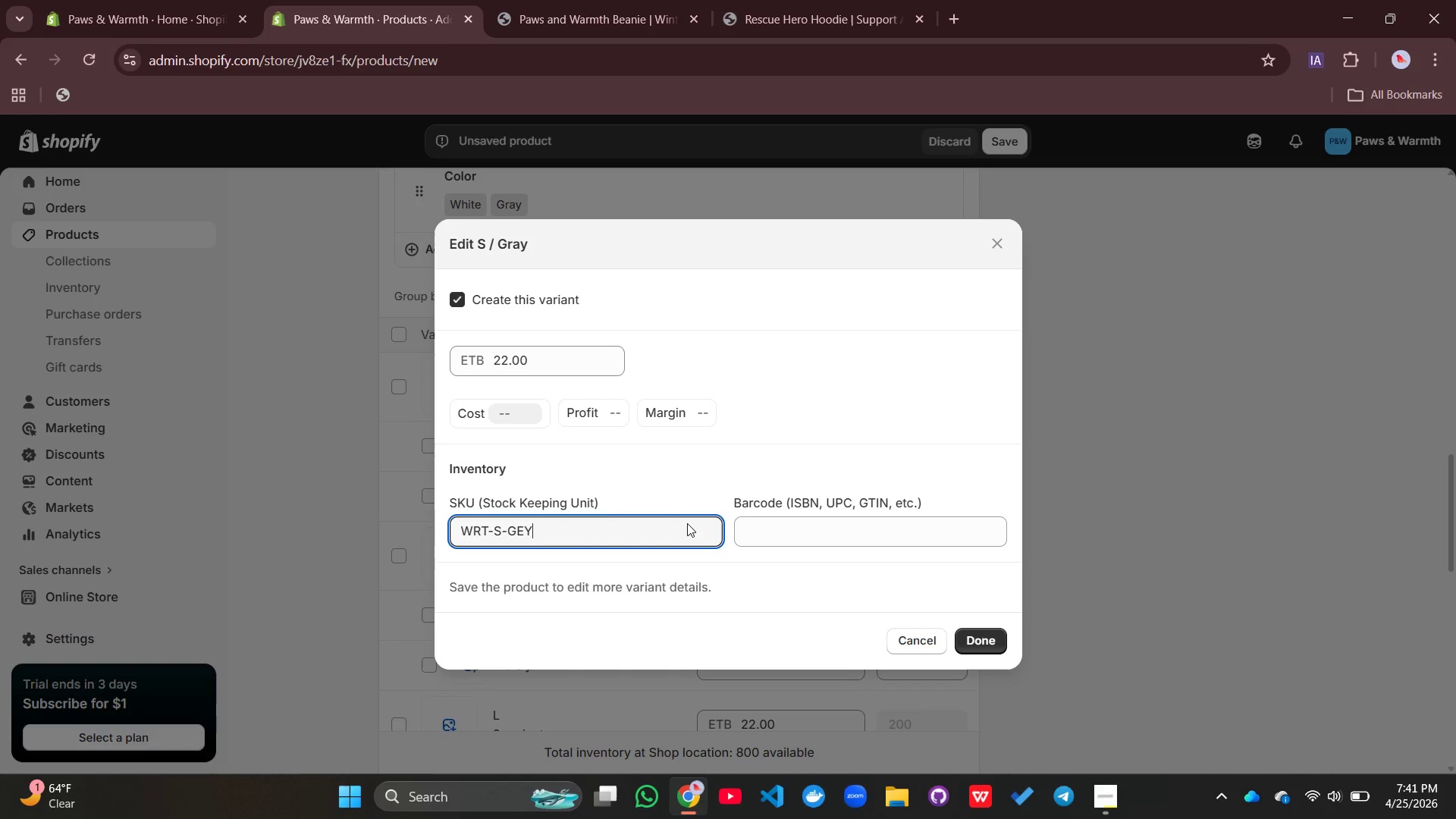 
key(Backspace)
key(Backspace)
type(RY)
 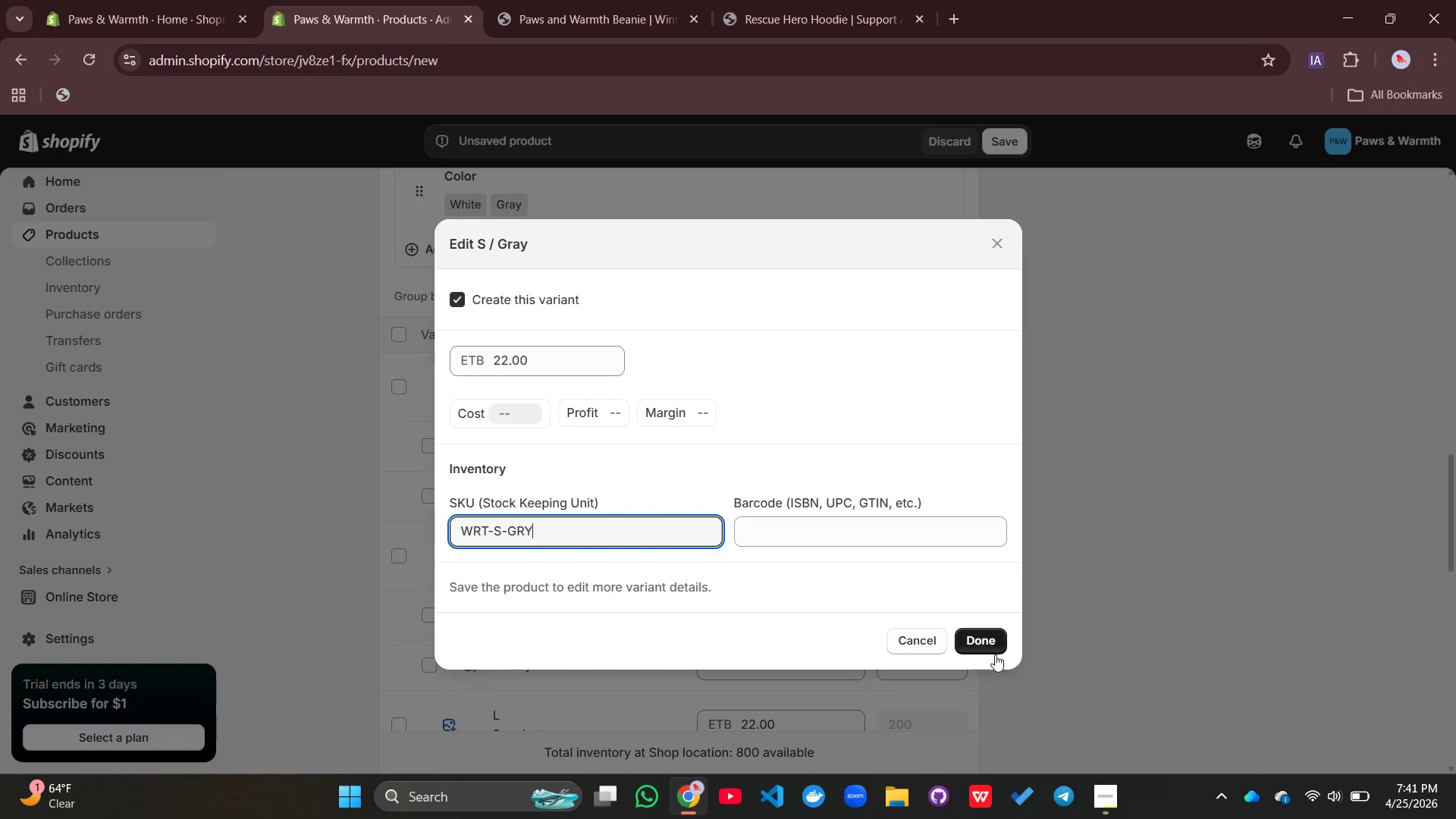 
left_click([990, 648])
 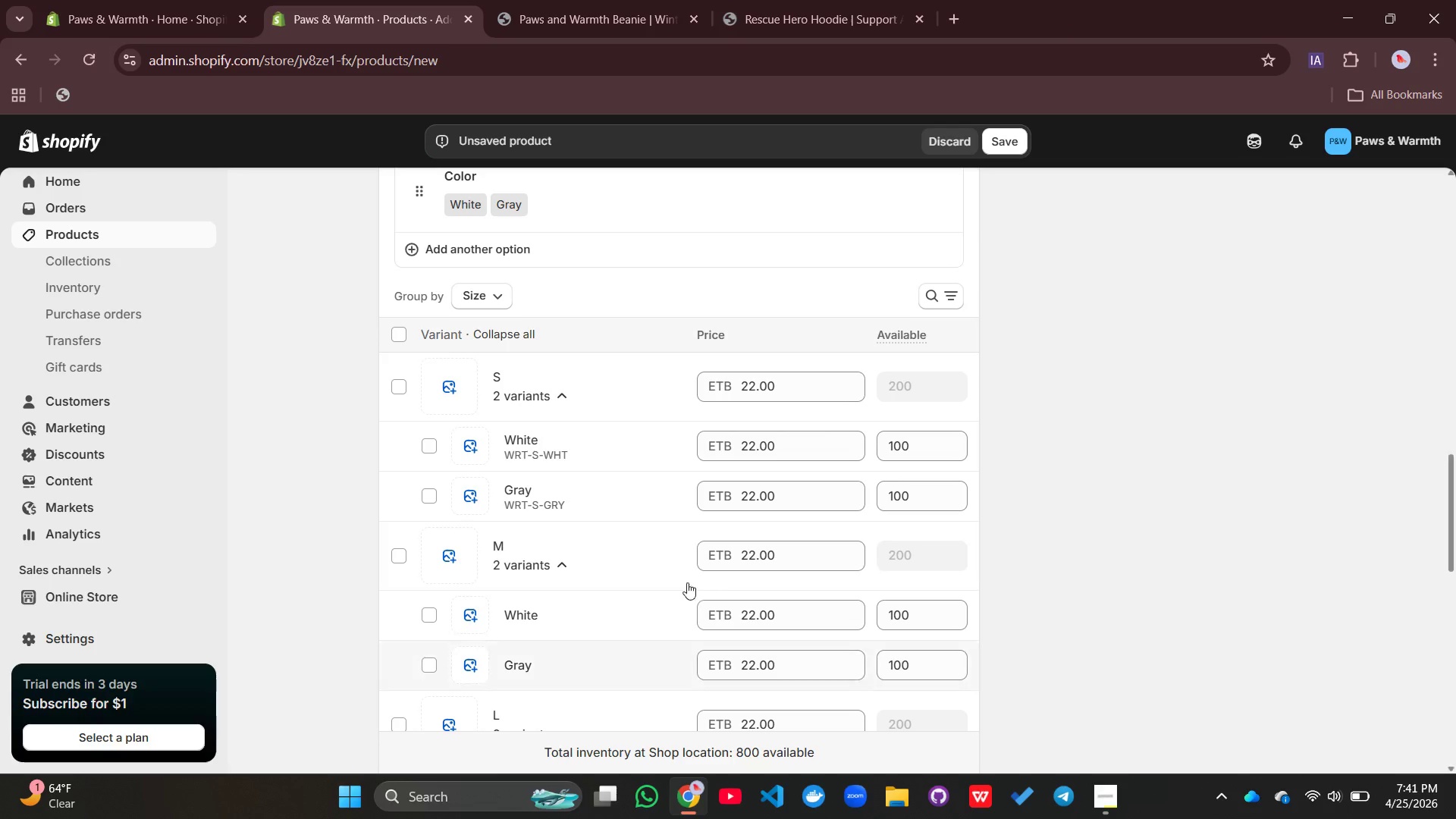 
scroll: coordinate [673, 567], scroll_direction: down, amount: 1.0
 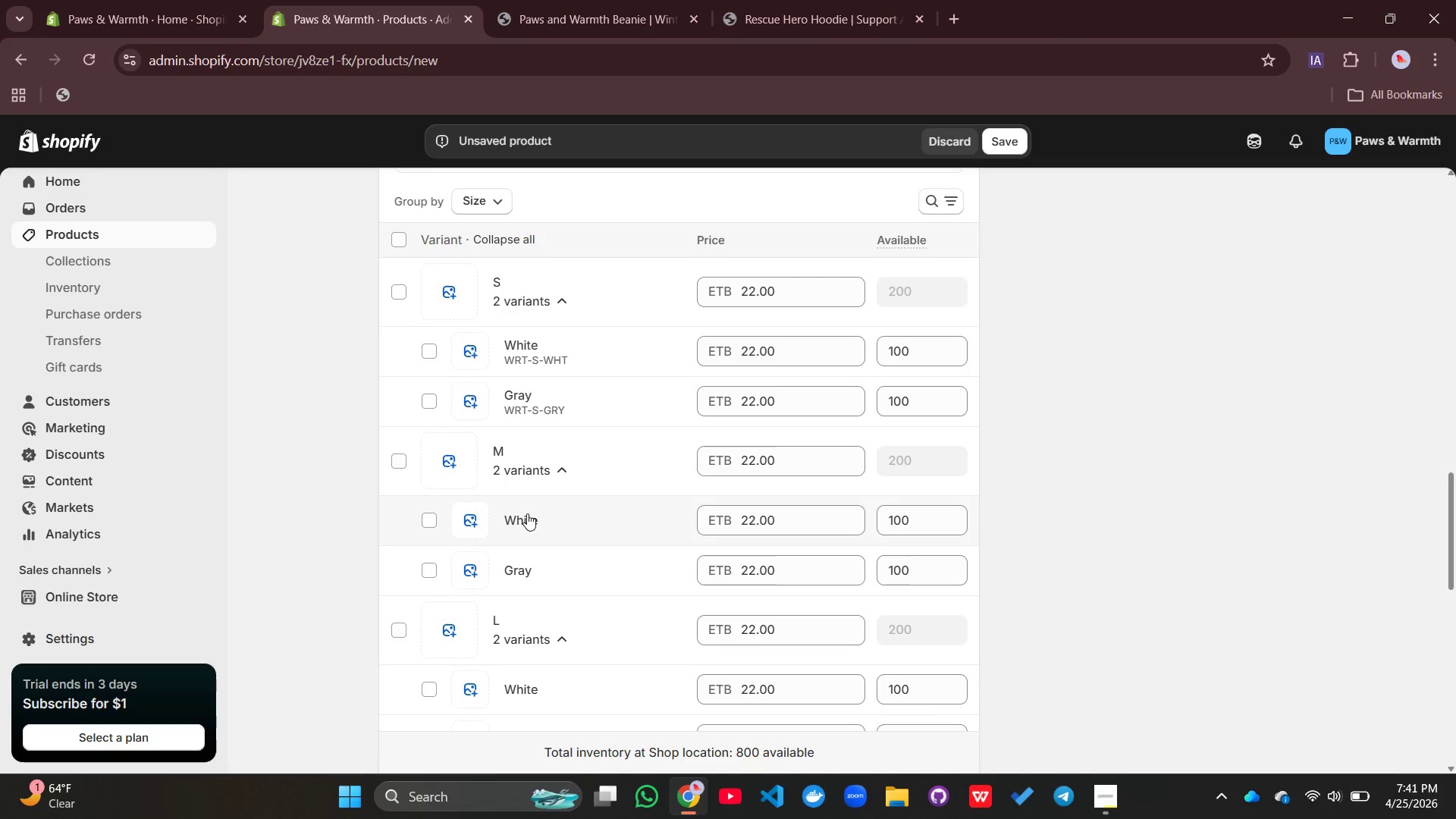 
left_click([528, 514])
 